 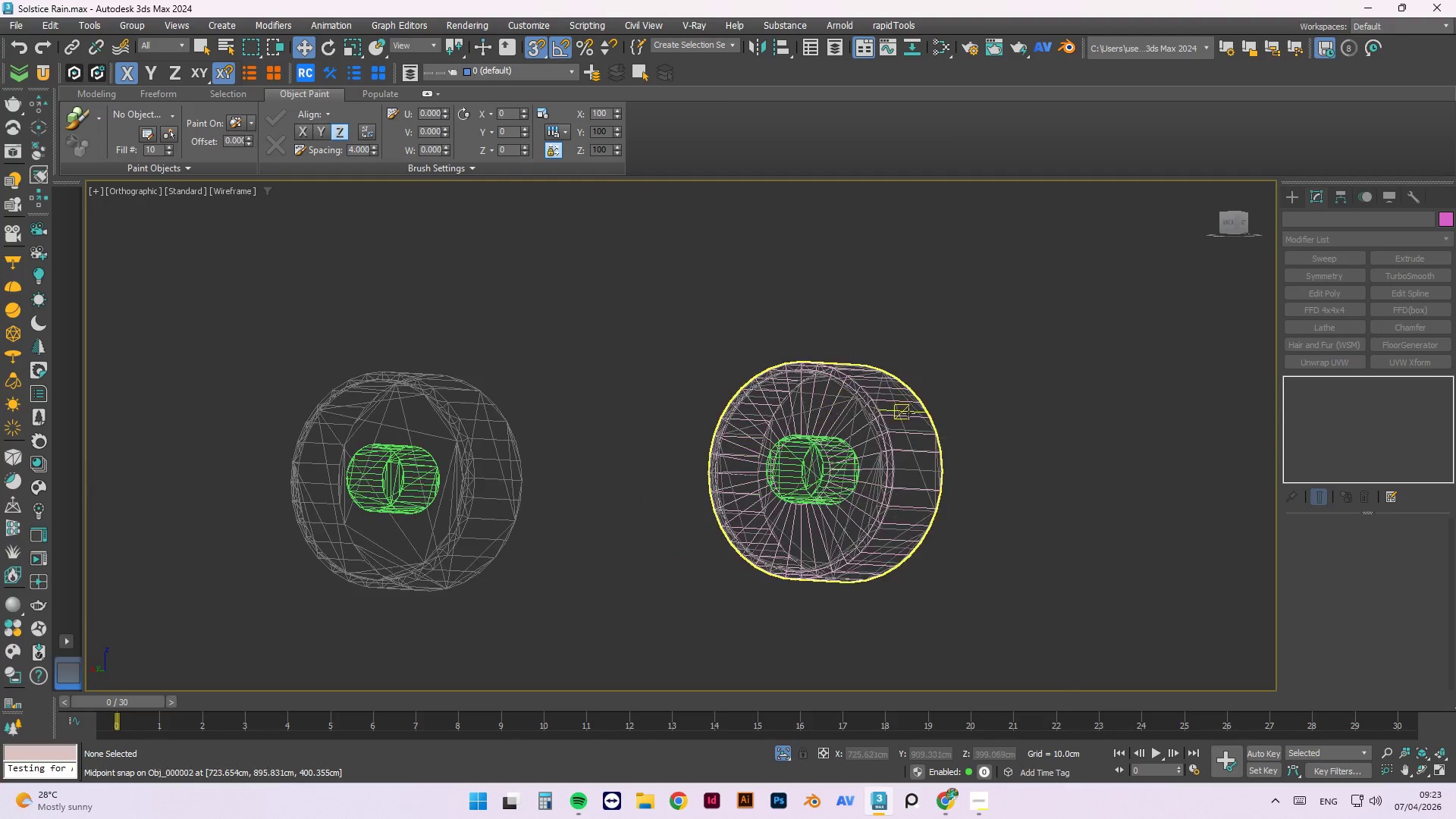 
hold_key(key=AltLeft, duration=0.44)
 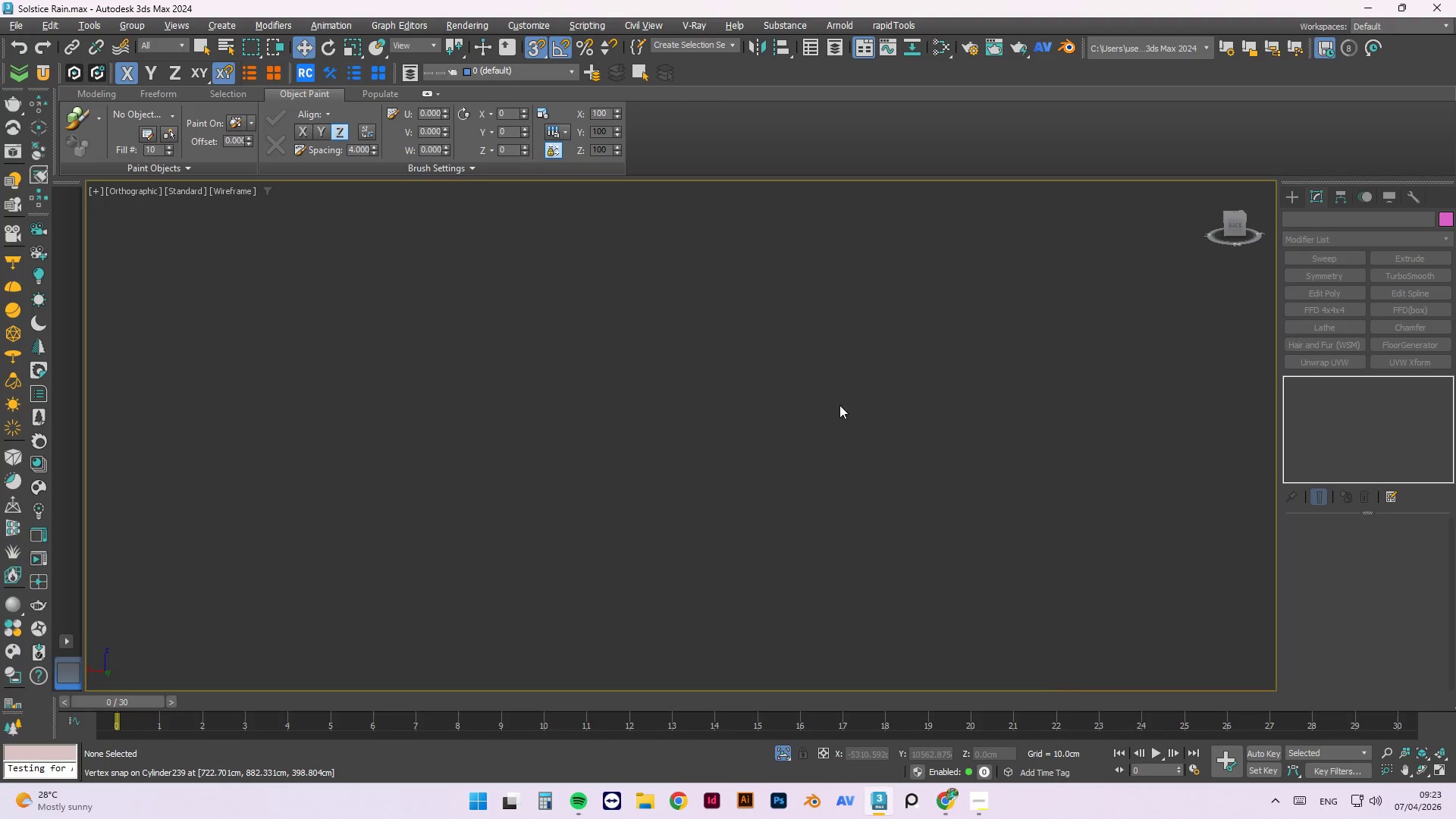 
scroll: coordinate [834, 410], scroll_direction: down, amount: 3.0
 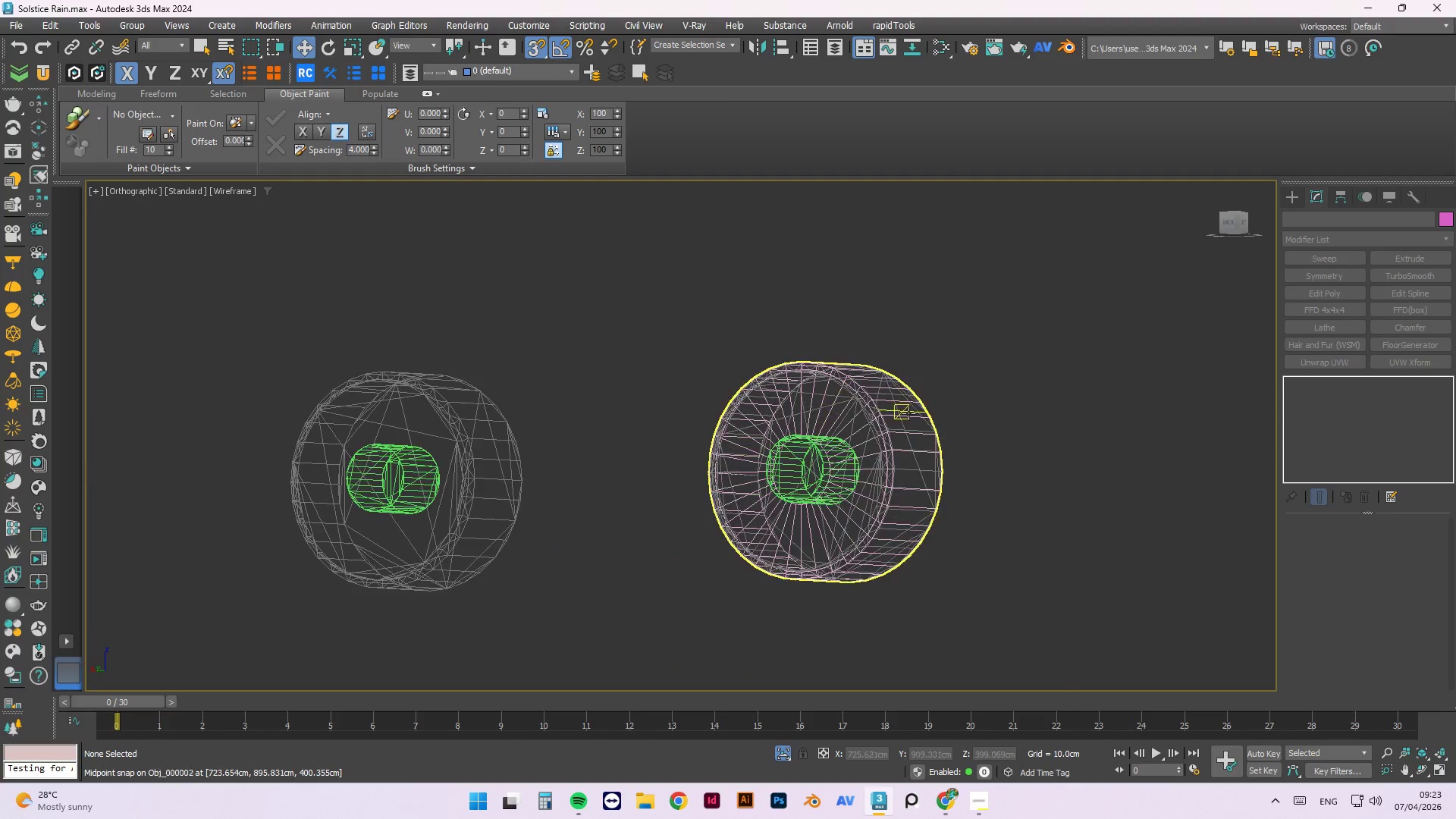 
key(Z)
 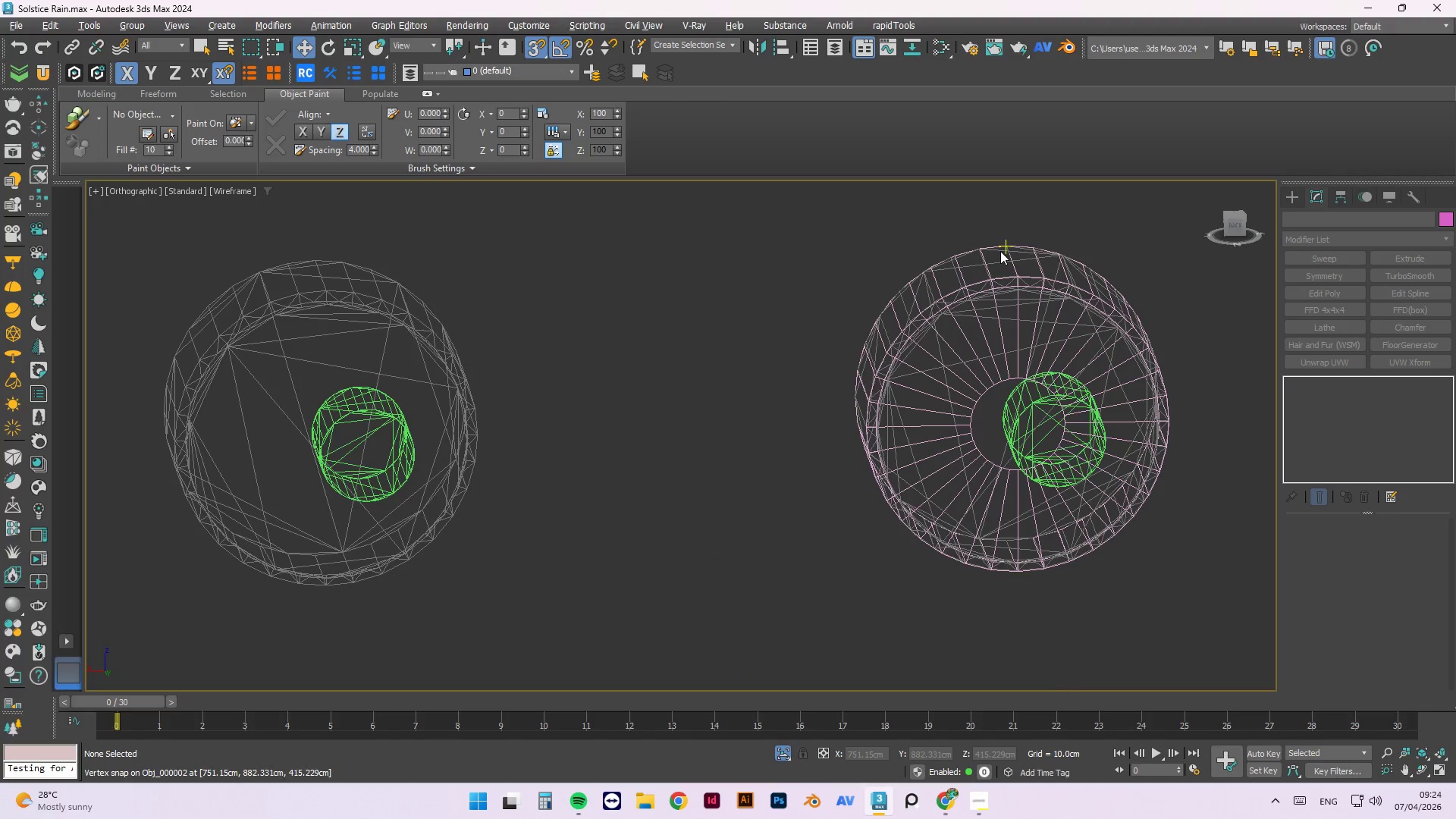 
scroll: coordinate [827, 408], scroll_direction: down, amount: 9.0
 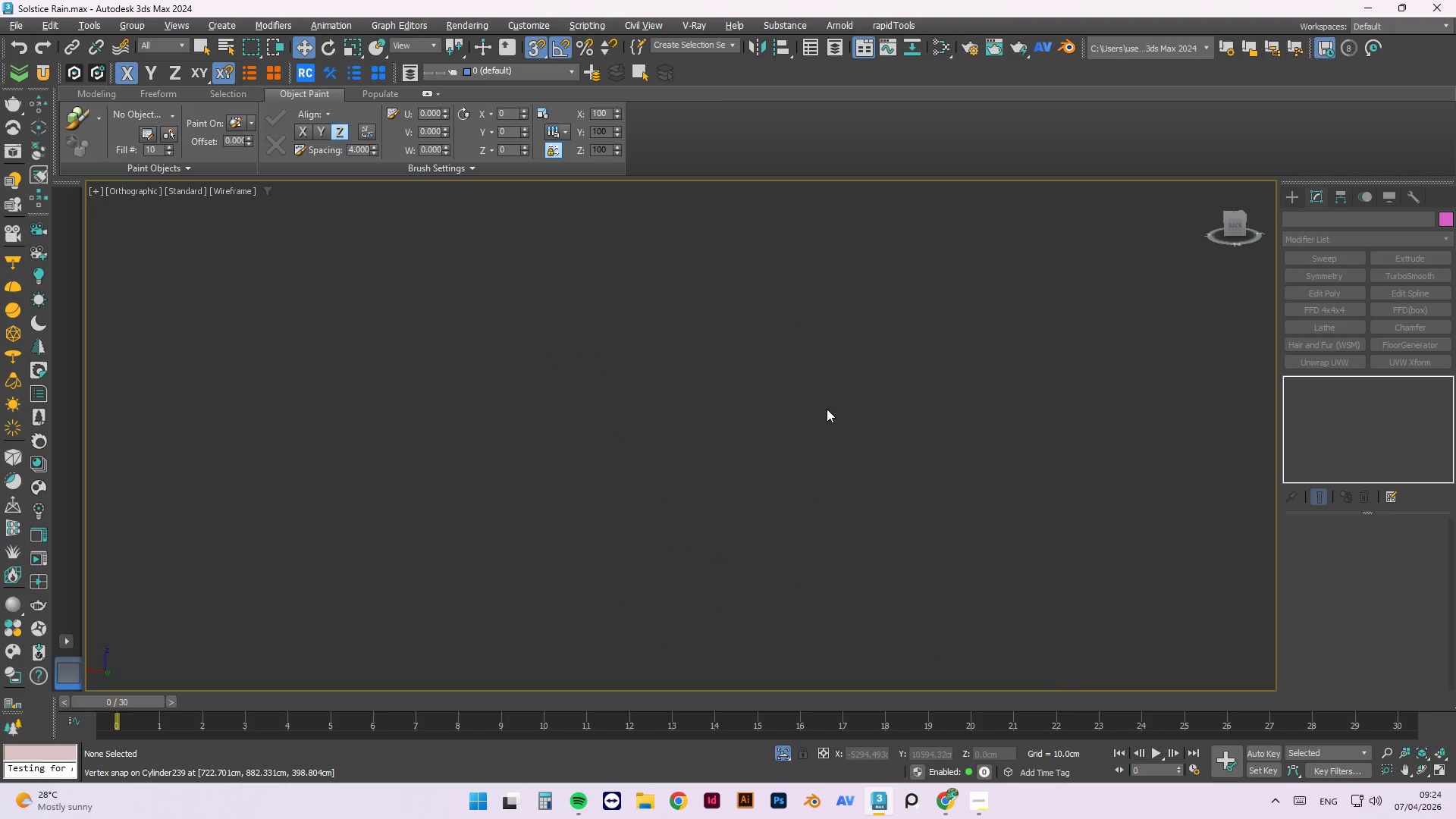 
left_click([1021, 234])
 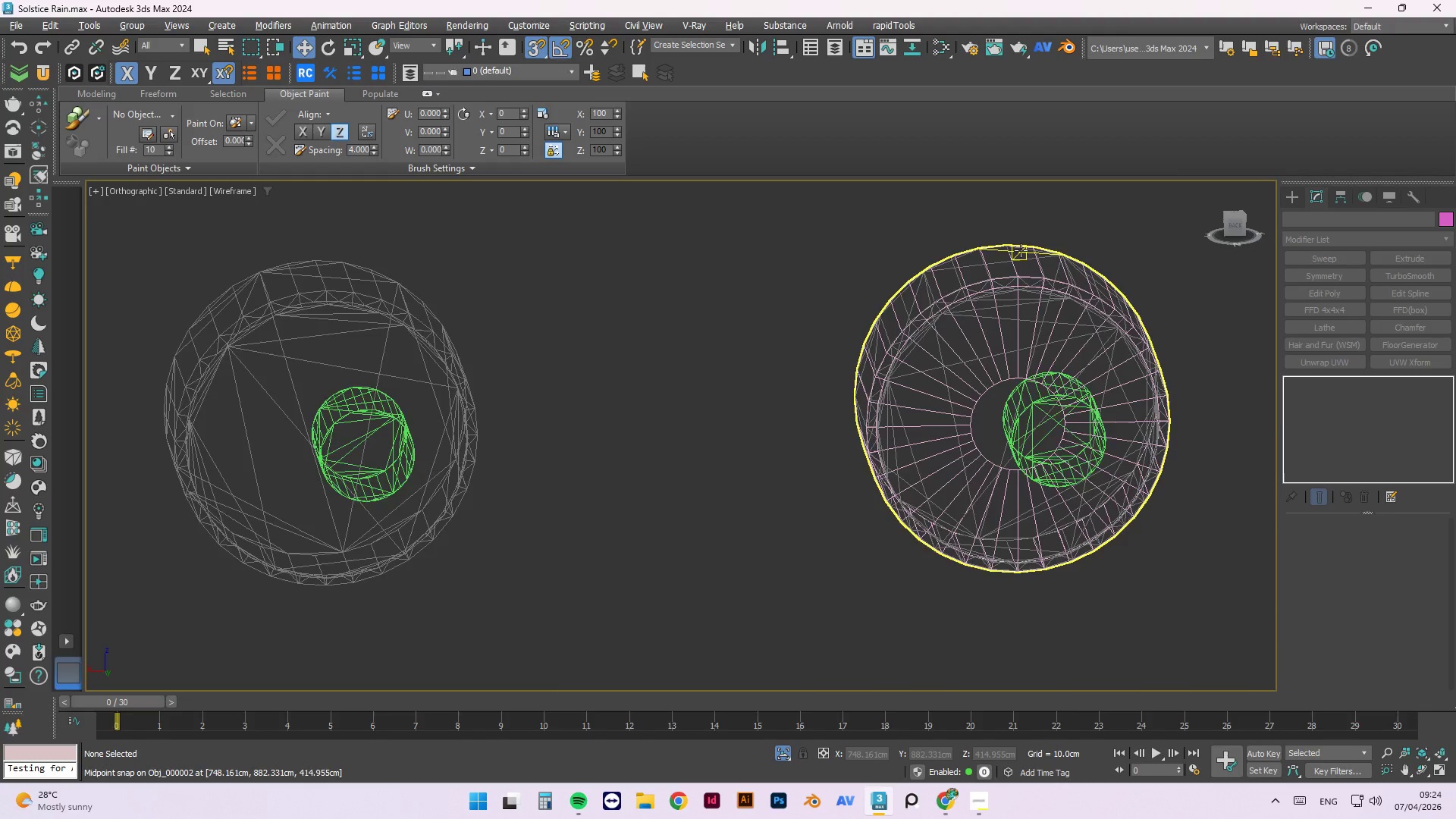 
scroll: coordinate [1021, 250], scroll_direction: up, amount: 3.0
 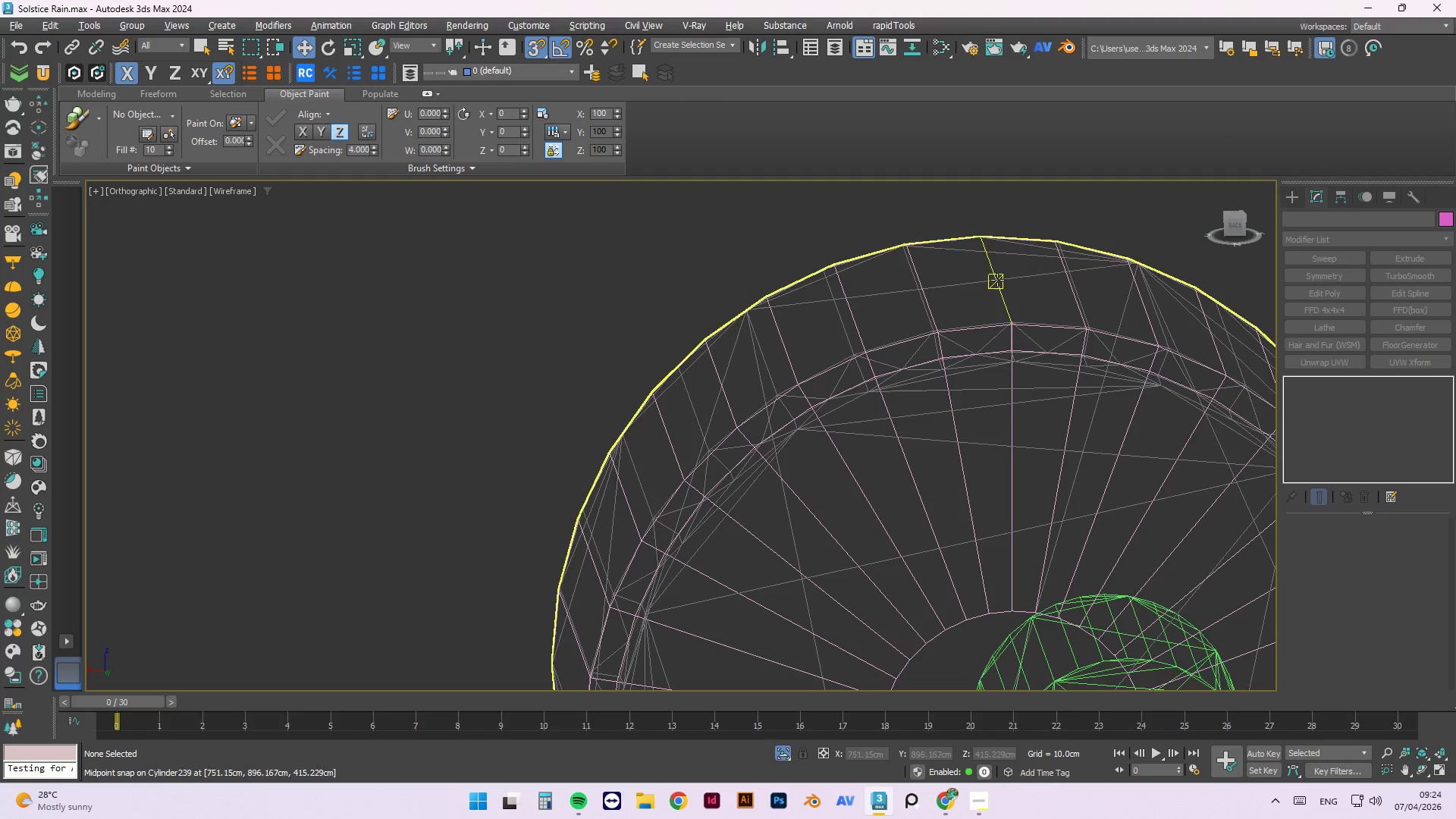 
left_click([997, 280])
 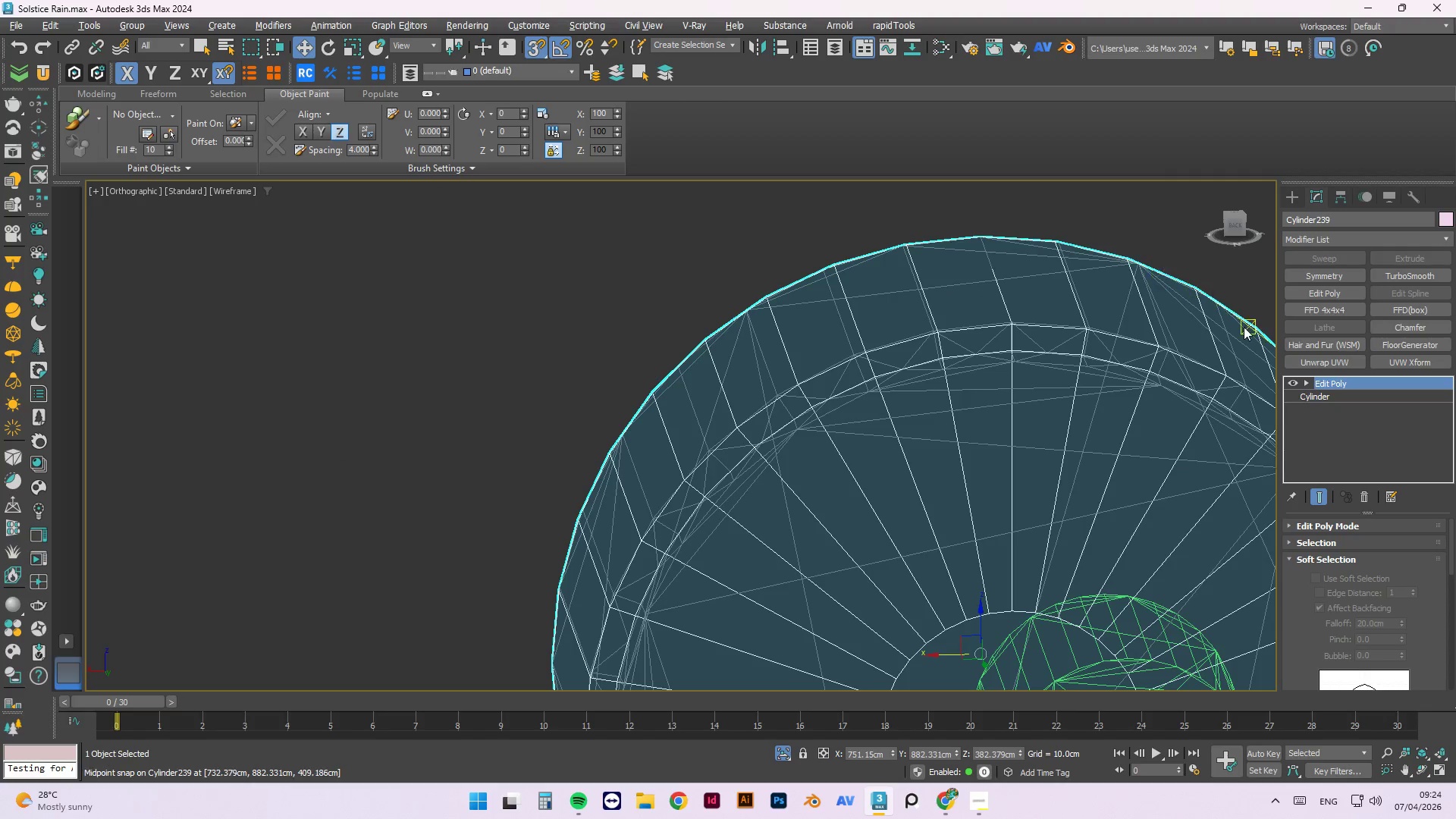 
hold_key(key=AltLeft, duration=1.5)
 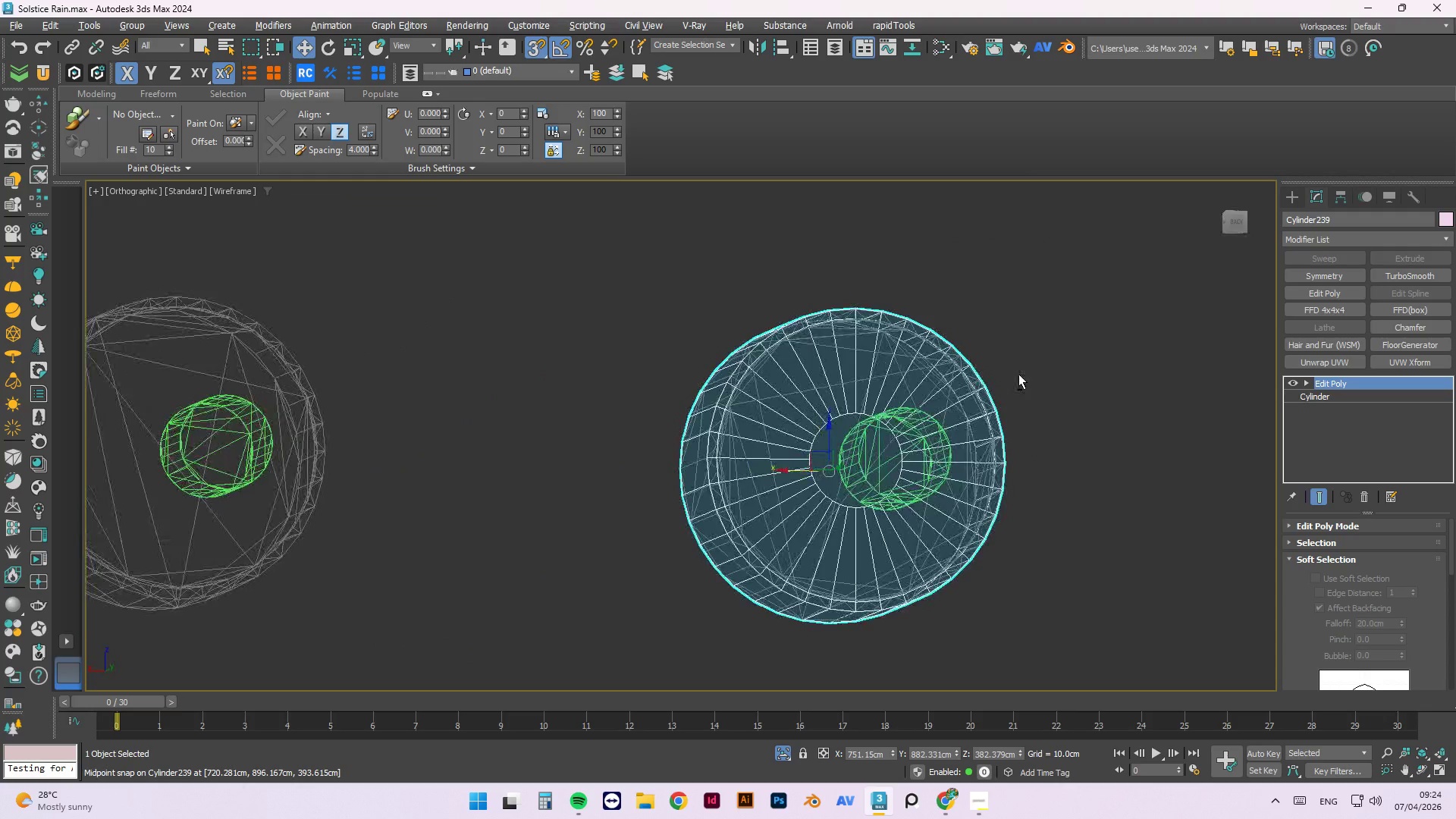 
scroll: coordinate [758, 338], scroll_direction: down, amount: 3.0
 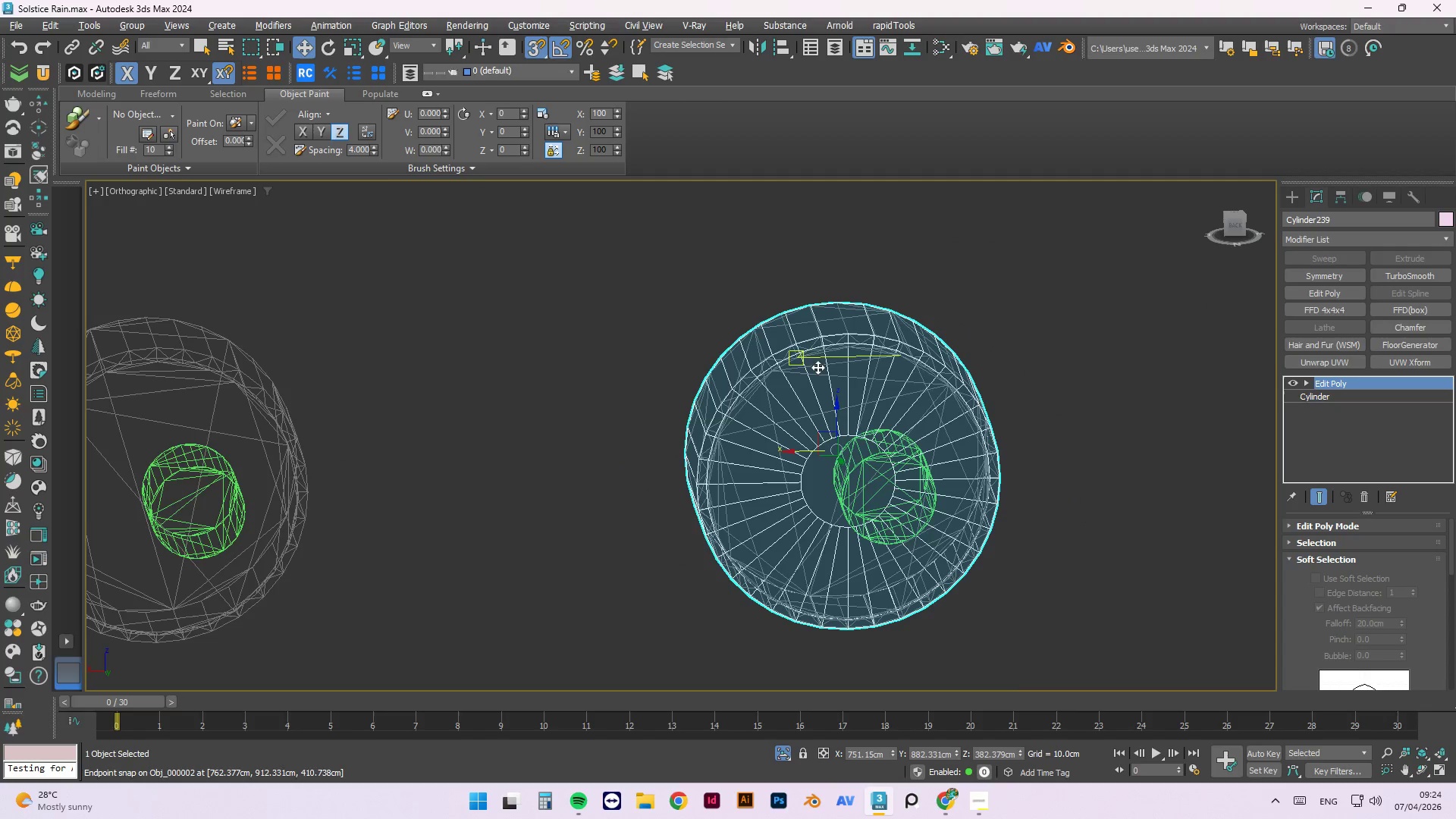 
hold_key(key=AltLeft, duration=1.3)
 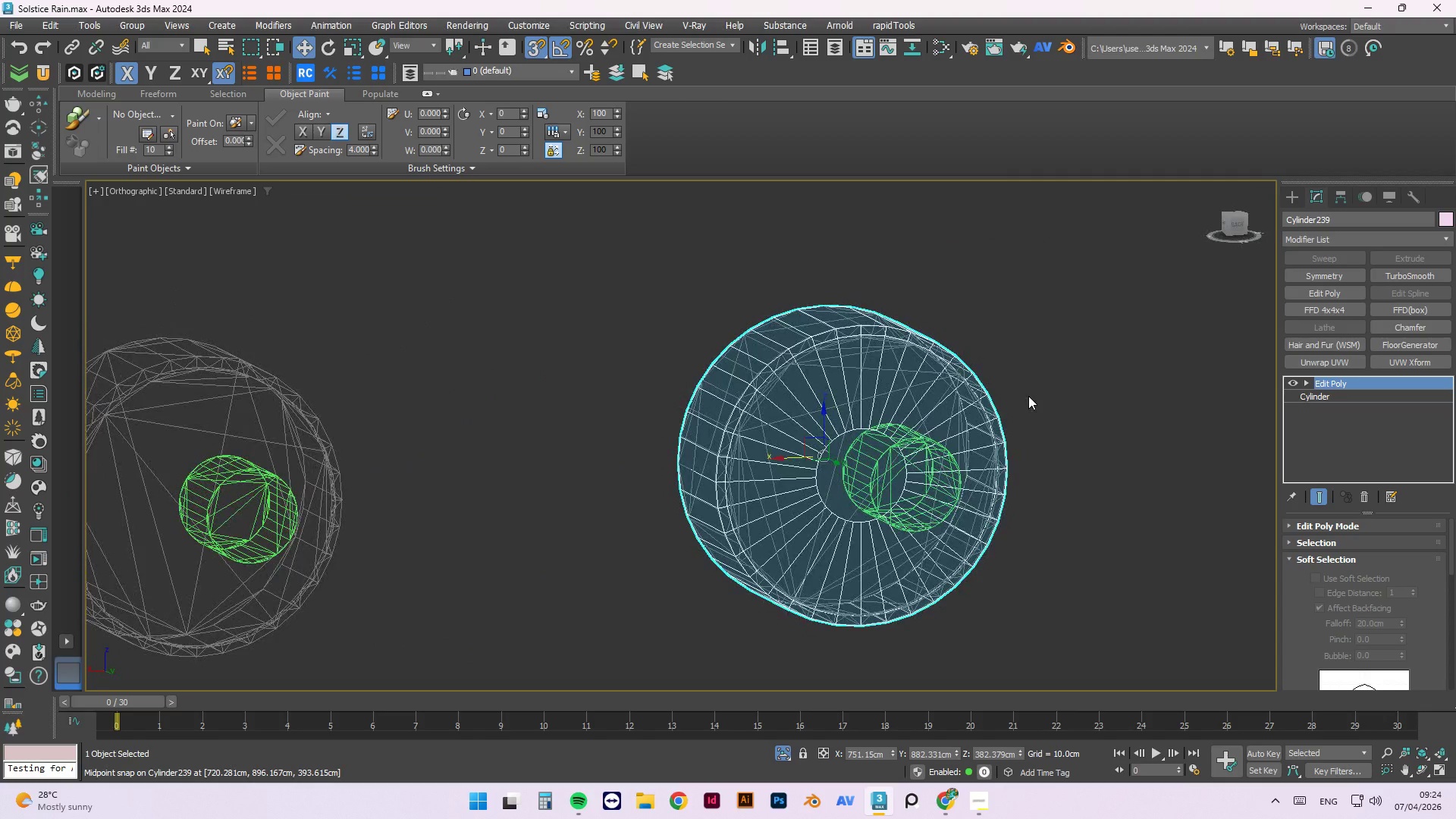 
key(Control+Z)
 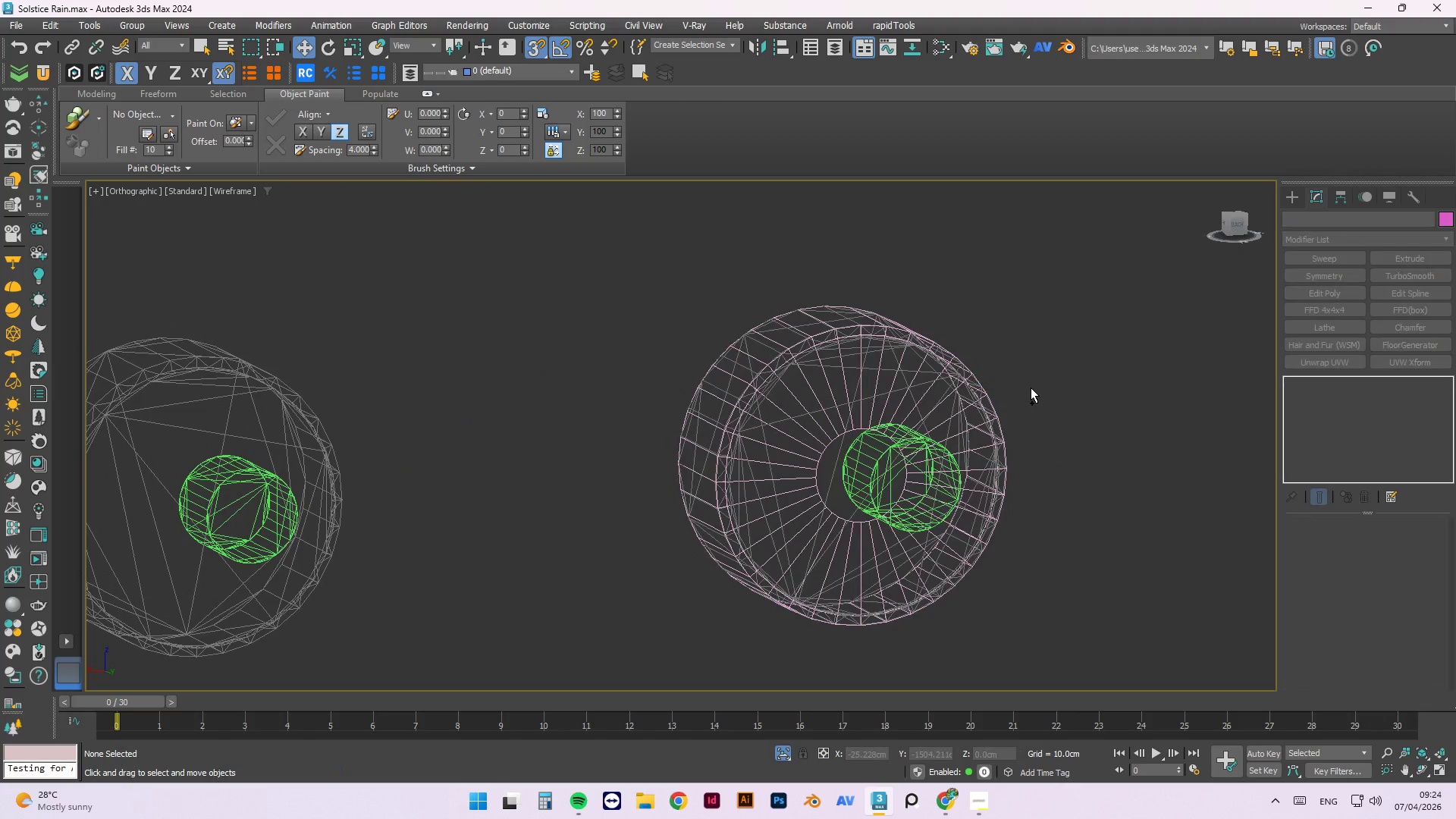 
key(Control+Z)
 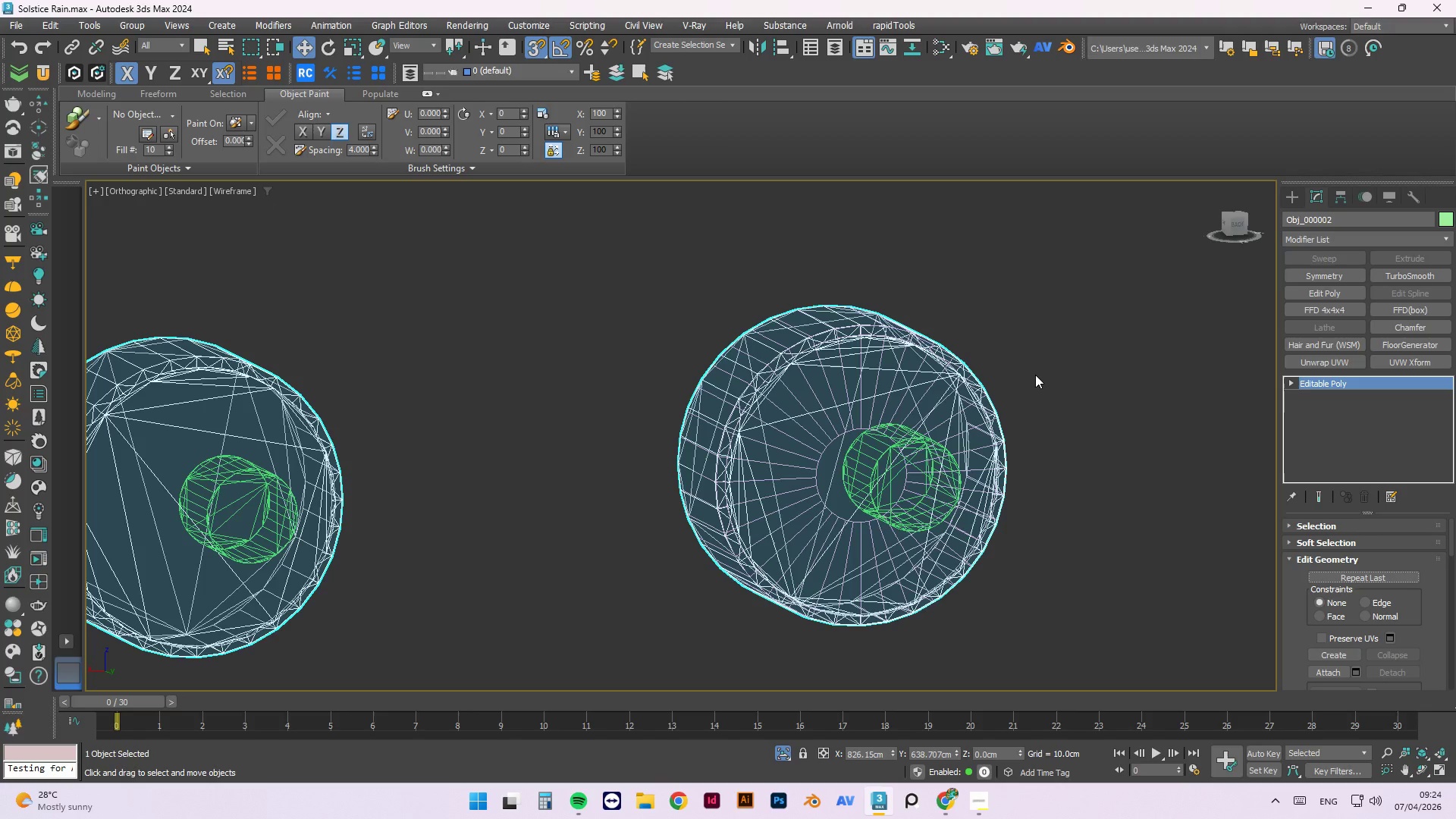 
wait(18.95)
 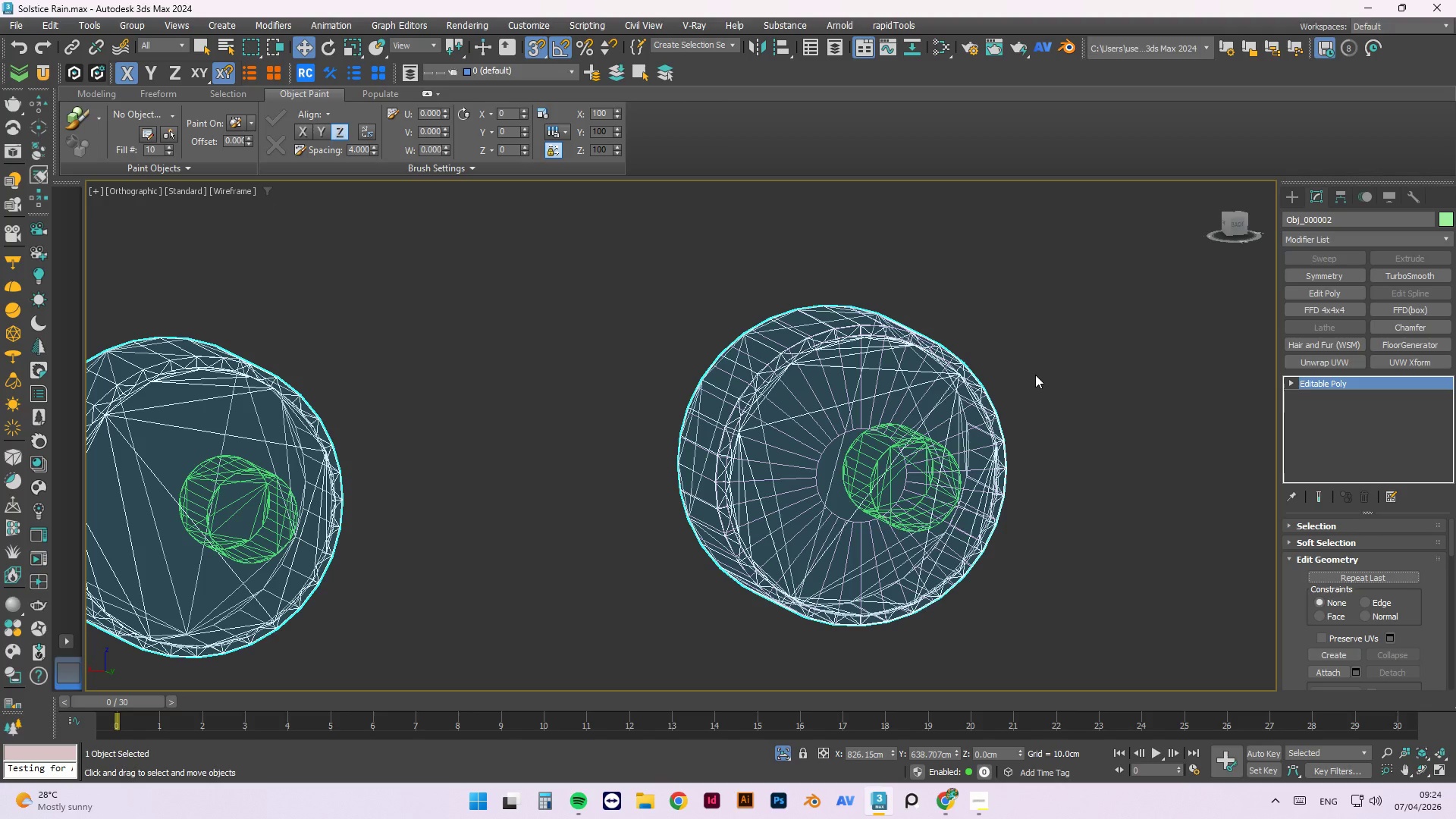 
left_click([915, 233])
 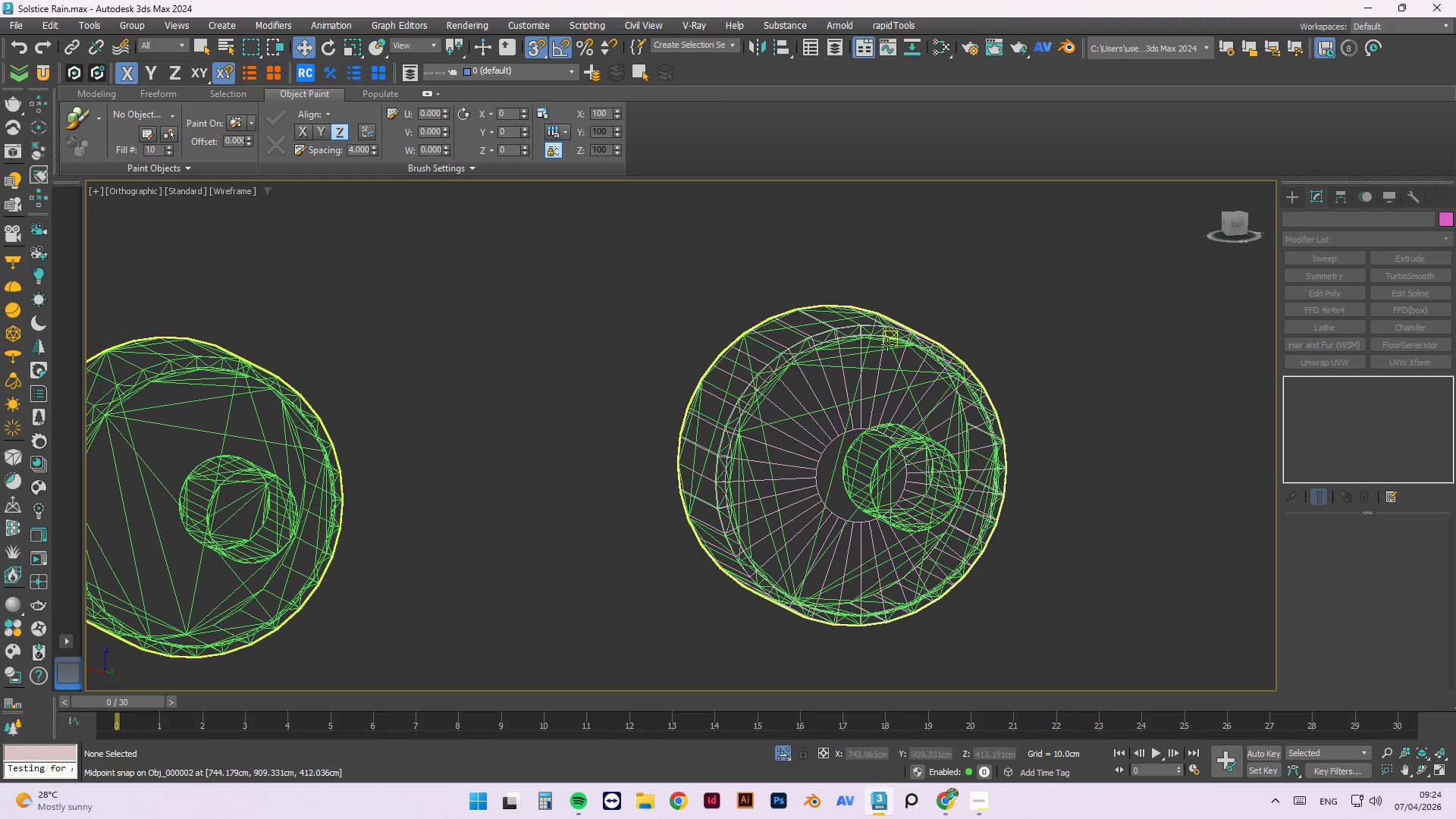 
scroll: coordinate [877, 359], scroll_direction: up, amount: 2.0
 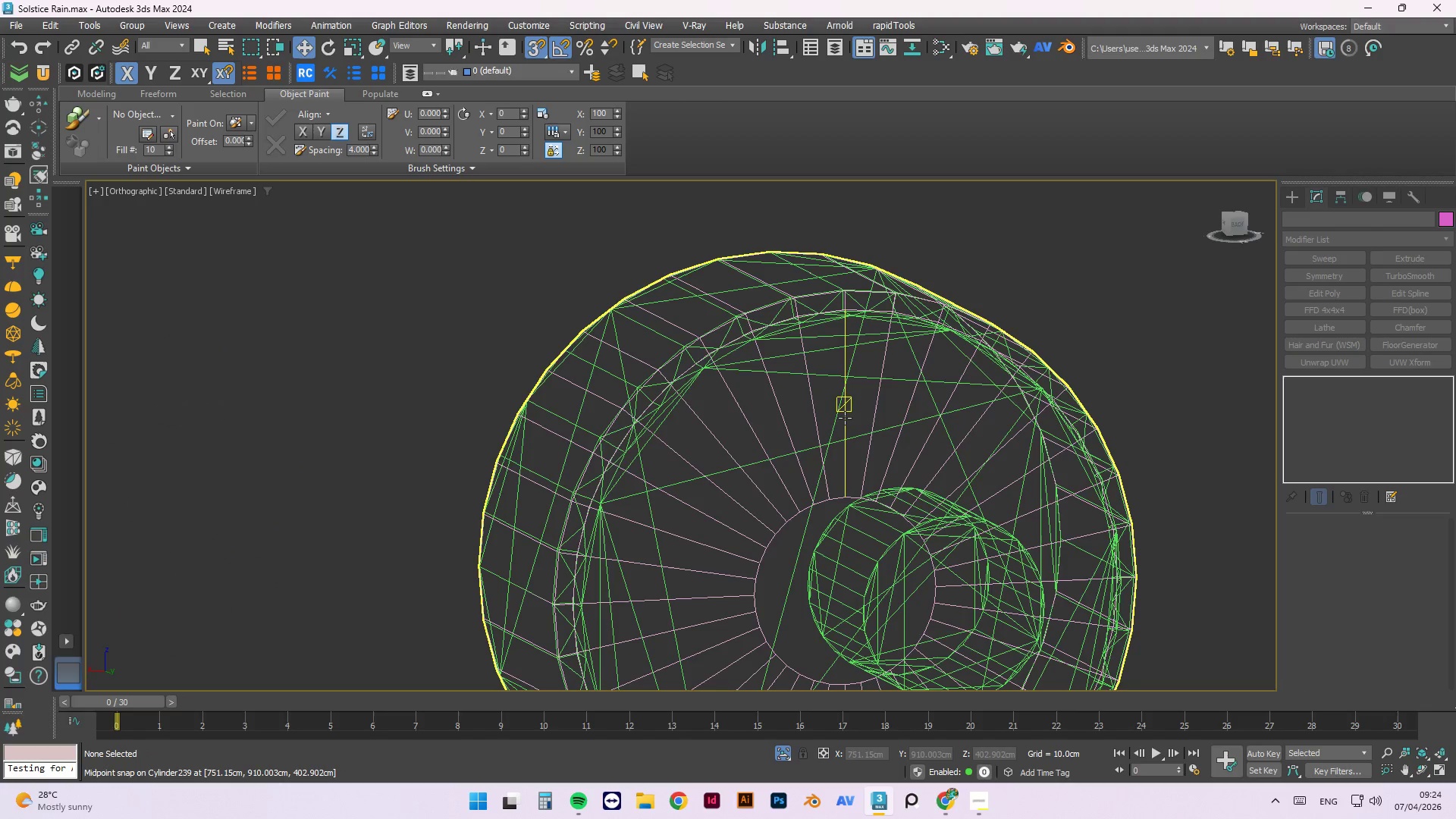 
left_click([845, 418])
 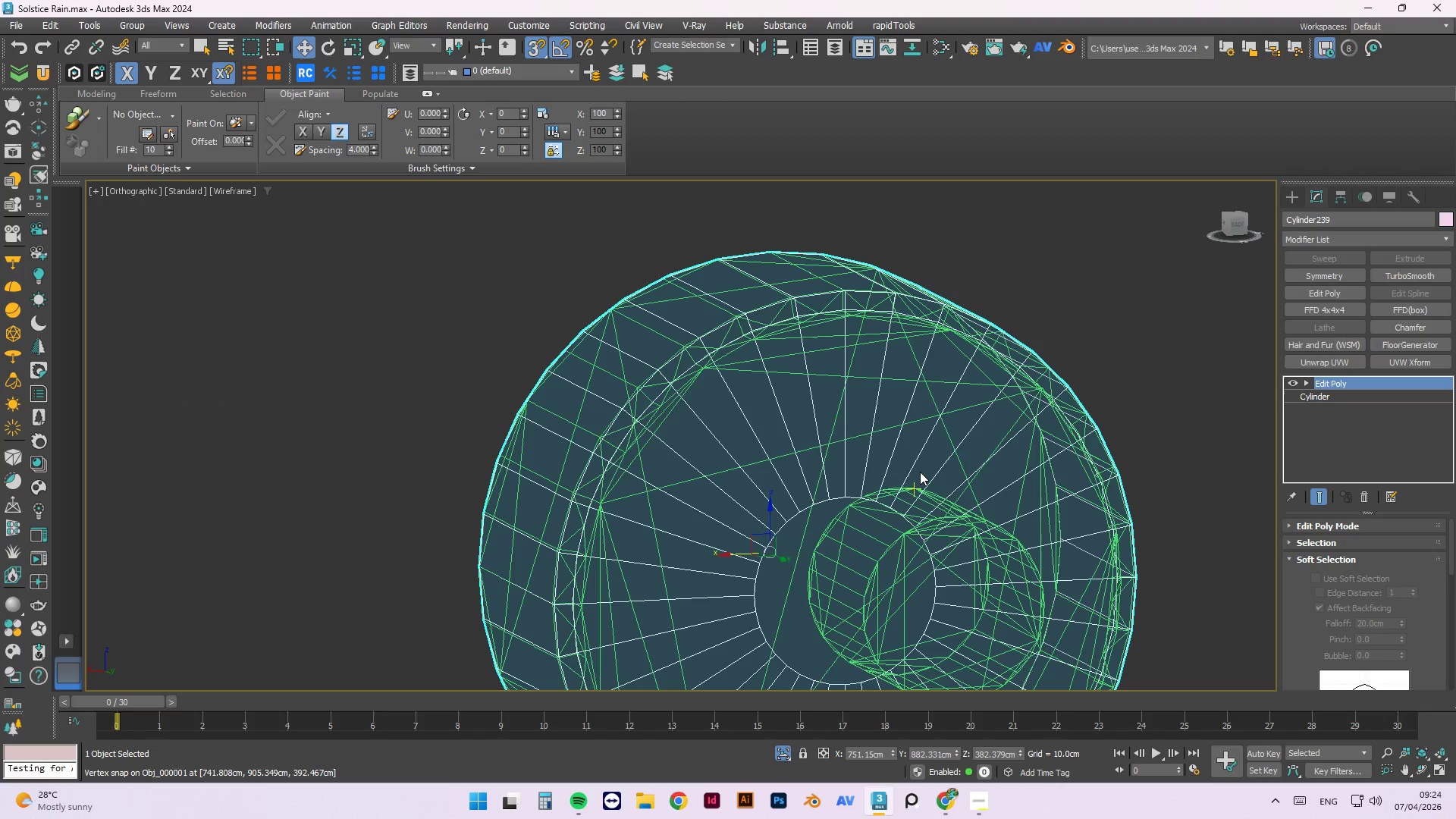 
key(Alt+Q)
 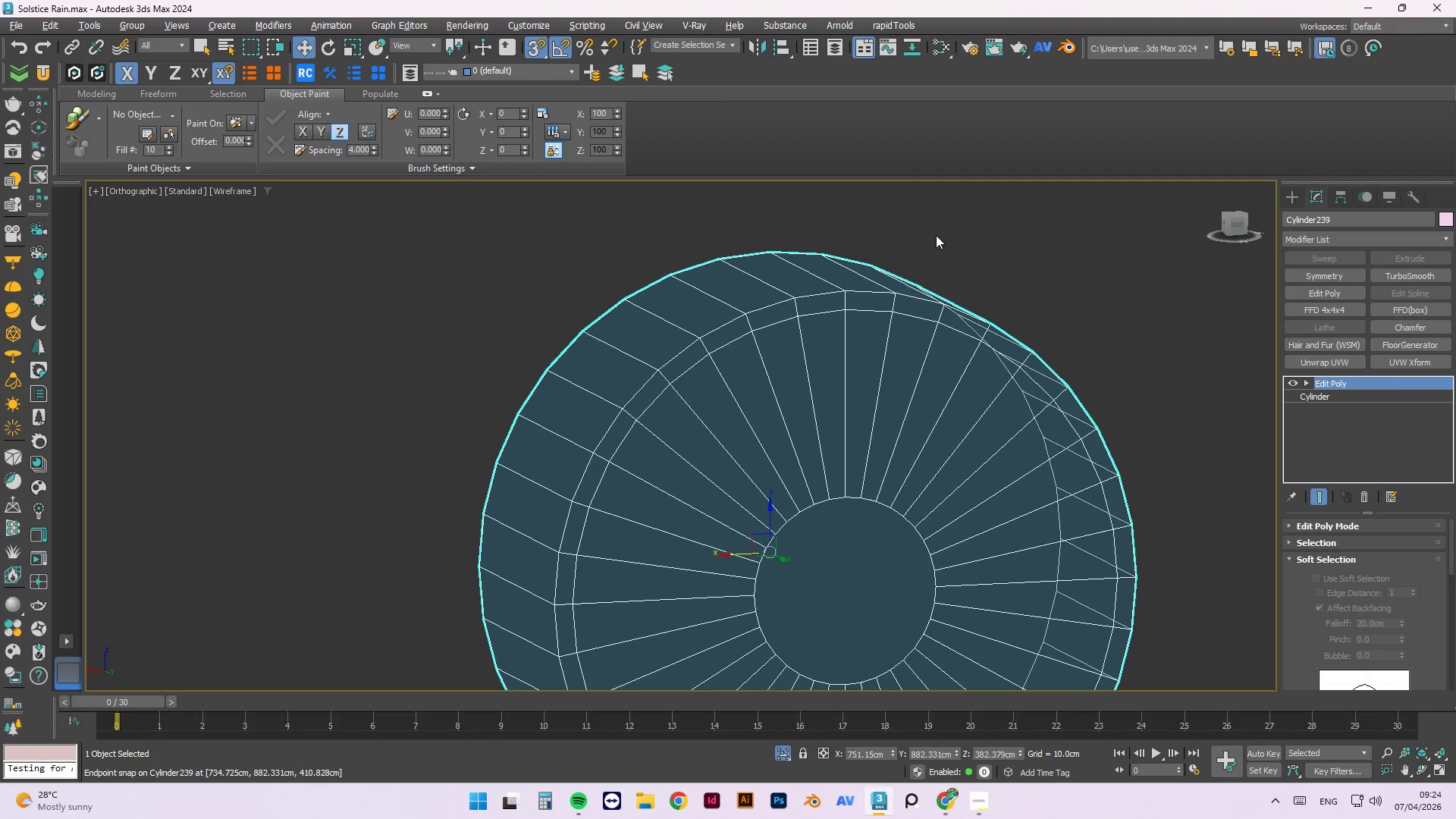 
left_click([938, 233])
 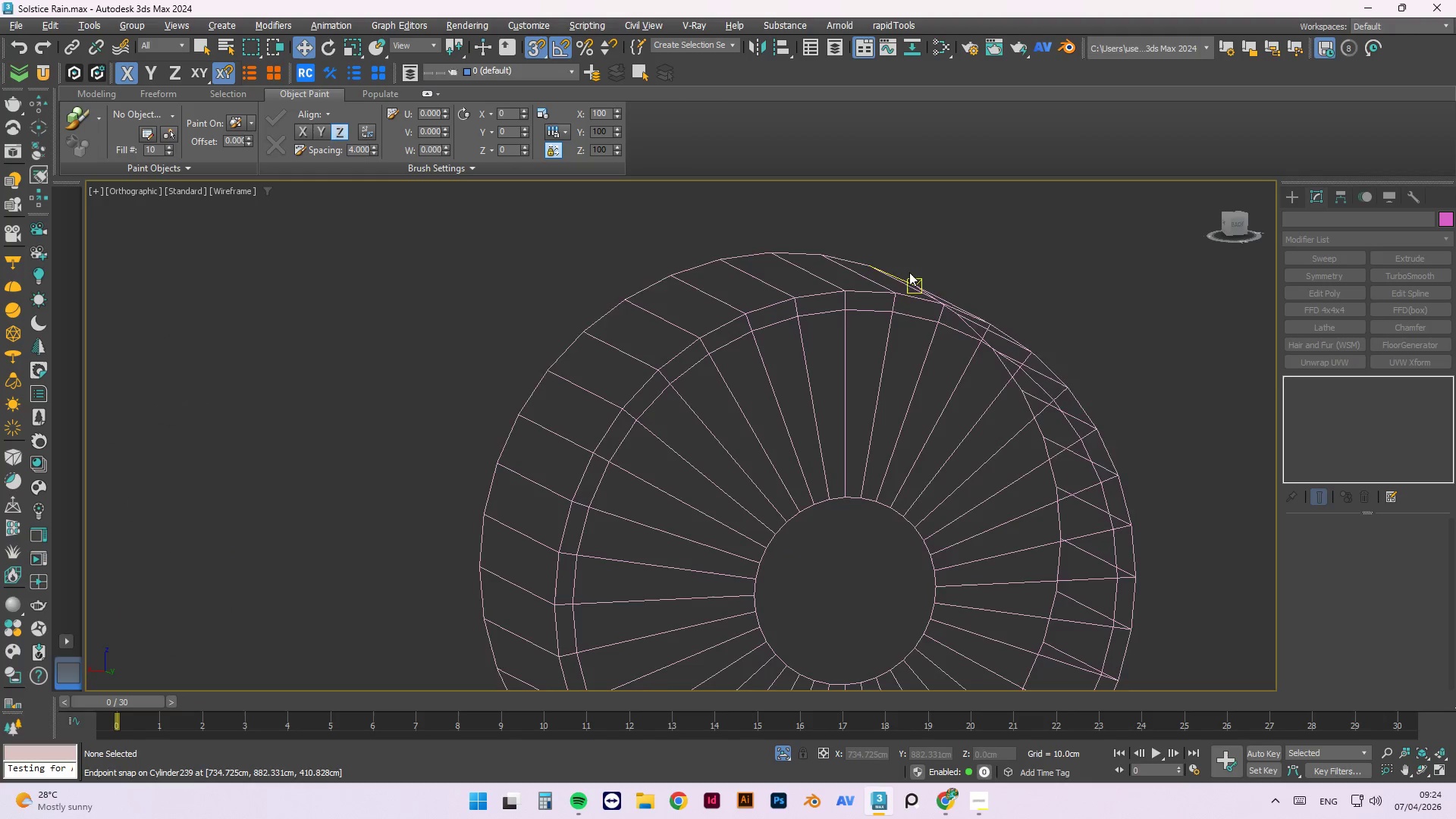 
hold_key(key=AltLeft, duration=0.52)
 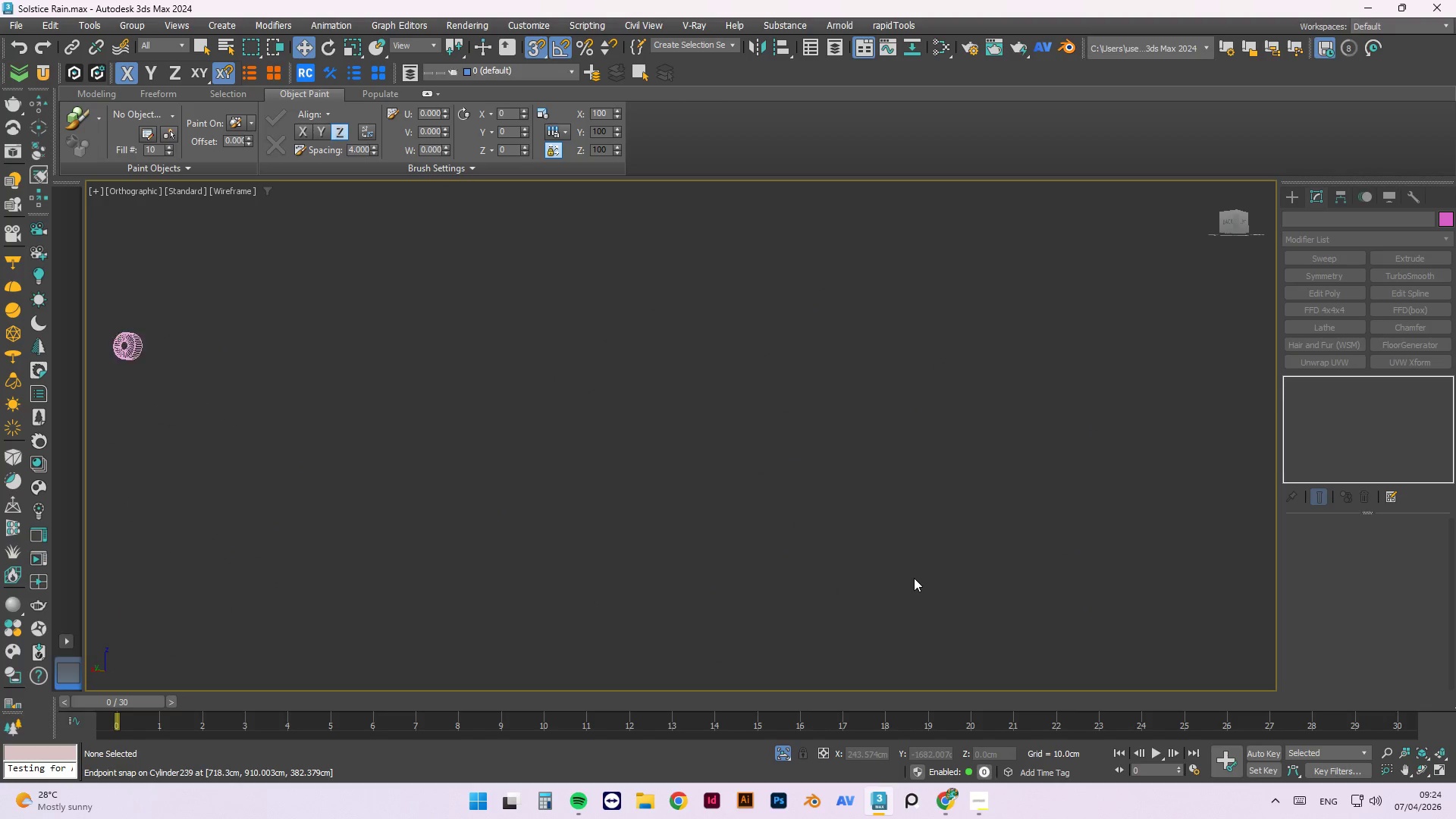 
scroll: coordinate [914, 578], scroll_direction: down, amount: 10.0
 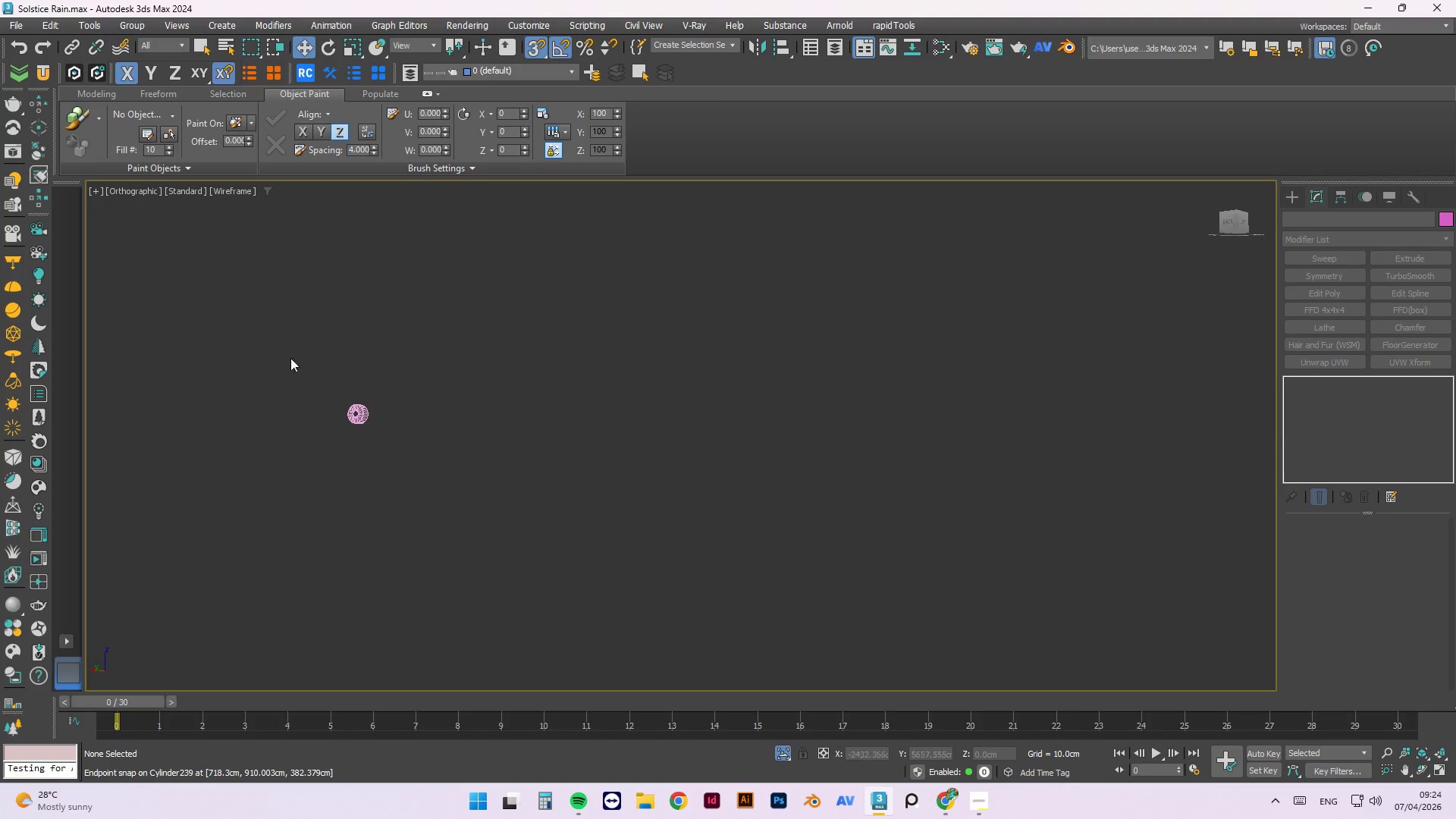 
scroll: coordinate [368, 421], scroll_direction: up, amount: 9.0
 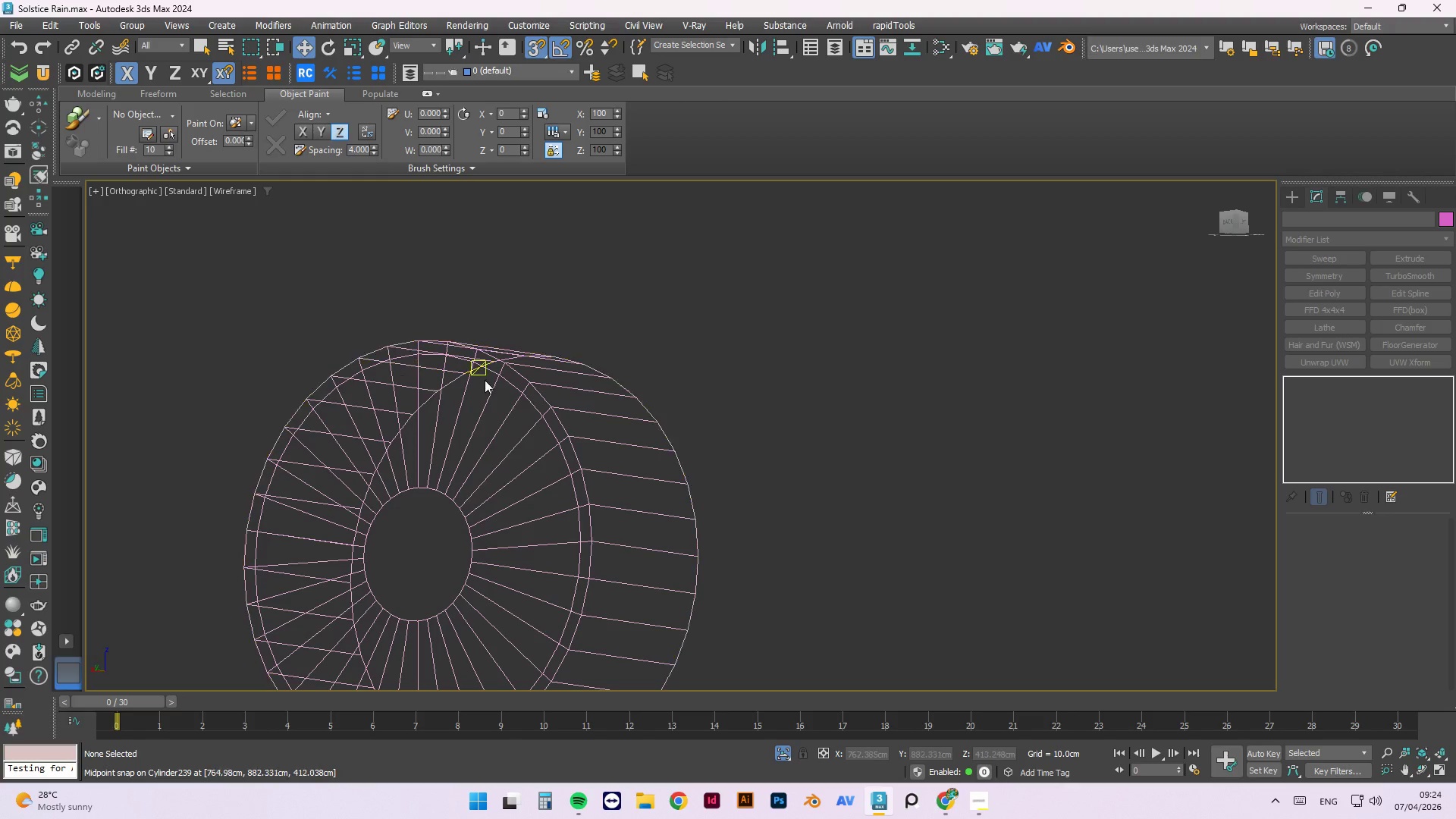 
scroll: coordinate [596, 329], scroll_direction: none, amount: 0.0
 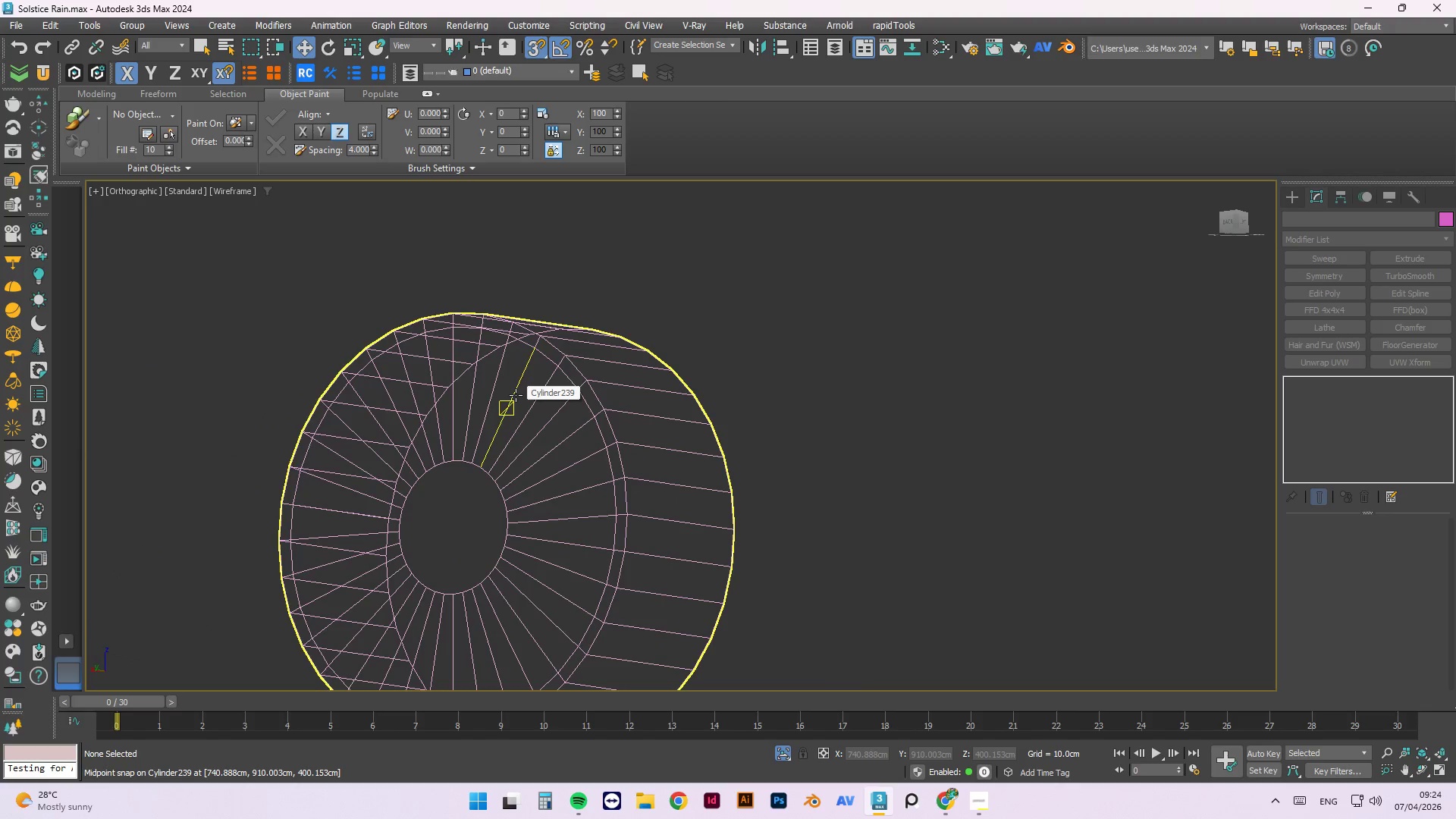 
left_click([516, 393])
 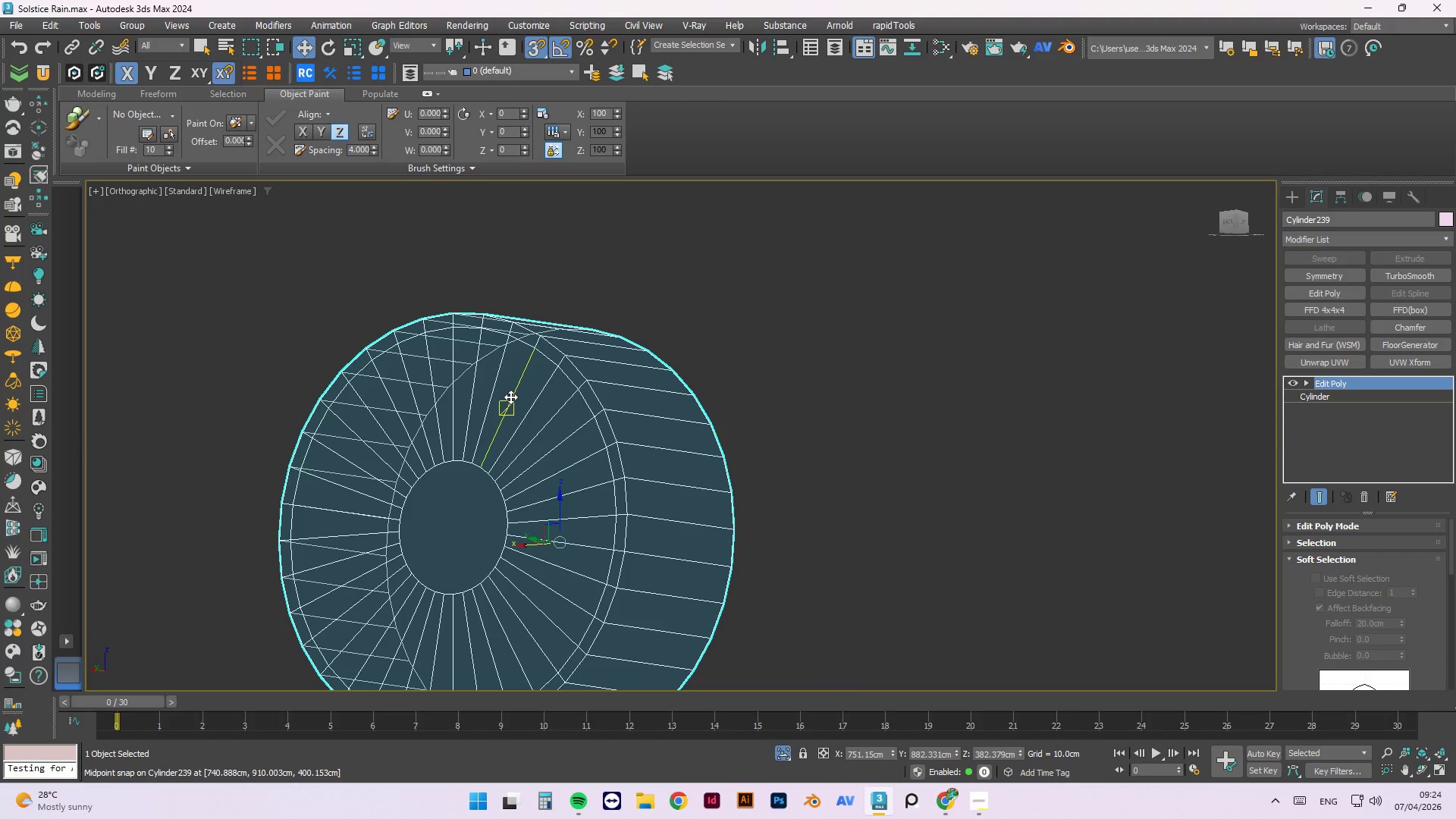 
key(F4)
 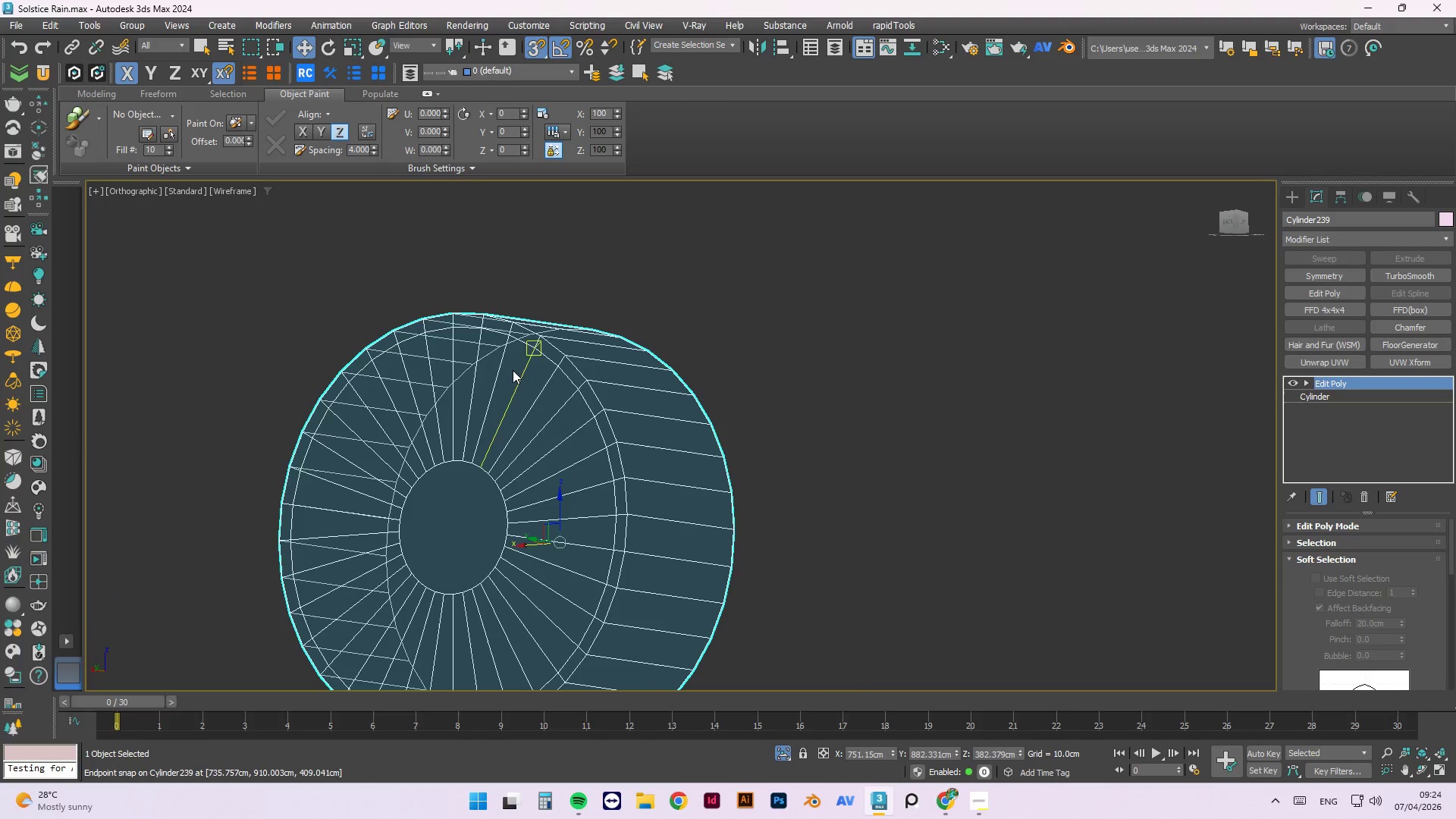 
key(F4)
 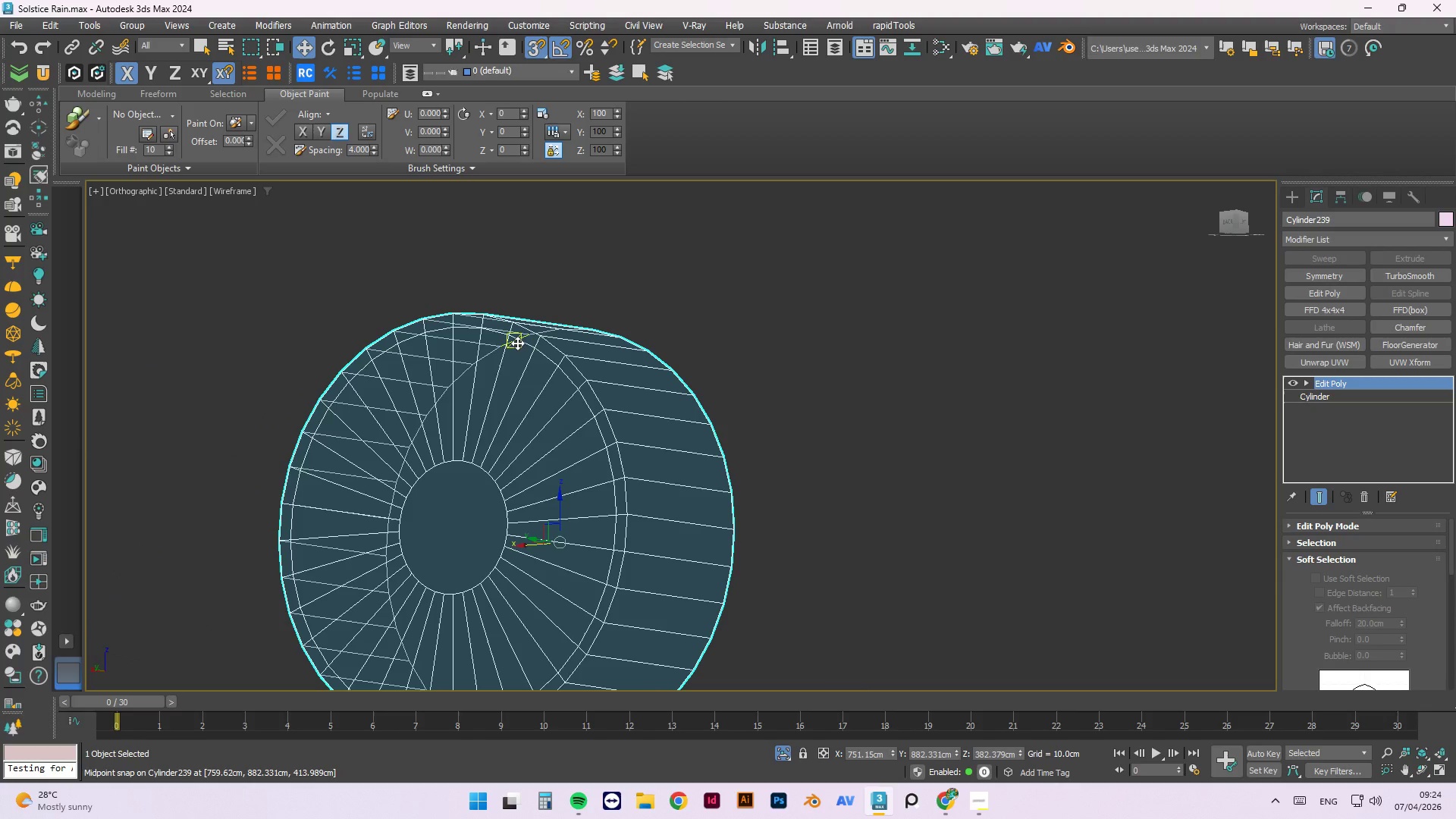 
key(F4)
 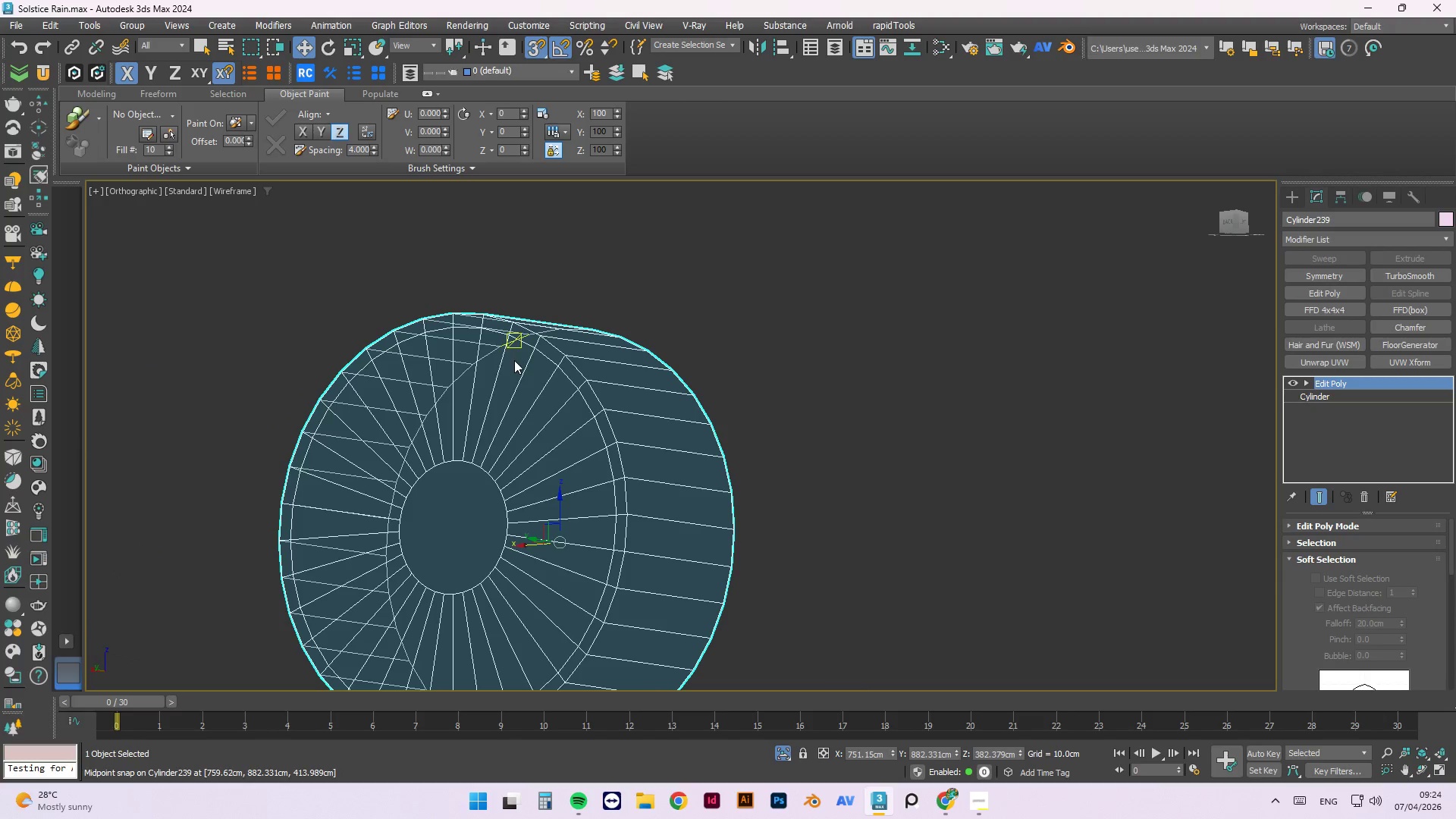 
left_click([515, 362])
 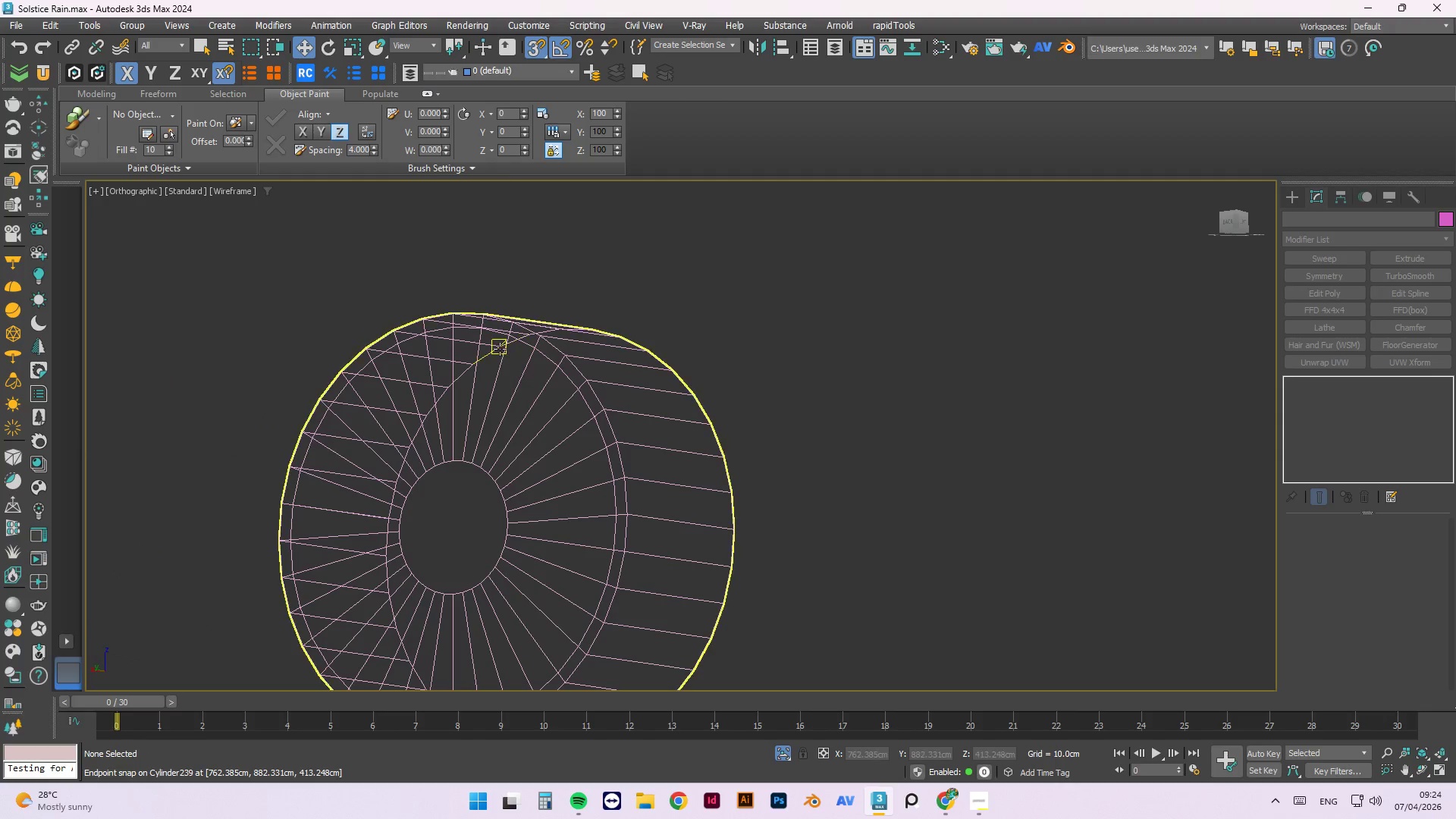 
left_click([500, 349])
 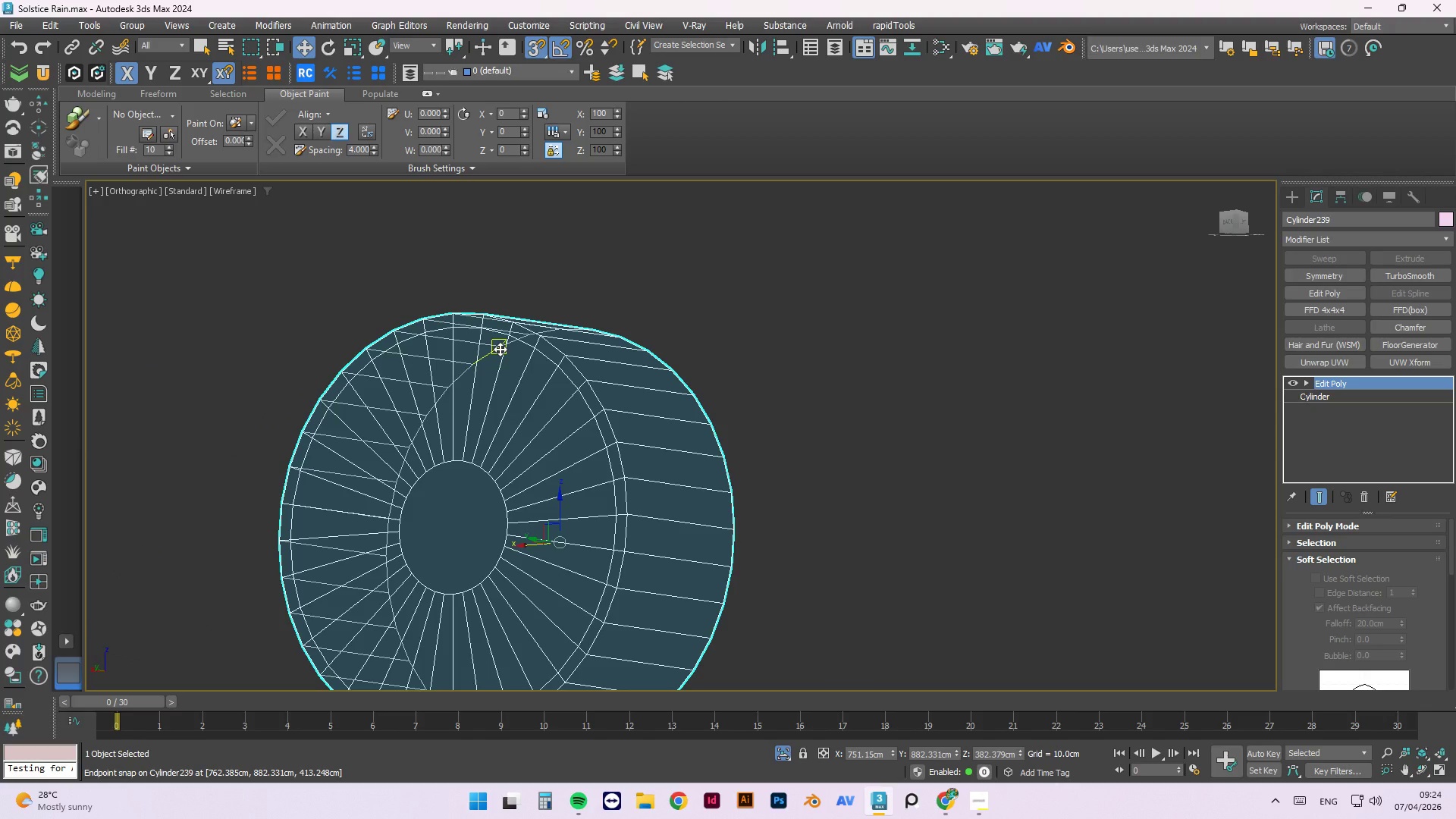 
key(4)
 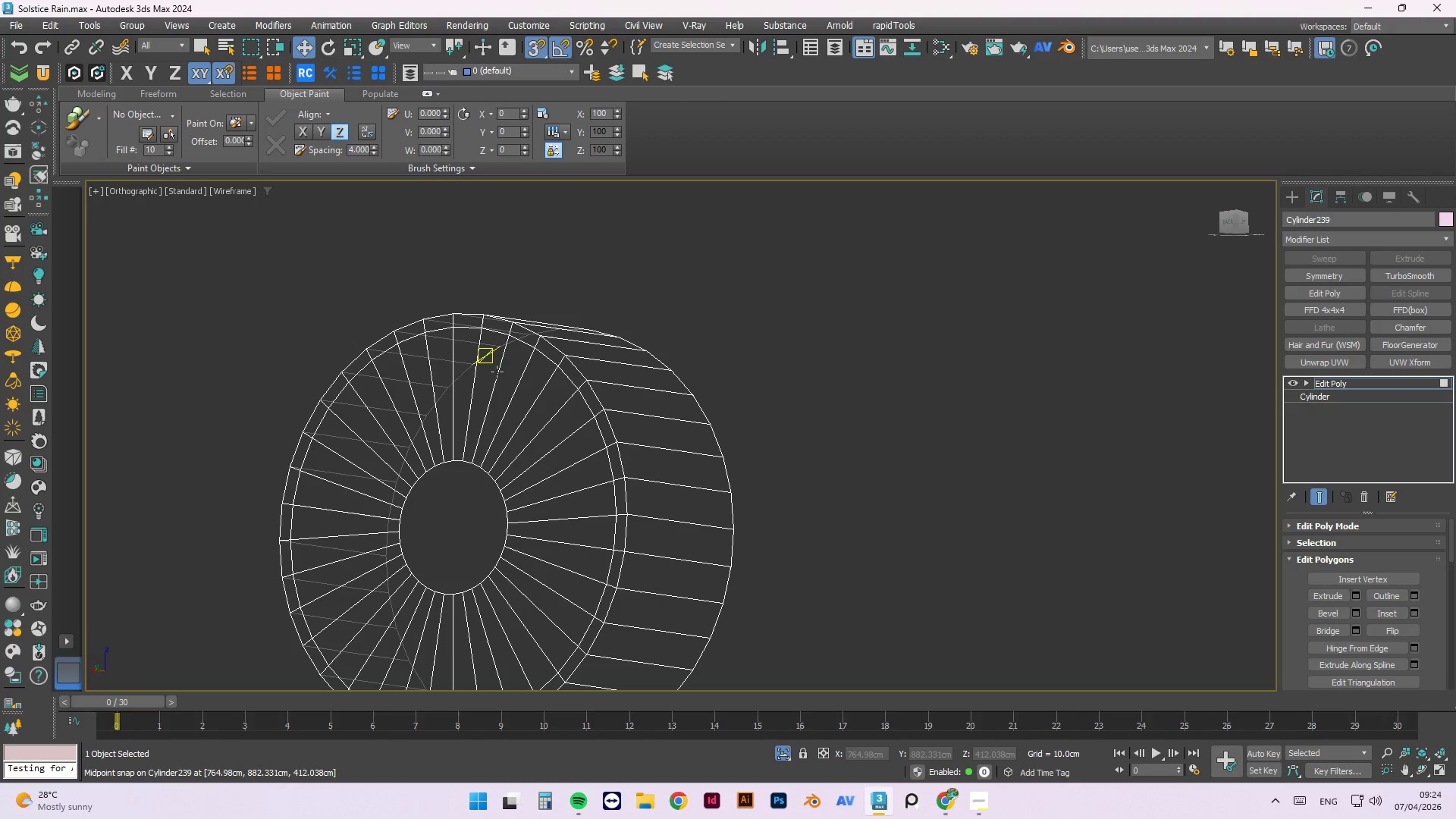 
left_click([493, 371])
 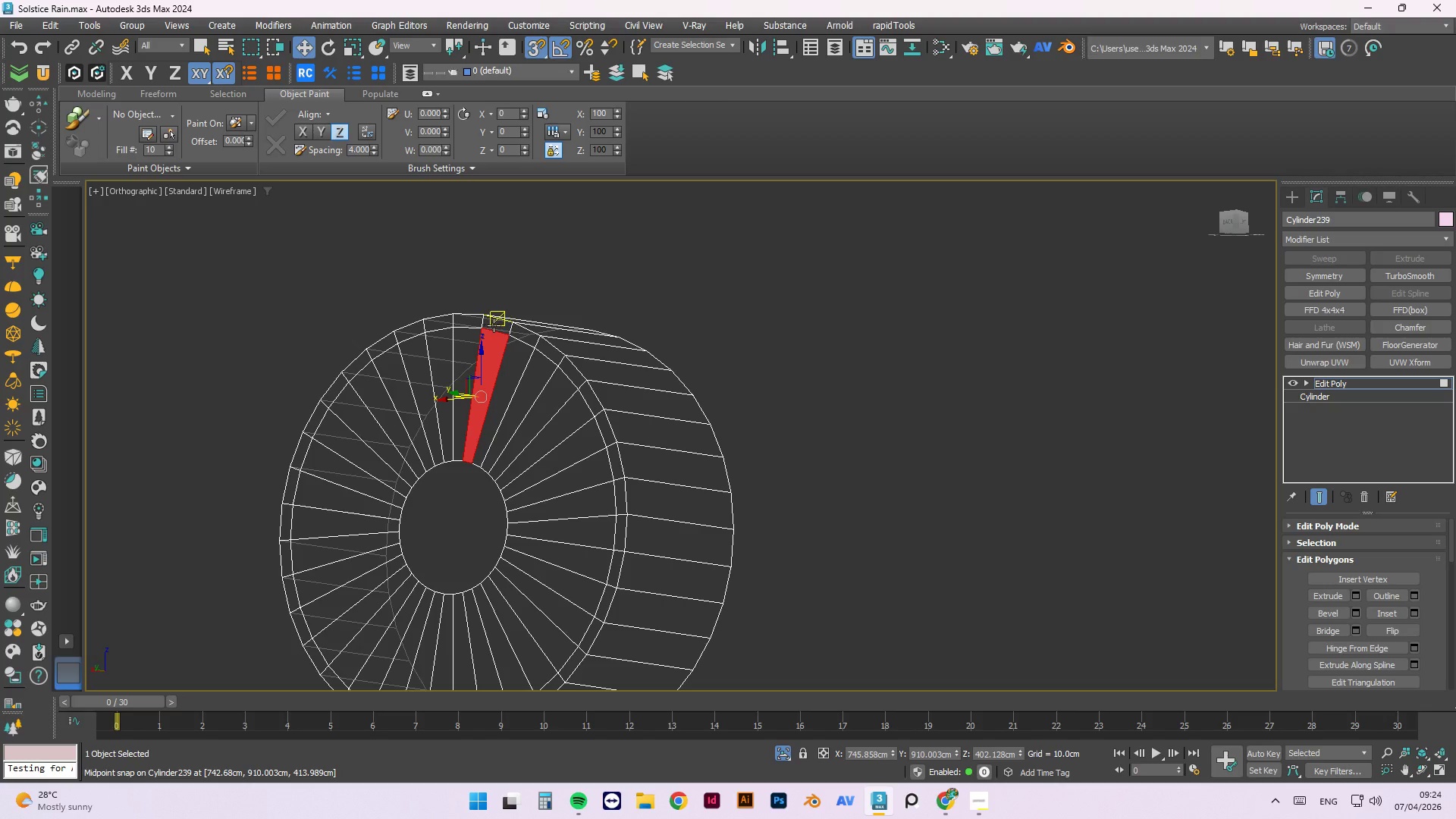 
hold_key(key=ControlLeft, duration=1.5)
left_click([496, 327])
 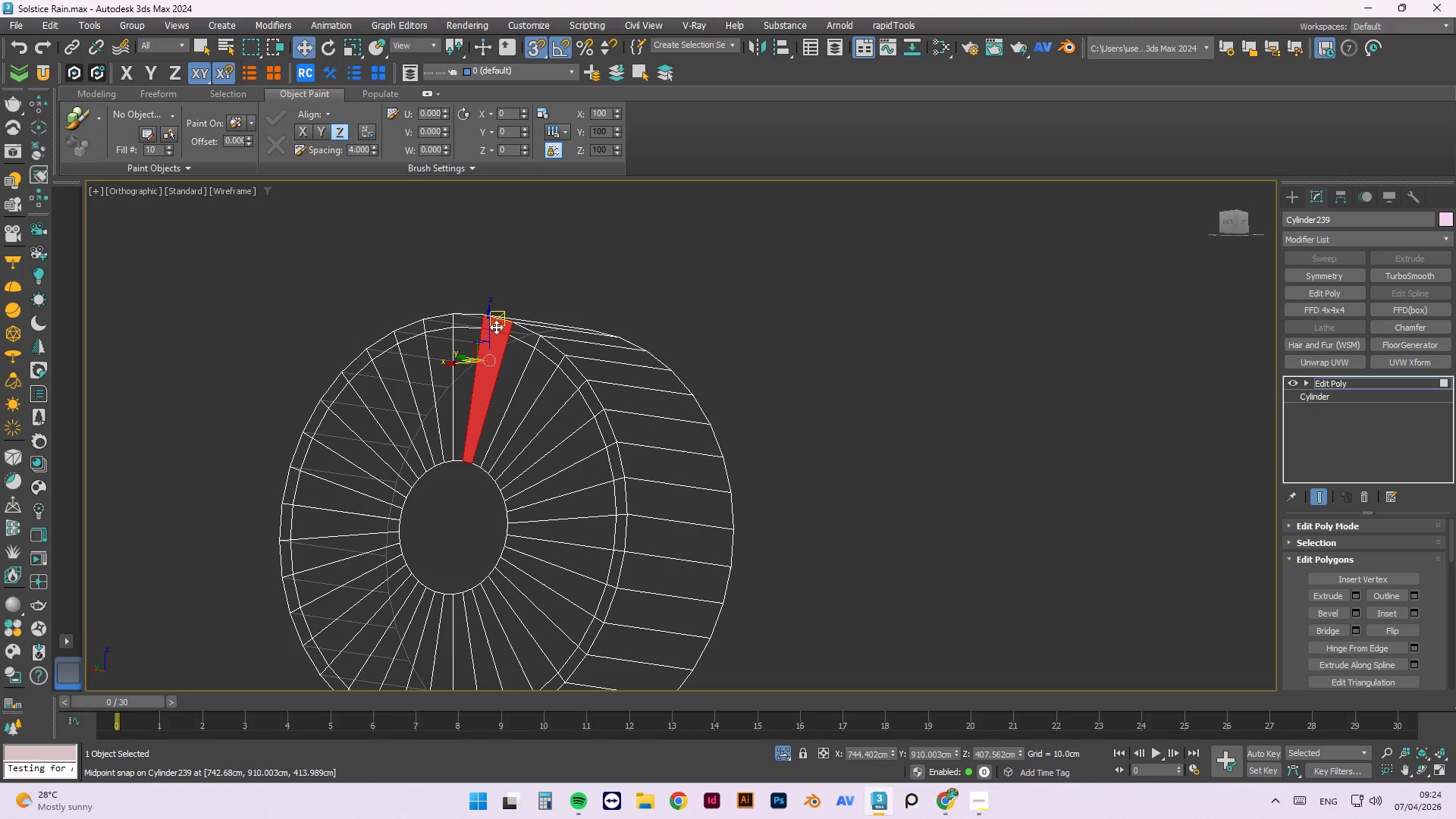 
hold_key(key=ControlLeft, duration=1.52)
 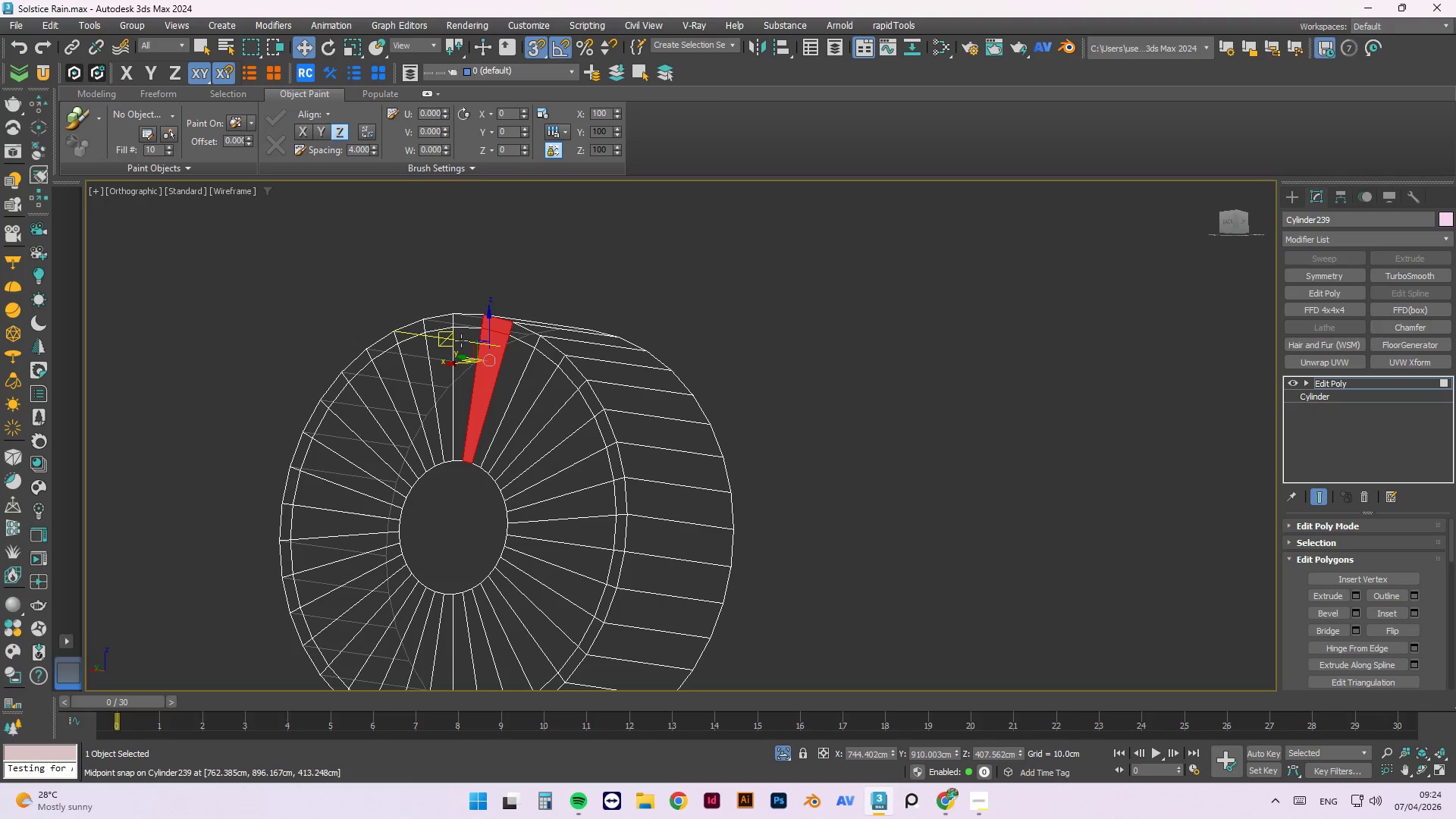 
key(Control+ControlLeft)
 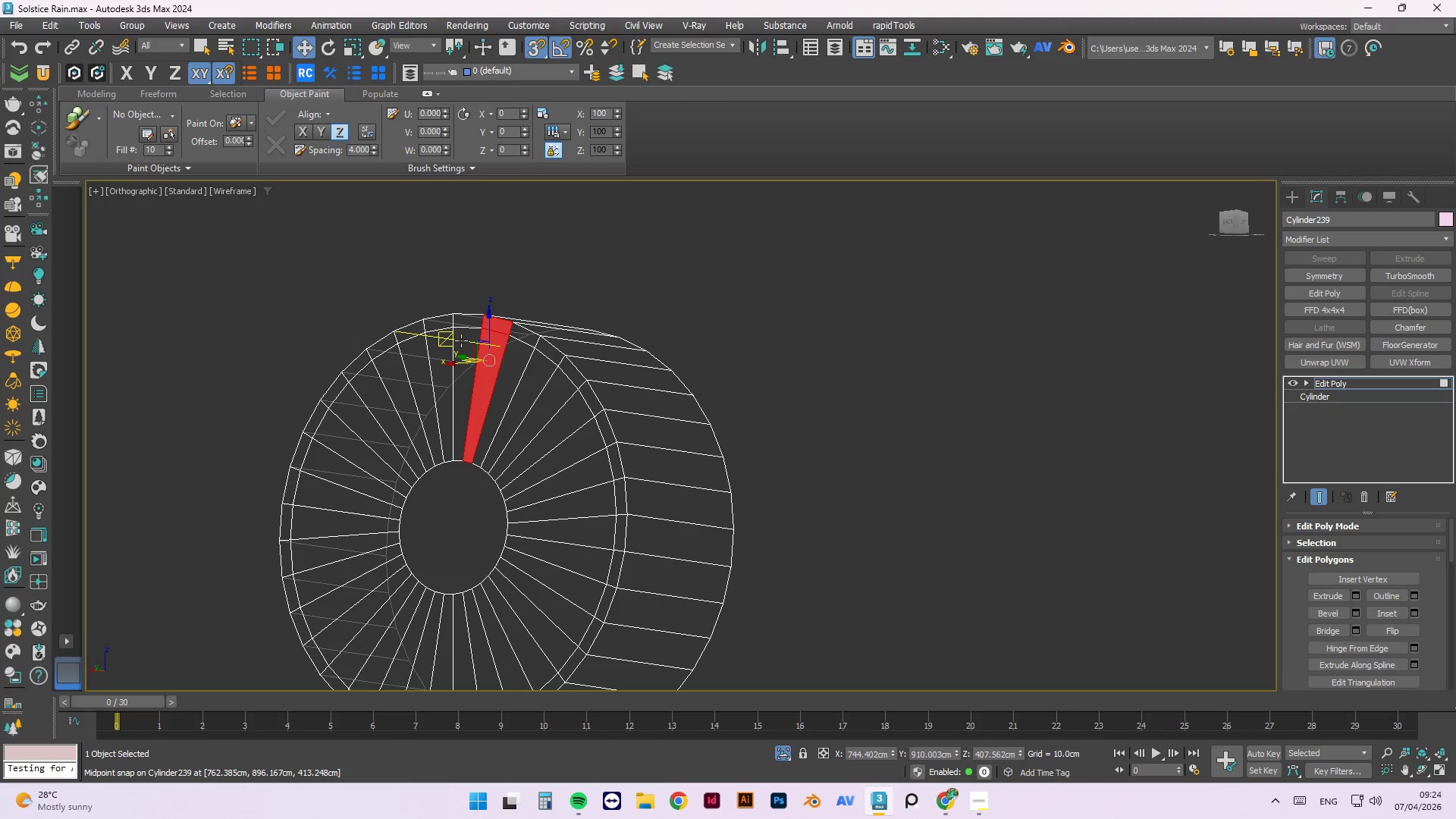 
key(Control+ControlLeft)
 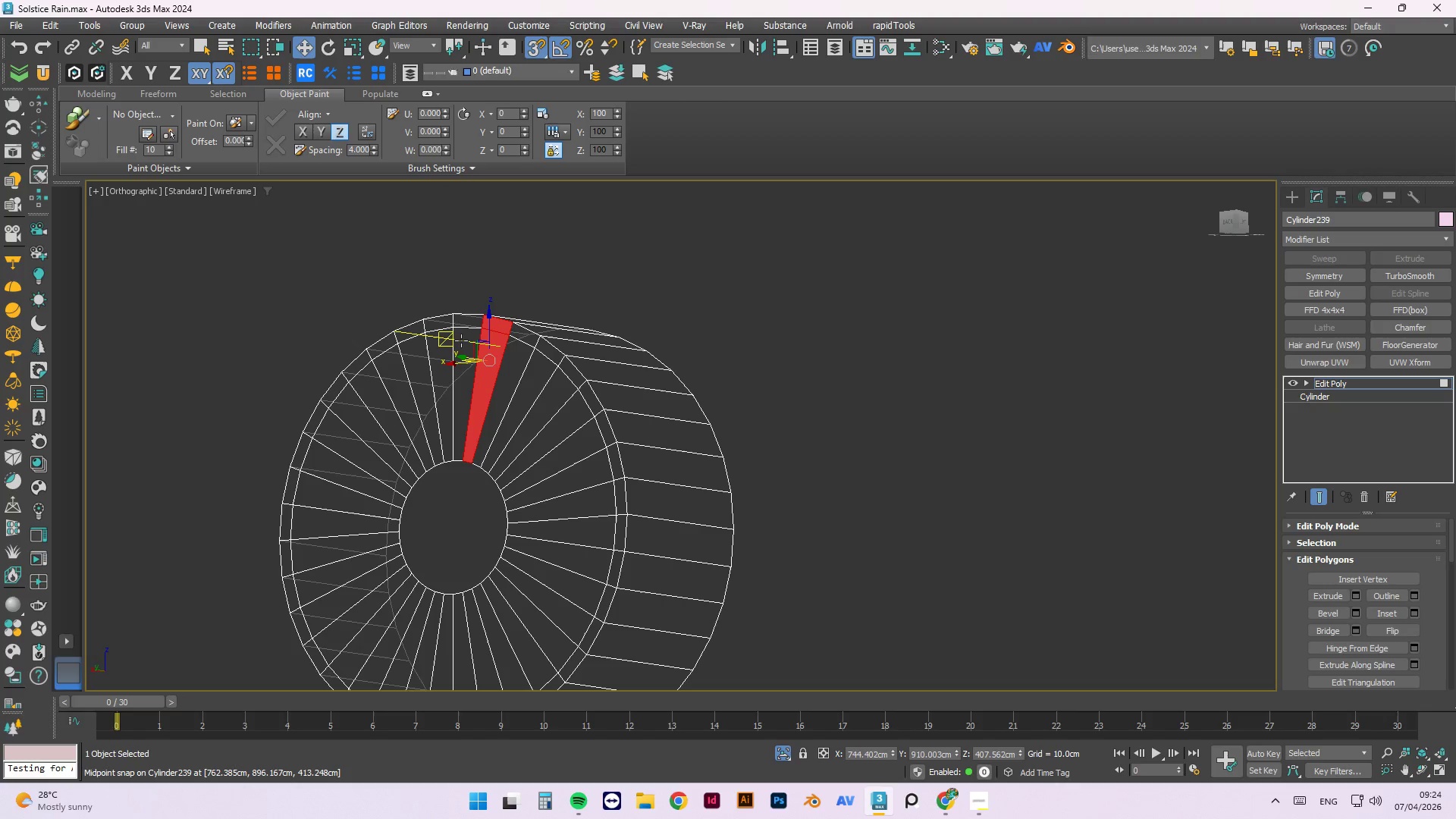 
key(Control+ControlLeft)
 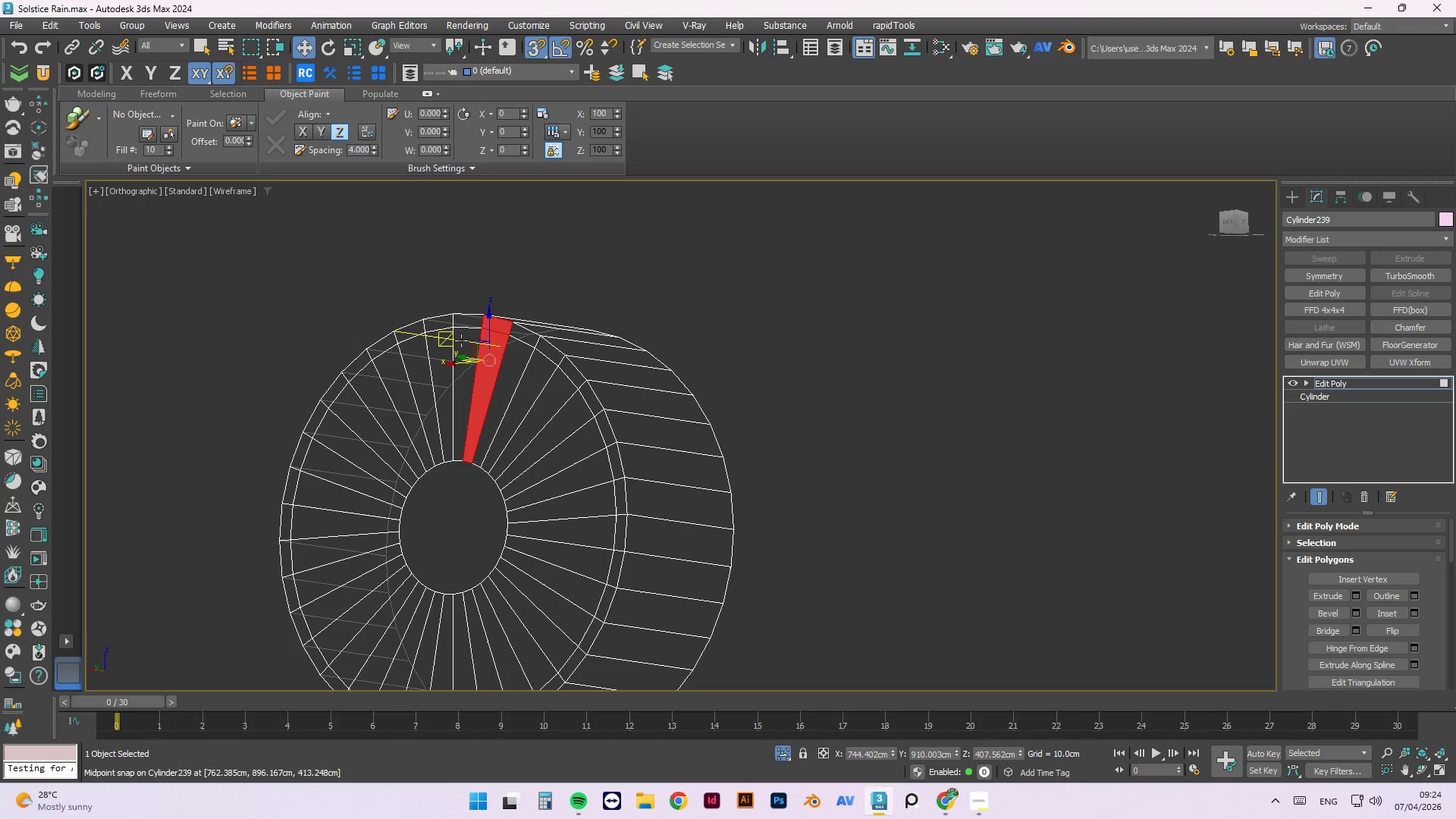 
key(Control+ControlLeft)
 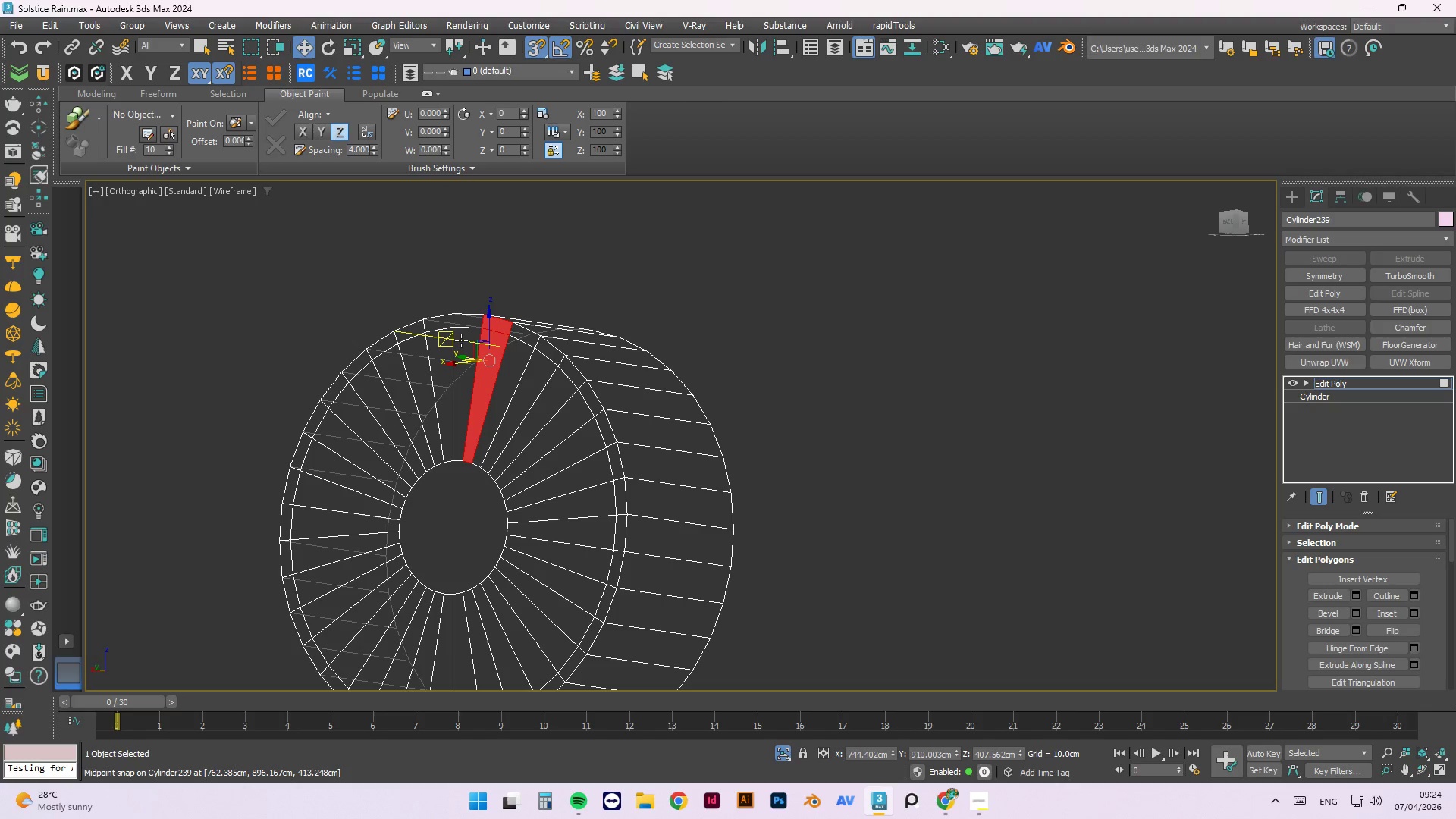 
key(Control+ControlLeft)
 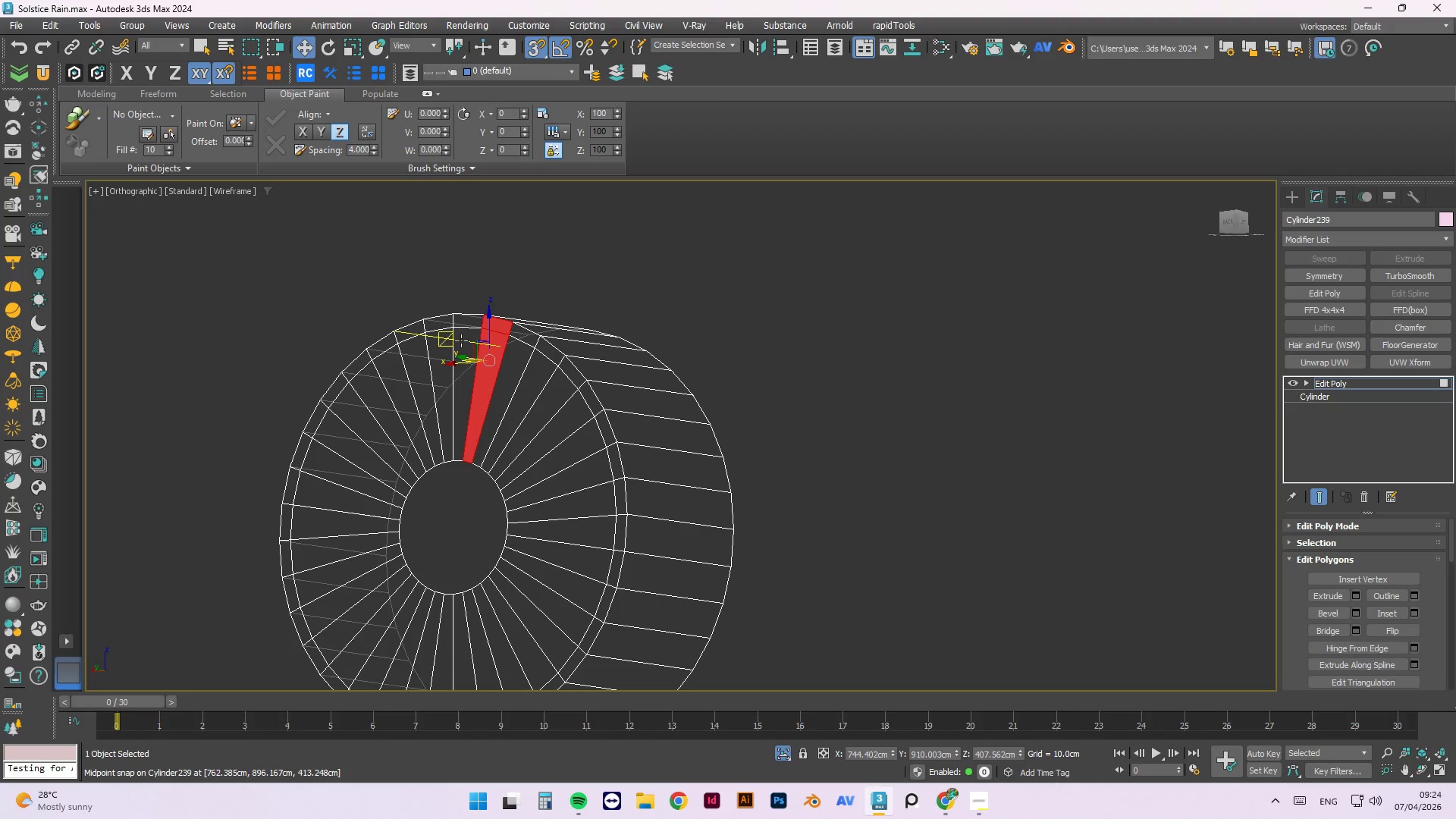 
key(Control+ControlLeft)
 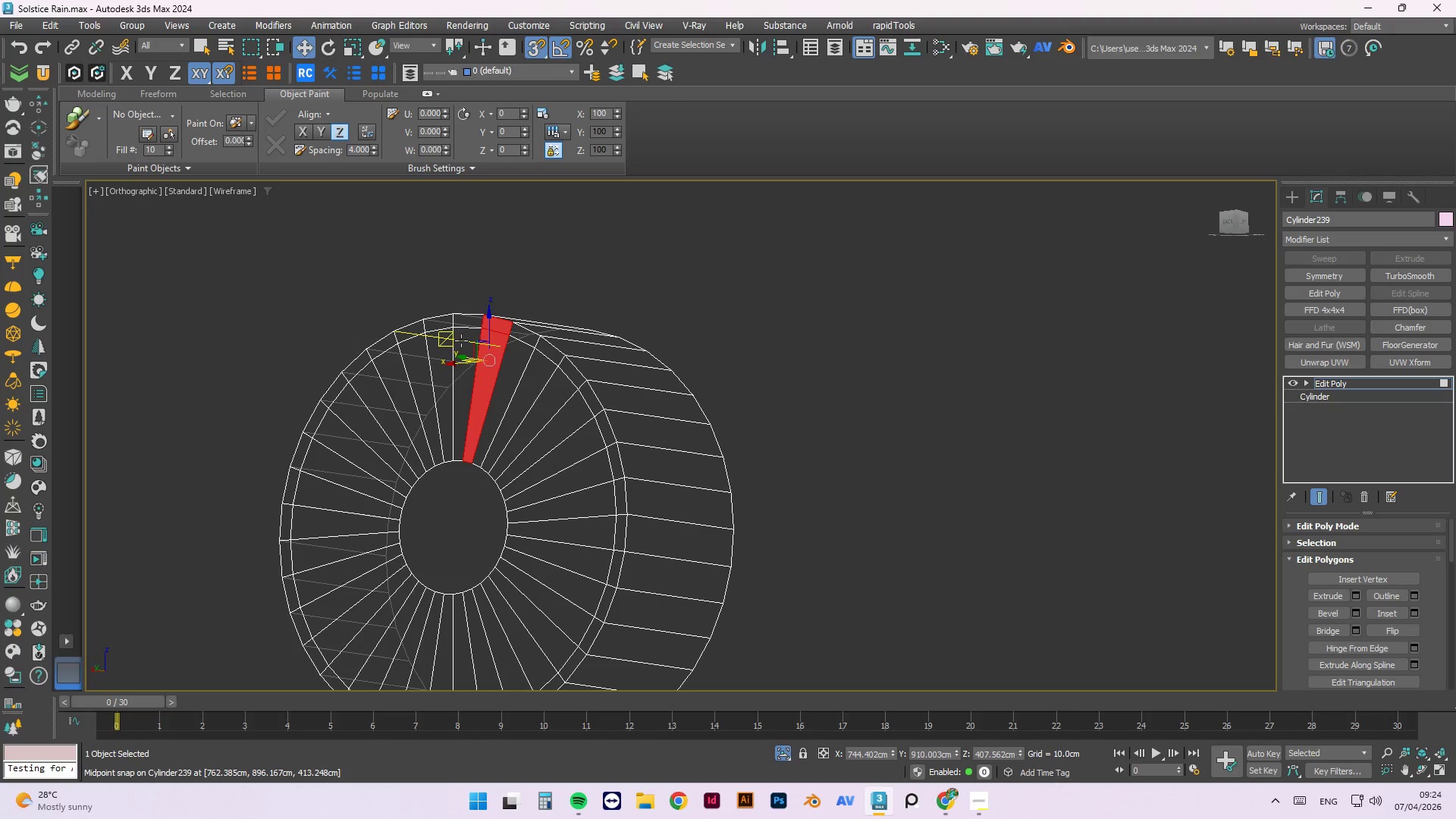 
key(Control+ControlLeft)
 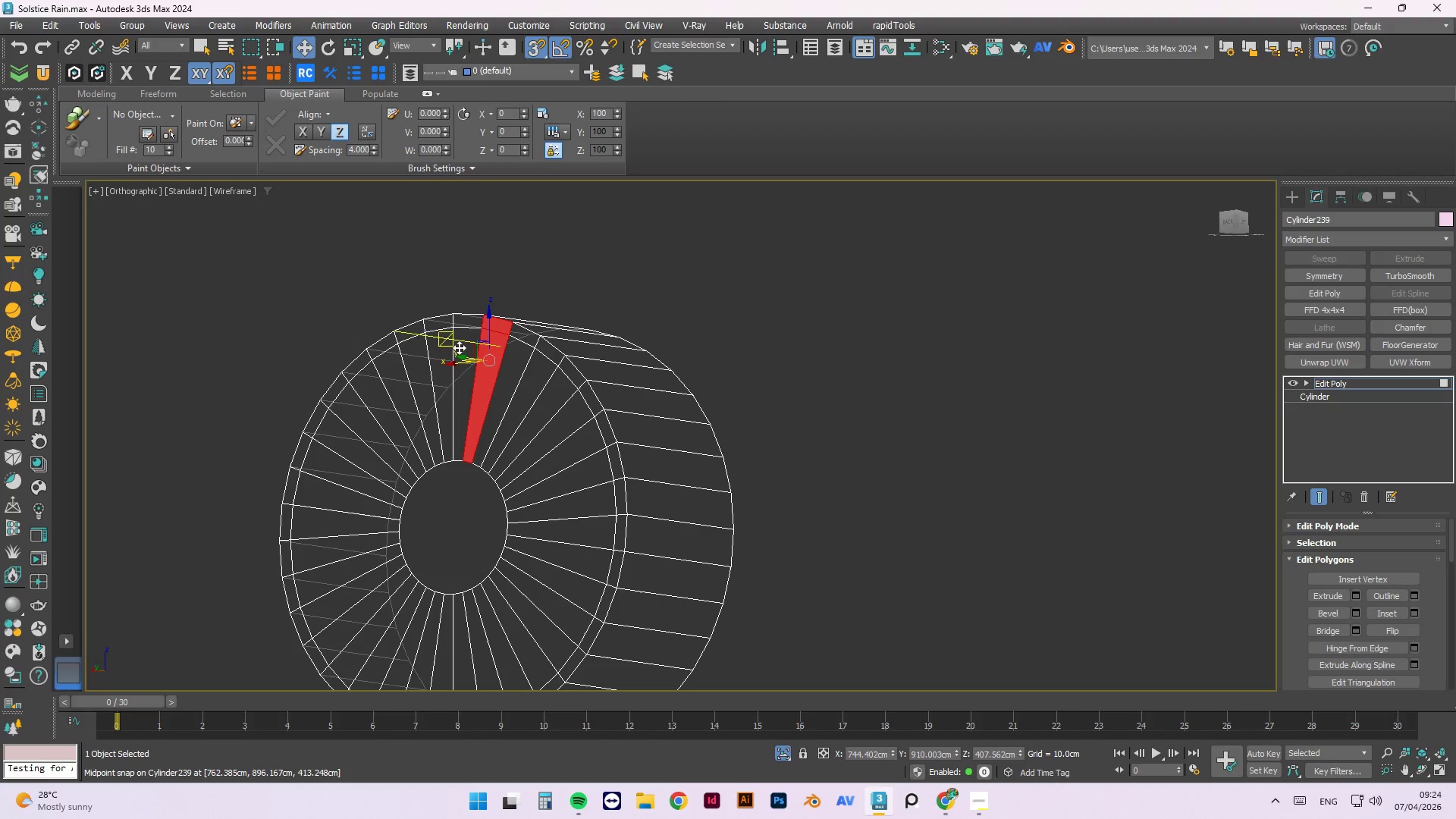 
key(Control+Z)
 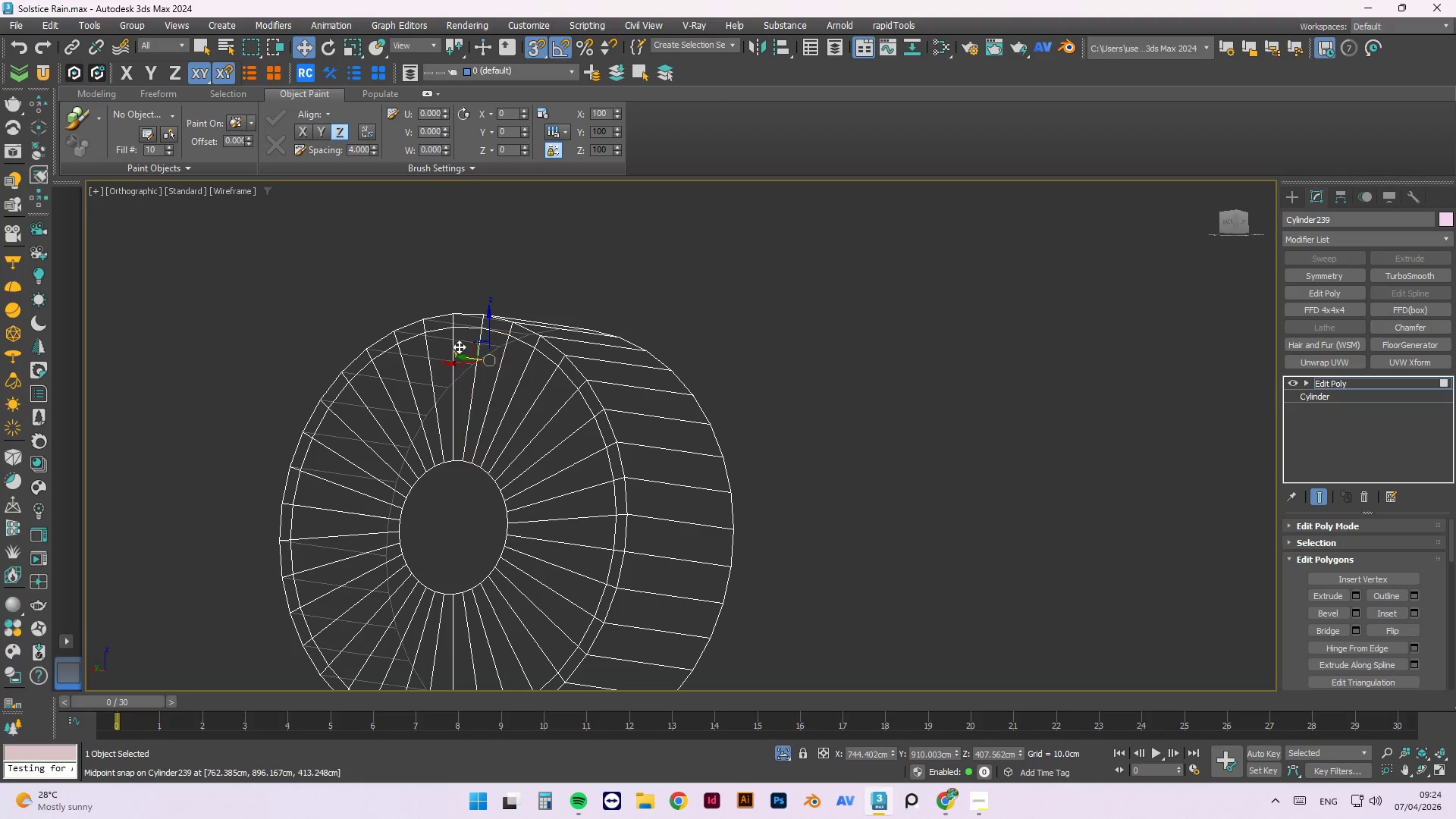 
key(Control+Z)
 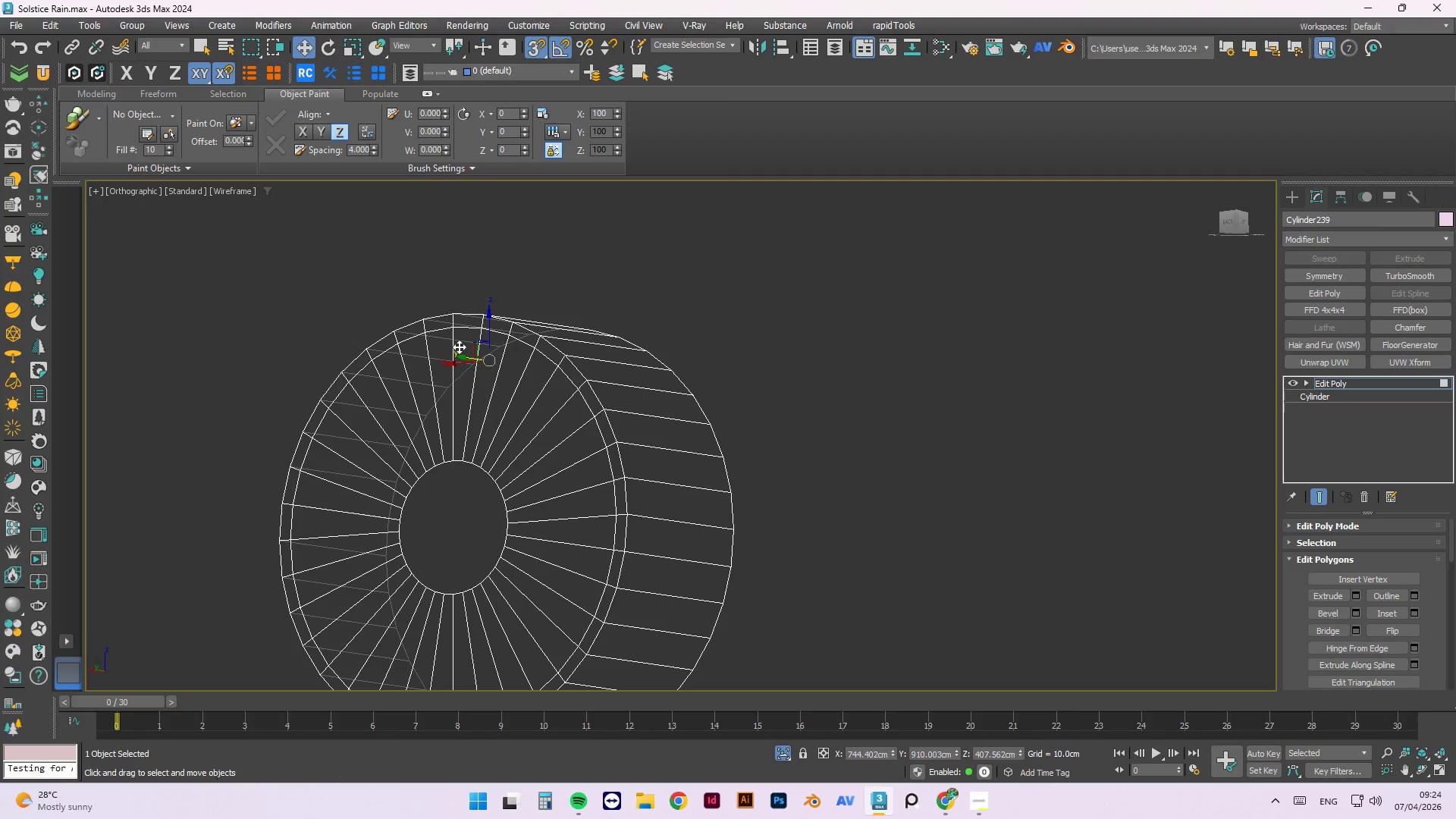 
key(Control+Z)
 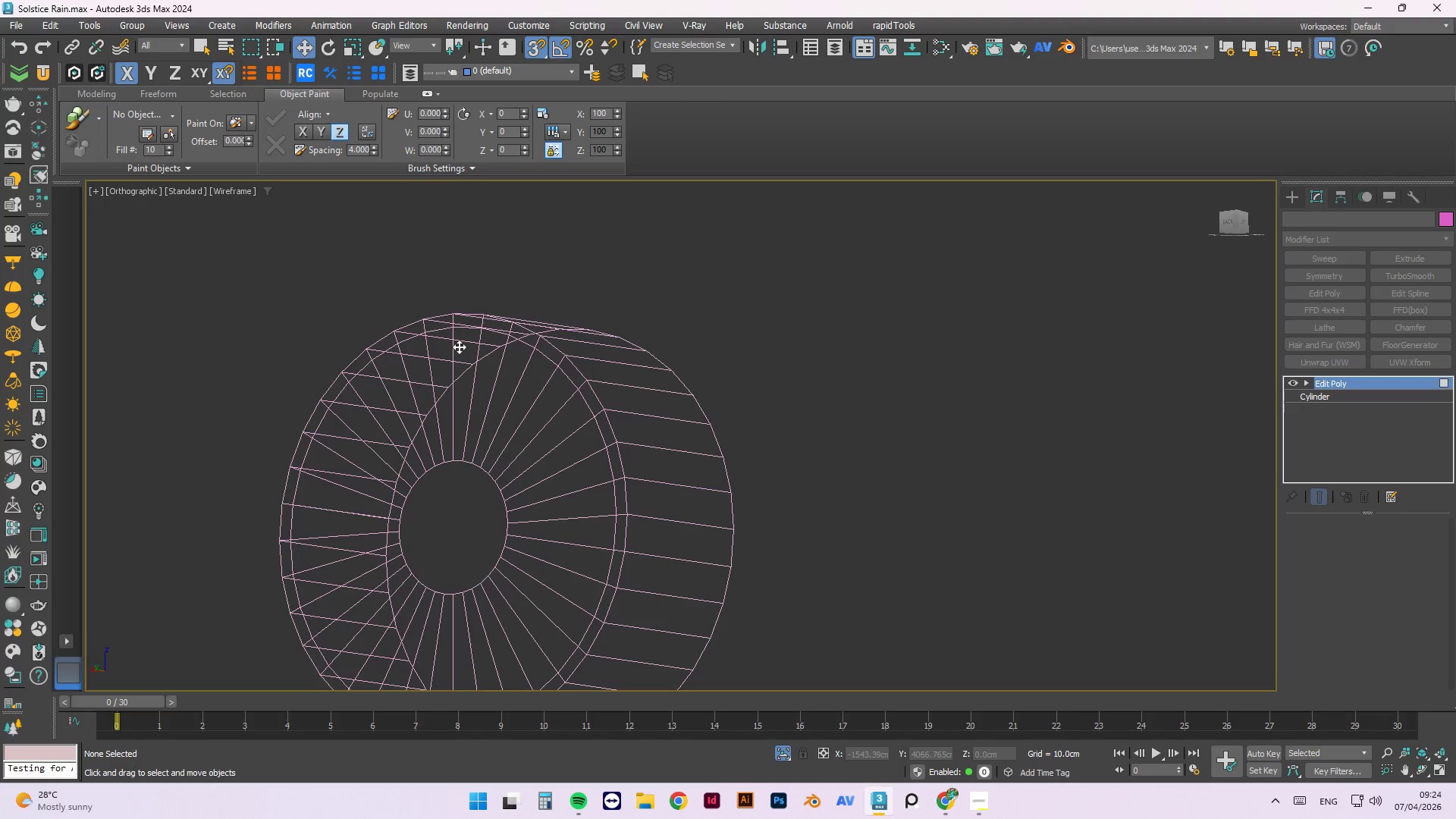 
key(Control+Z)
 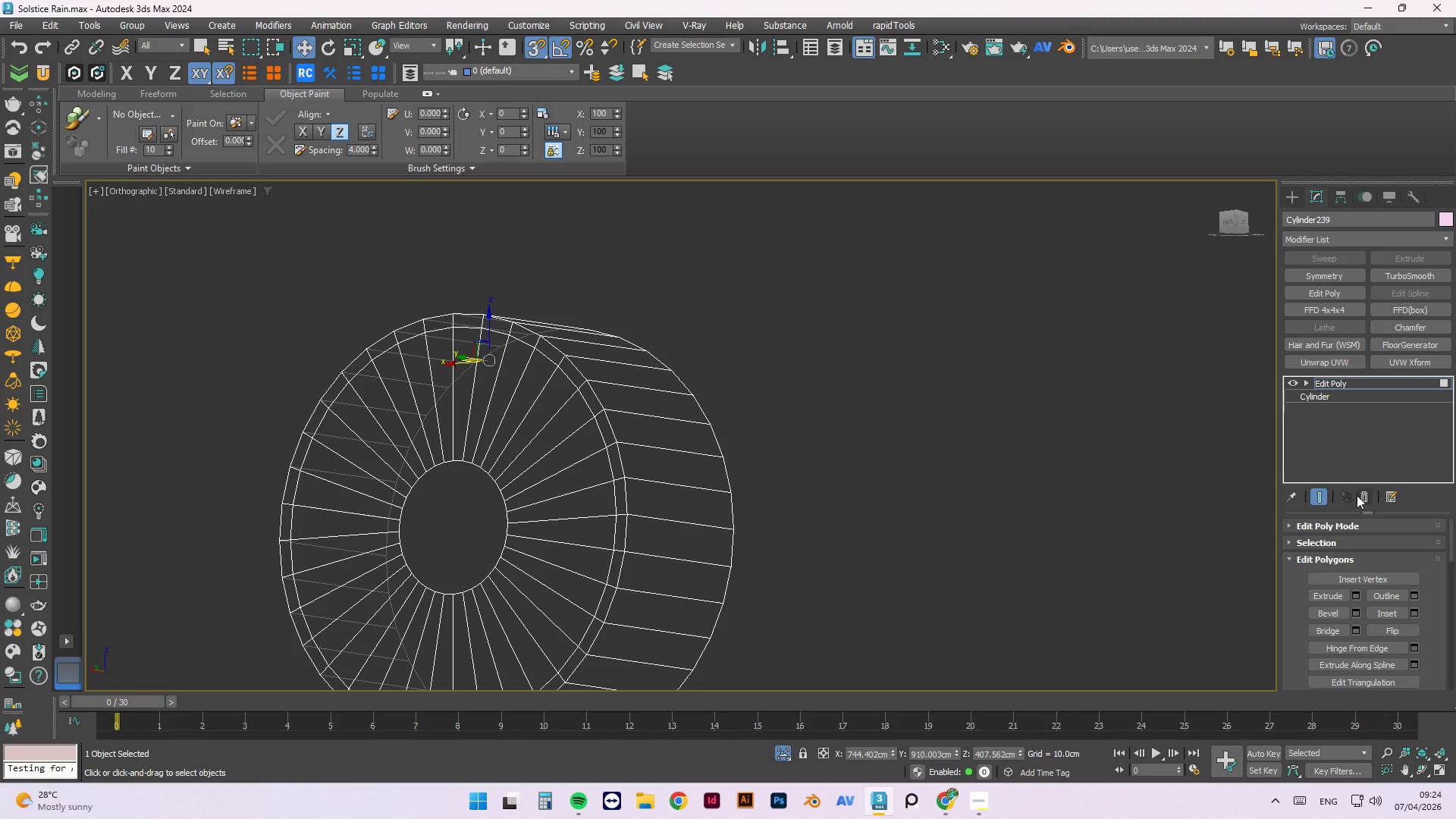 
wait(5.34)
 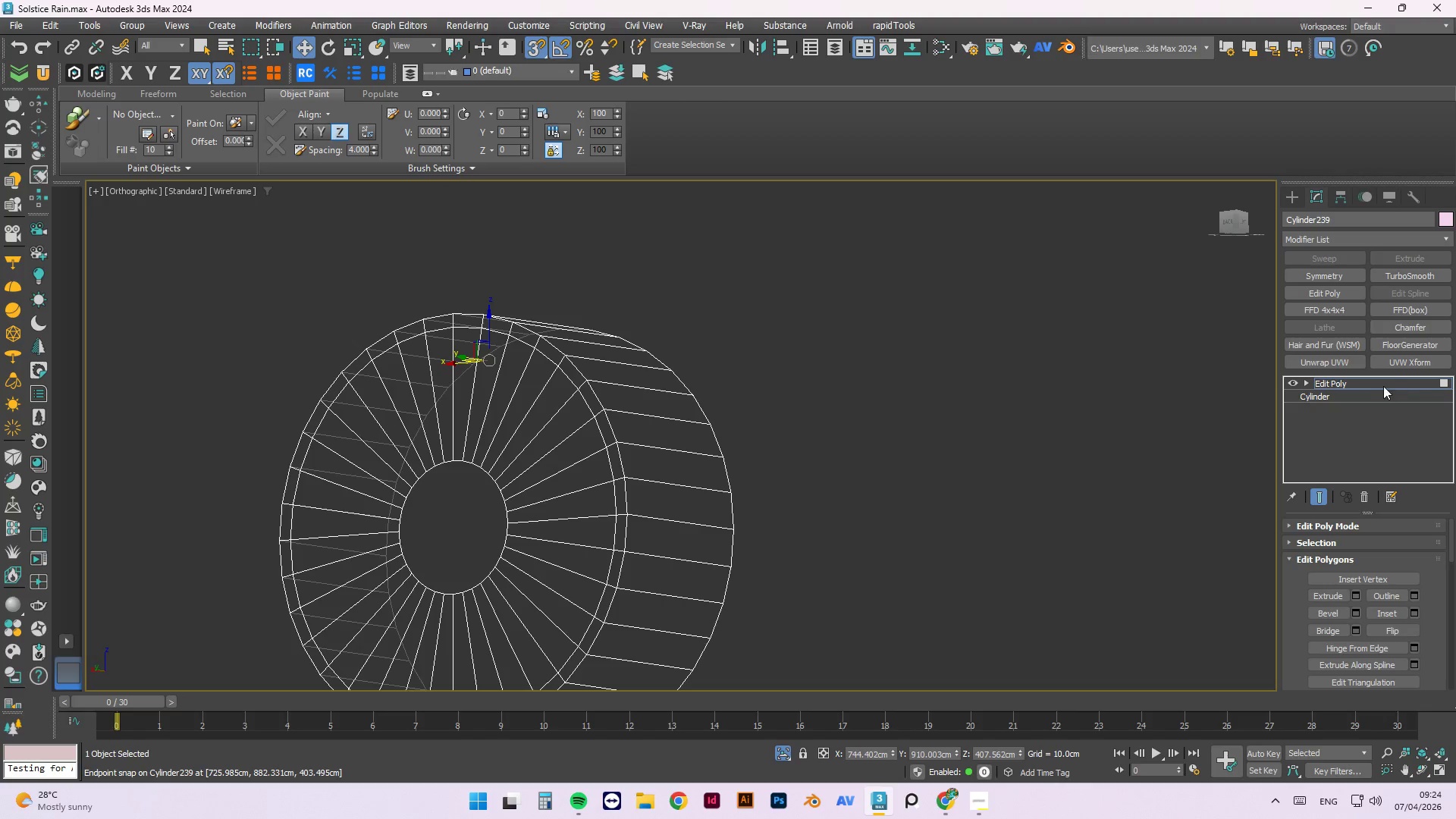 
left_click([1361, 496])
 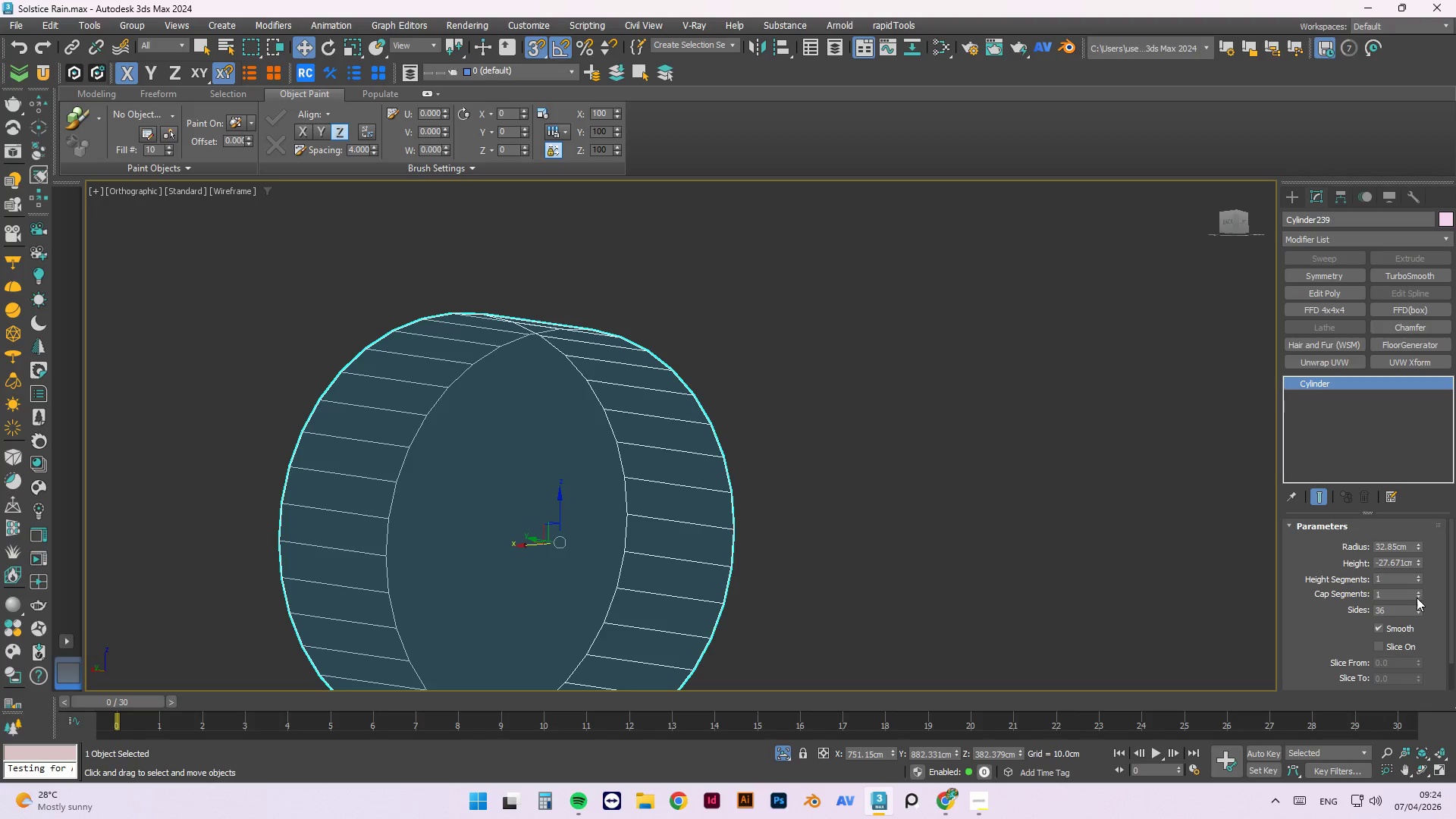 
left_click_drag(start_coordinate=[1410, 610], to_coordinate=[1310, 611])
 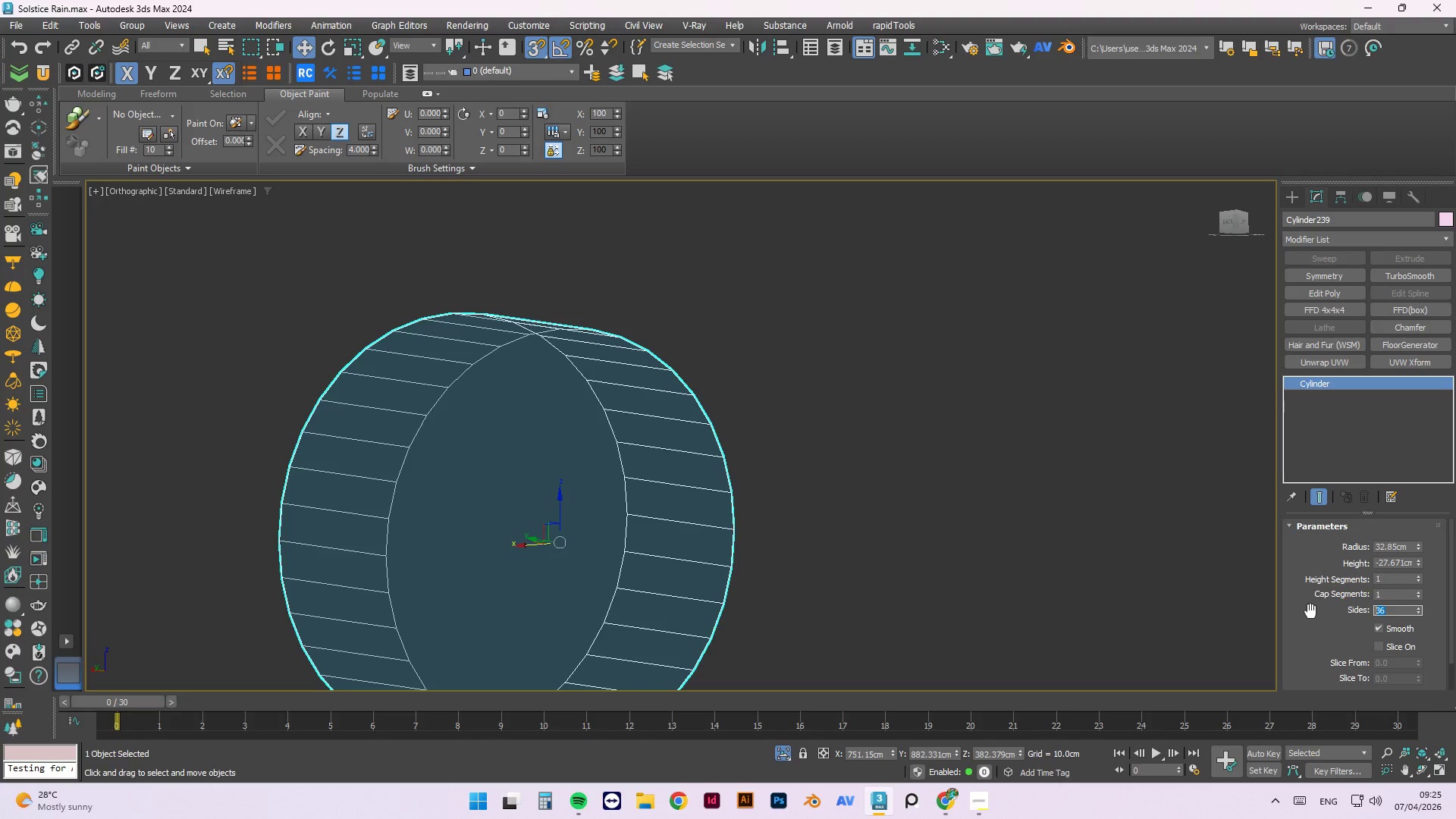 
left_click([1001, 455])
 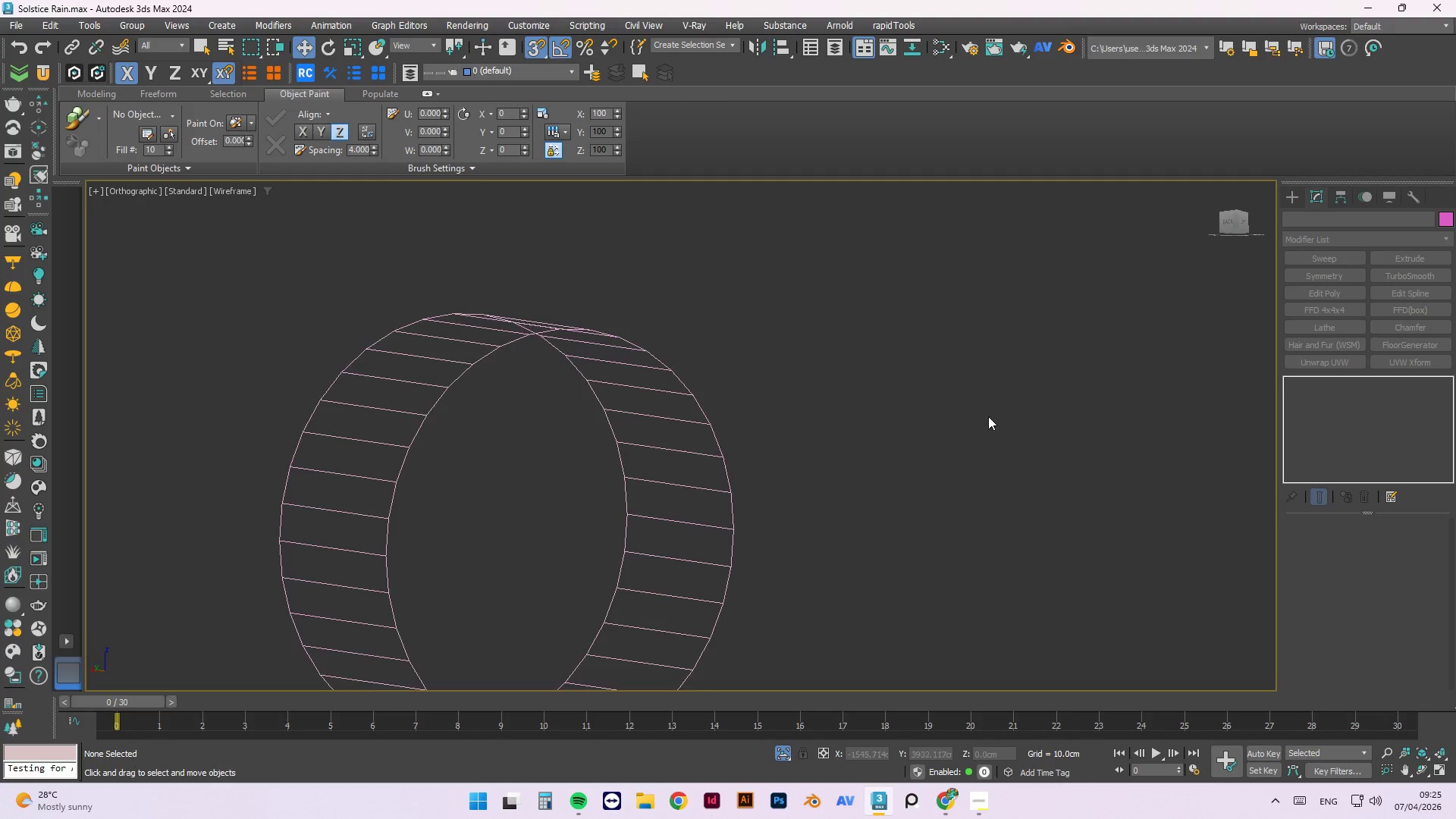 
hold_key(key=AltLeft, duration=0.45)
 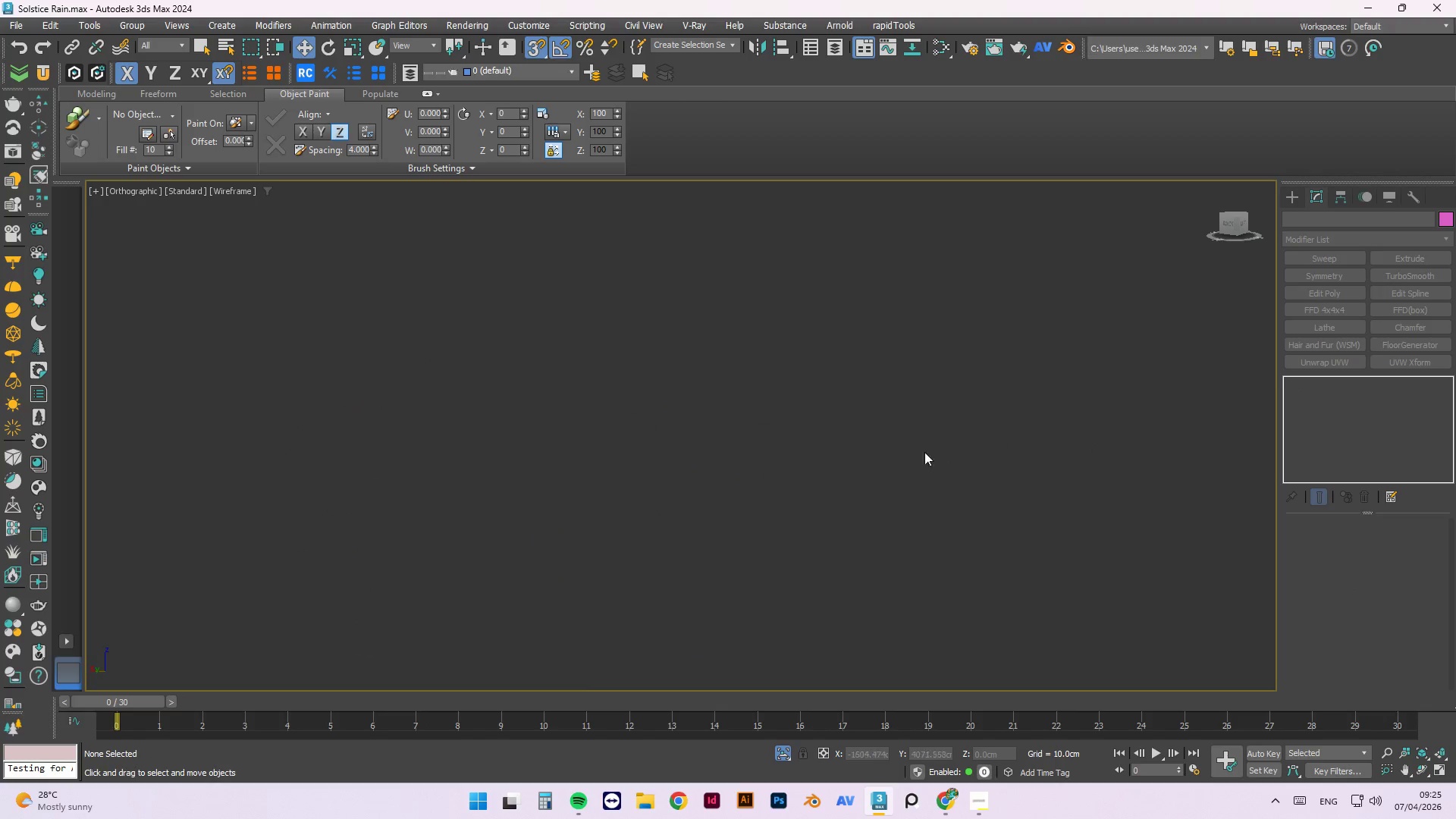 
scroll: coordinate [917, 458], scroll_direction: down, amount: 8.0
 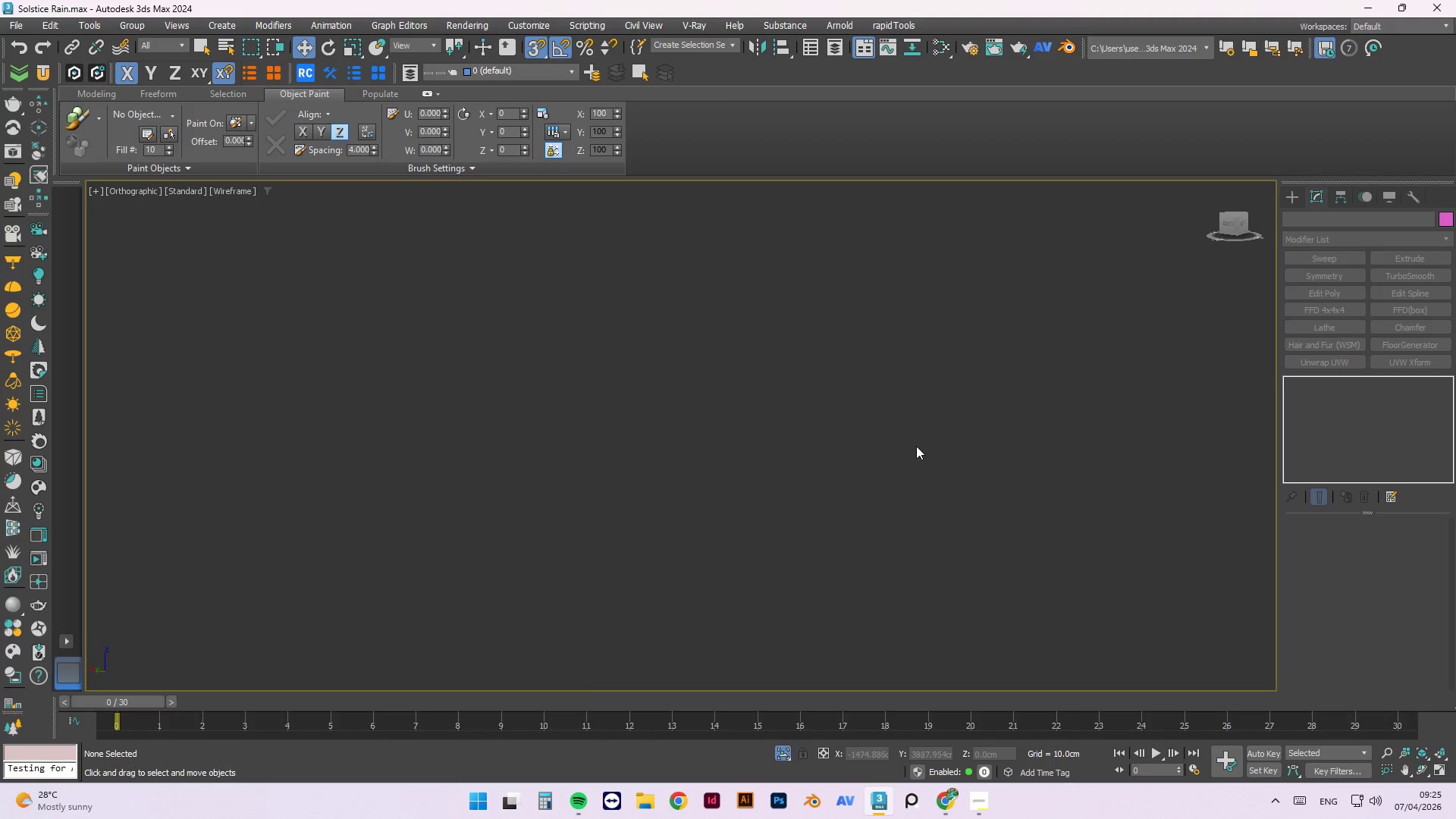 
type(pz)
 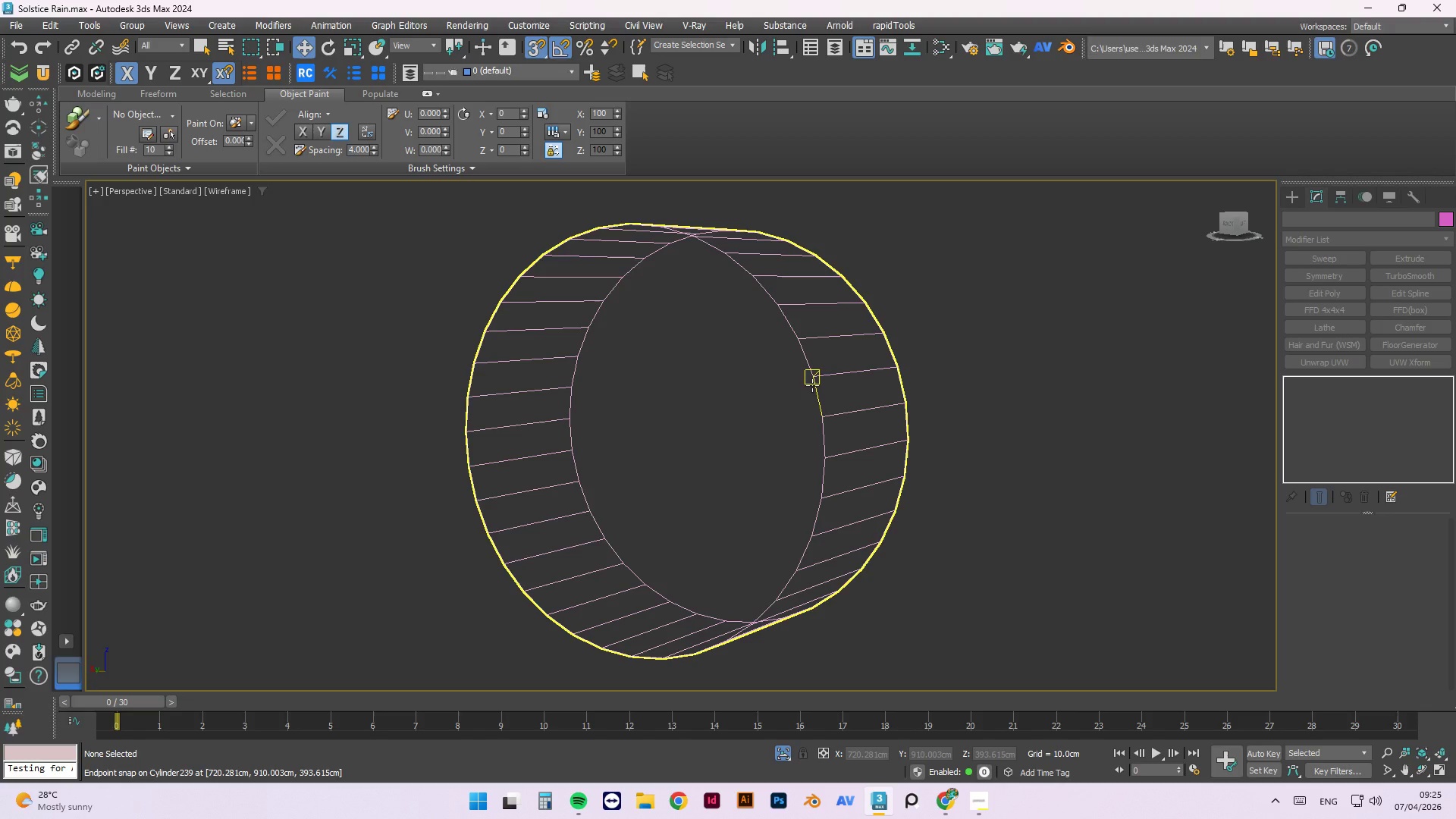 
key(F3)
 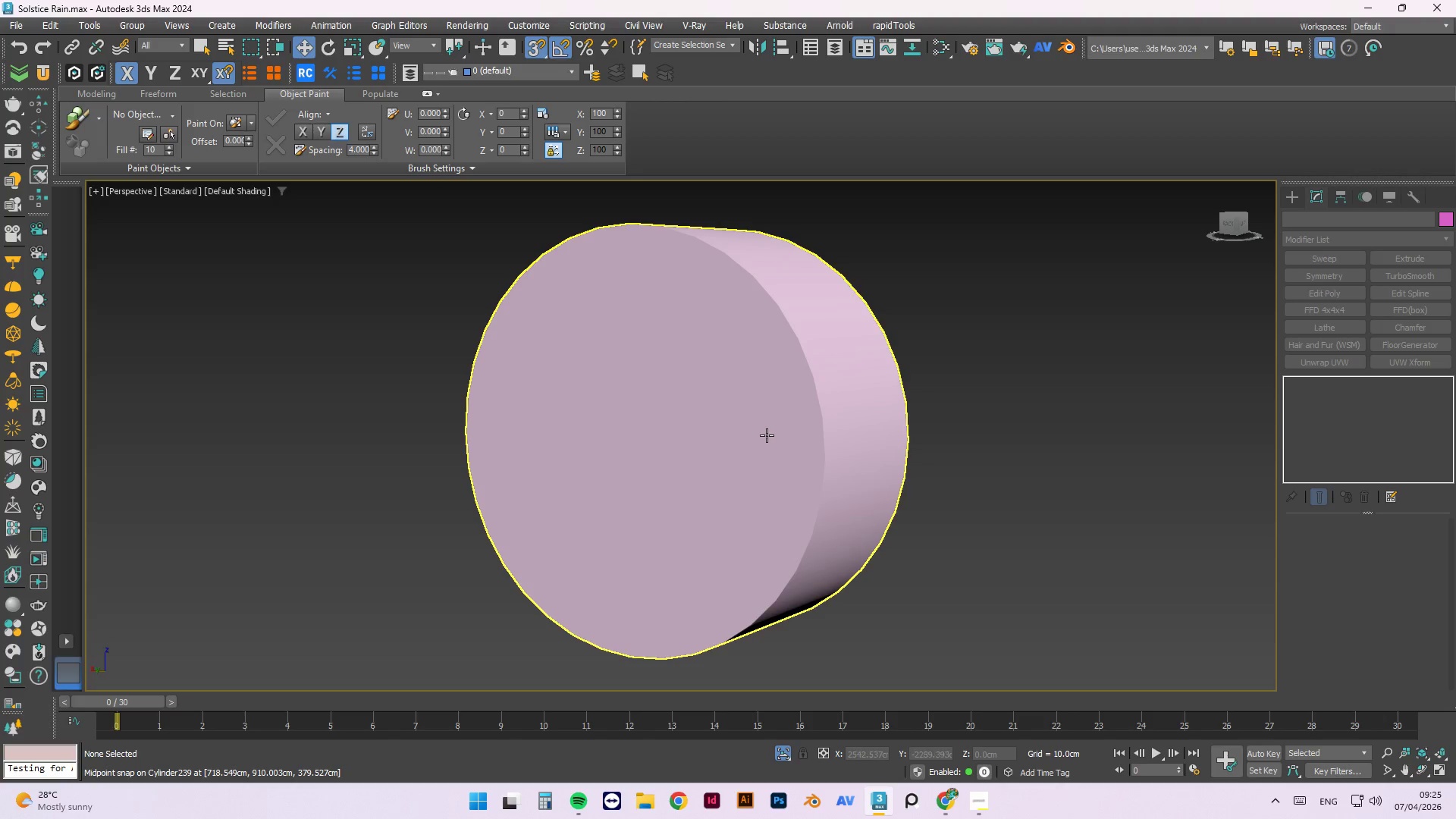 
left_click([767, 433])
 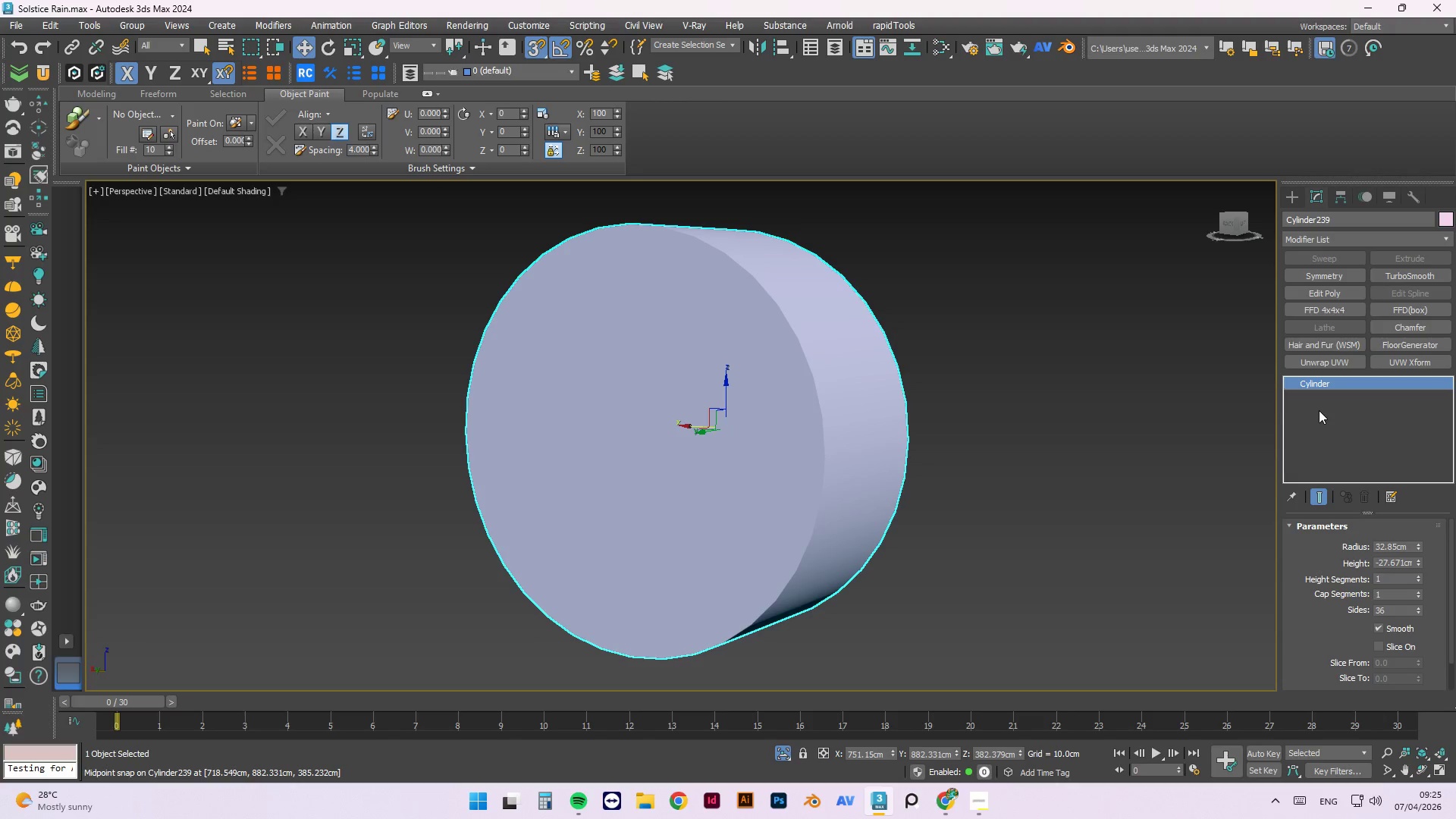 
right_click([1322, 388])
 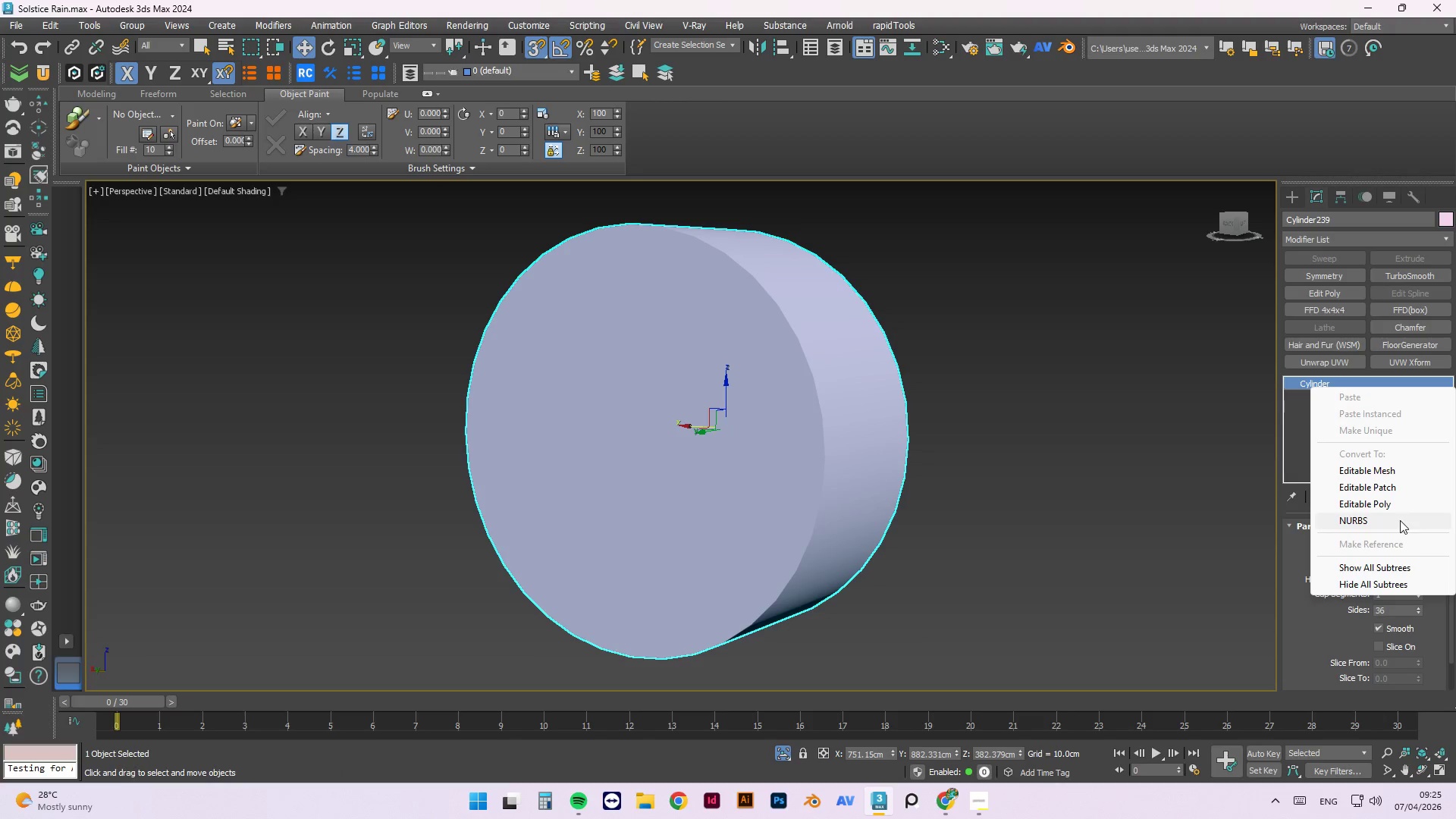 
left_click([1391, 504])
 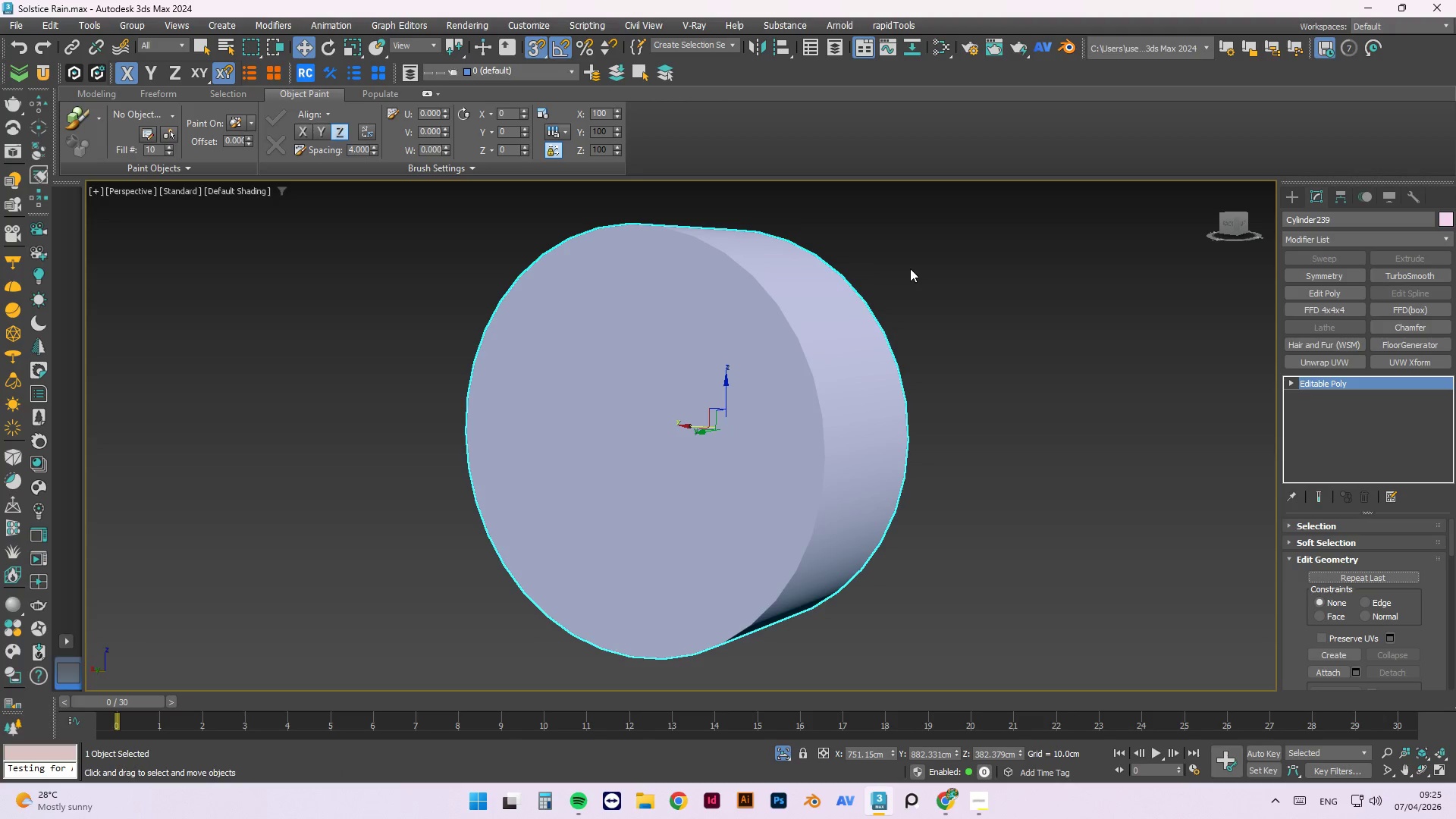 
key(F3)
 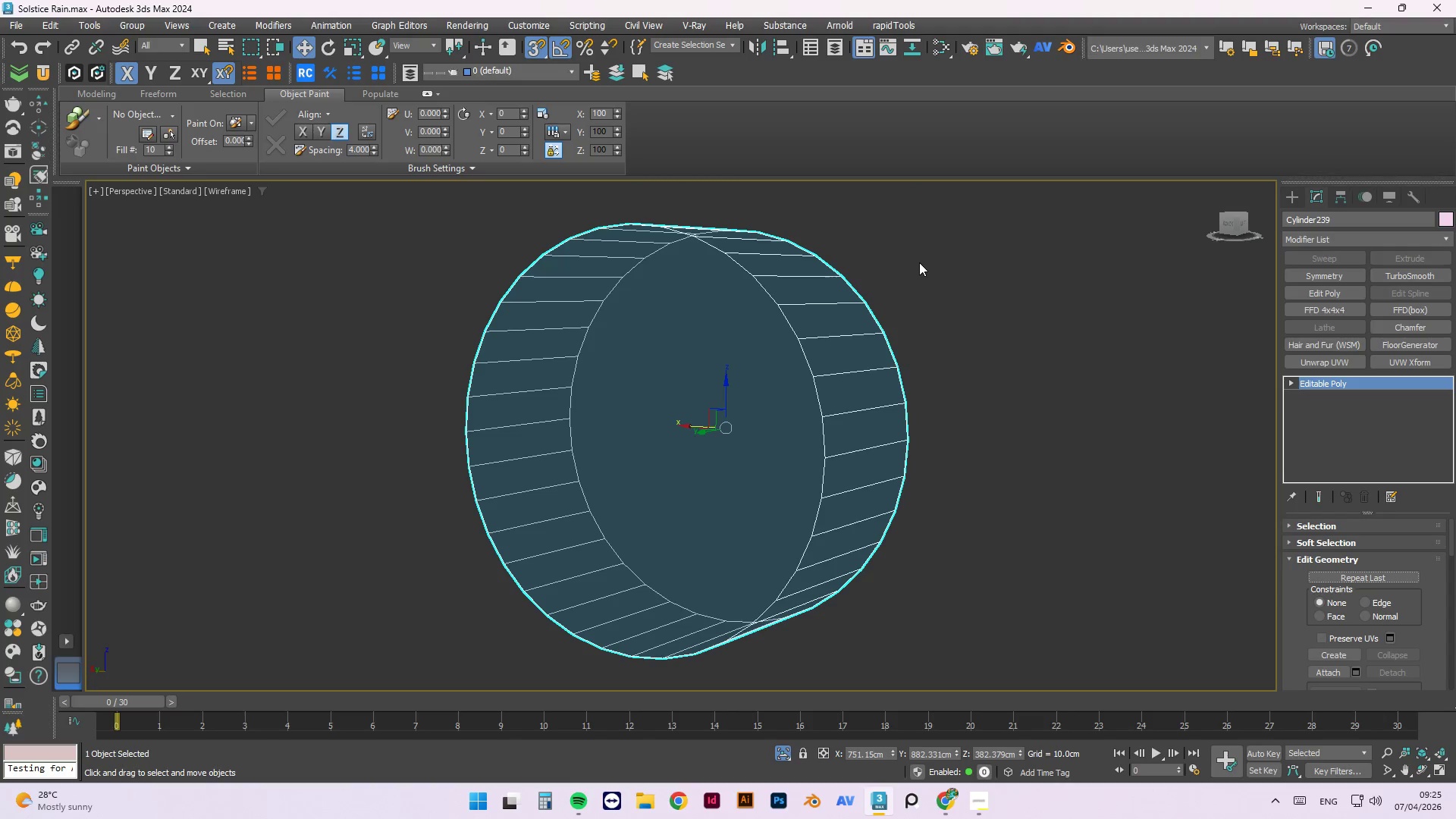 
key(F3)
 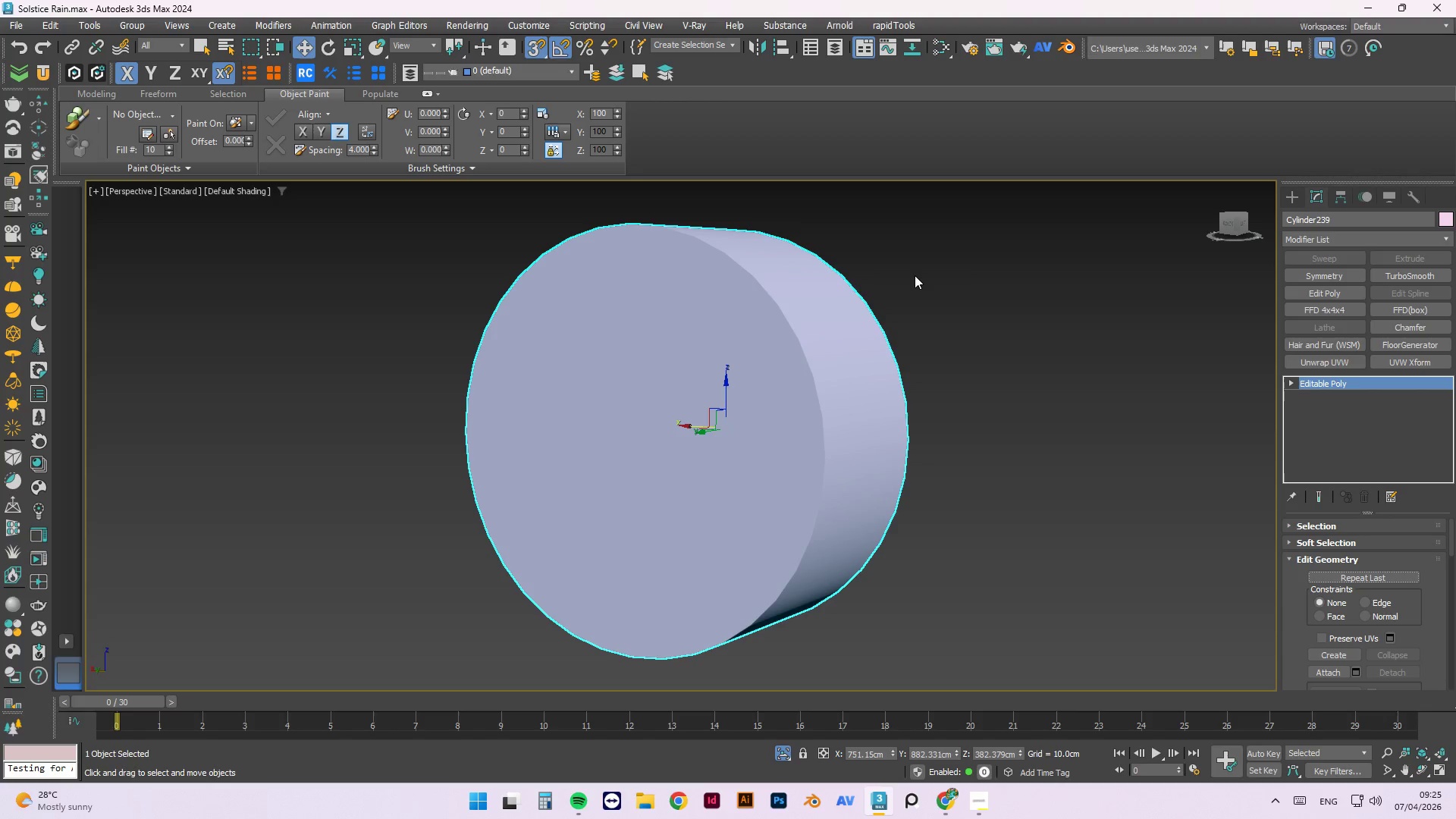 
key(4)
 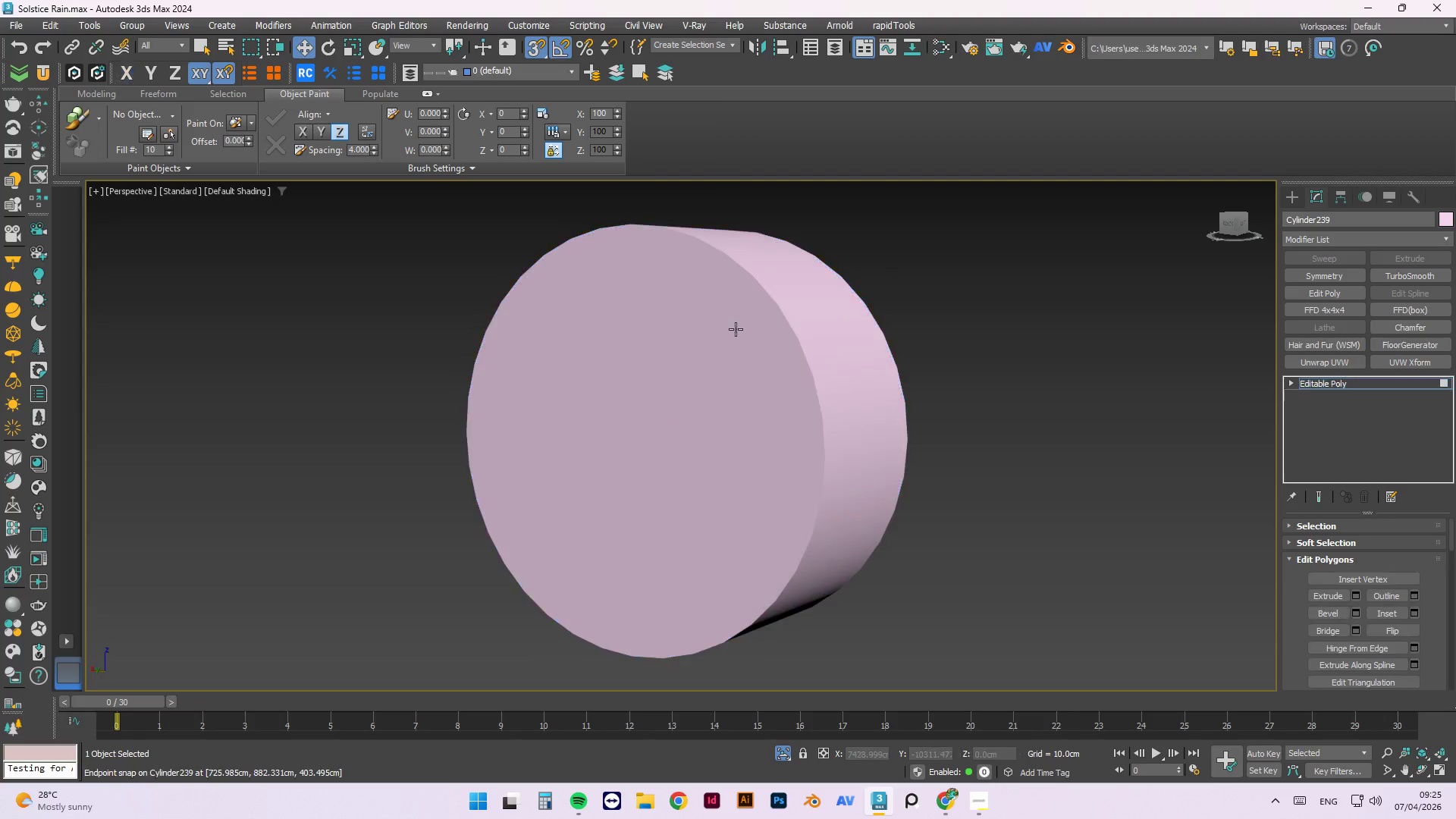 
left_click([736, 329])
 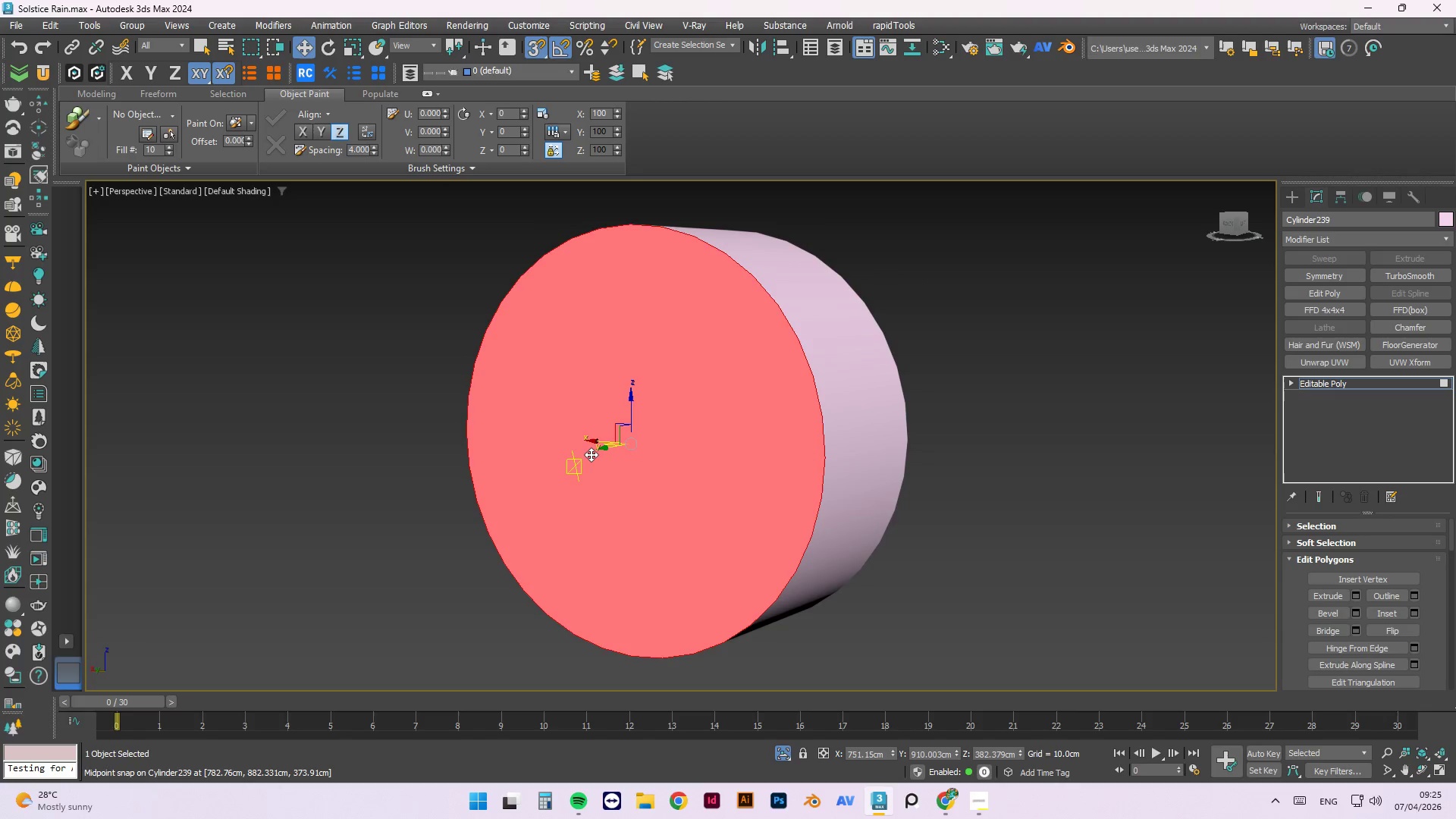 
wait(11.58)
 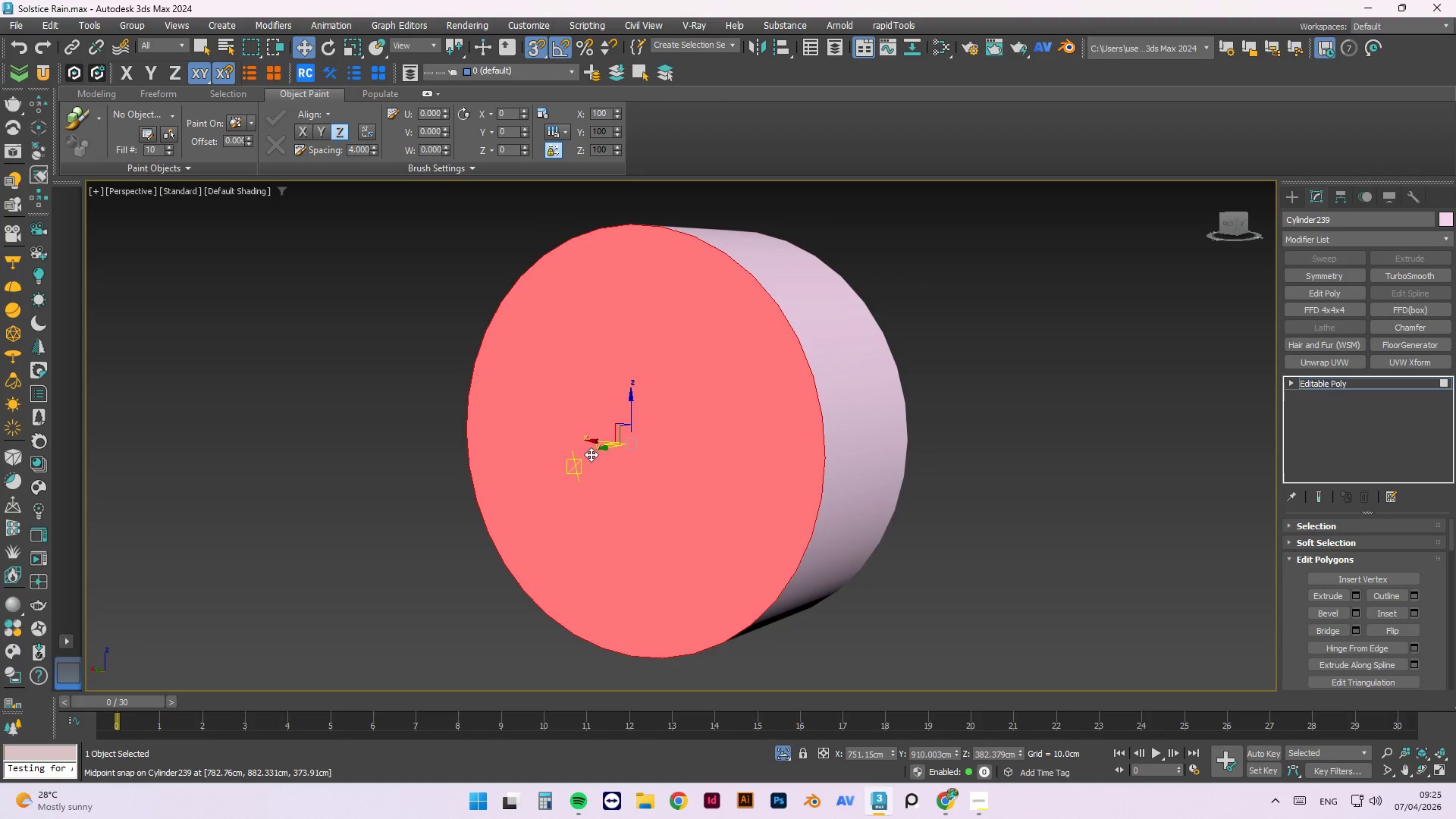 
scroll: coordinate [1376, 611], scroll_direction: down, amount: 1.0
 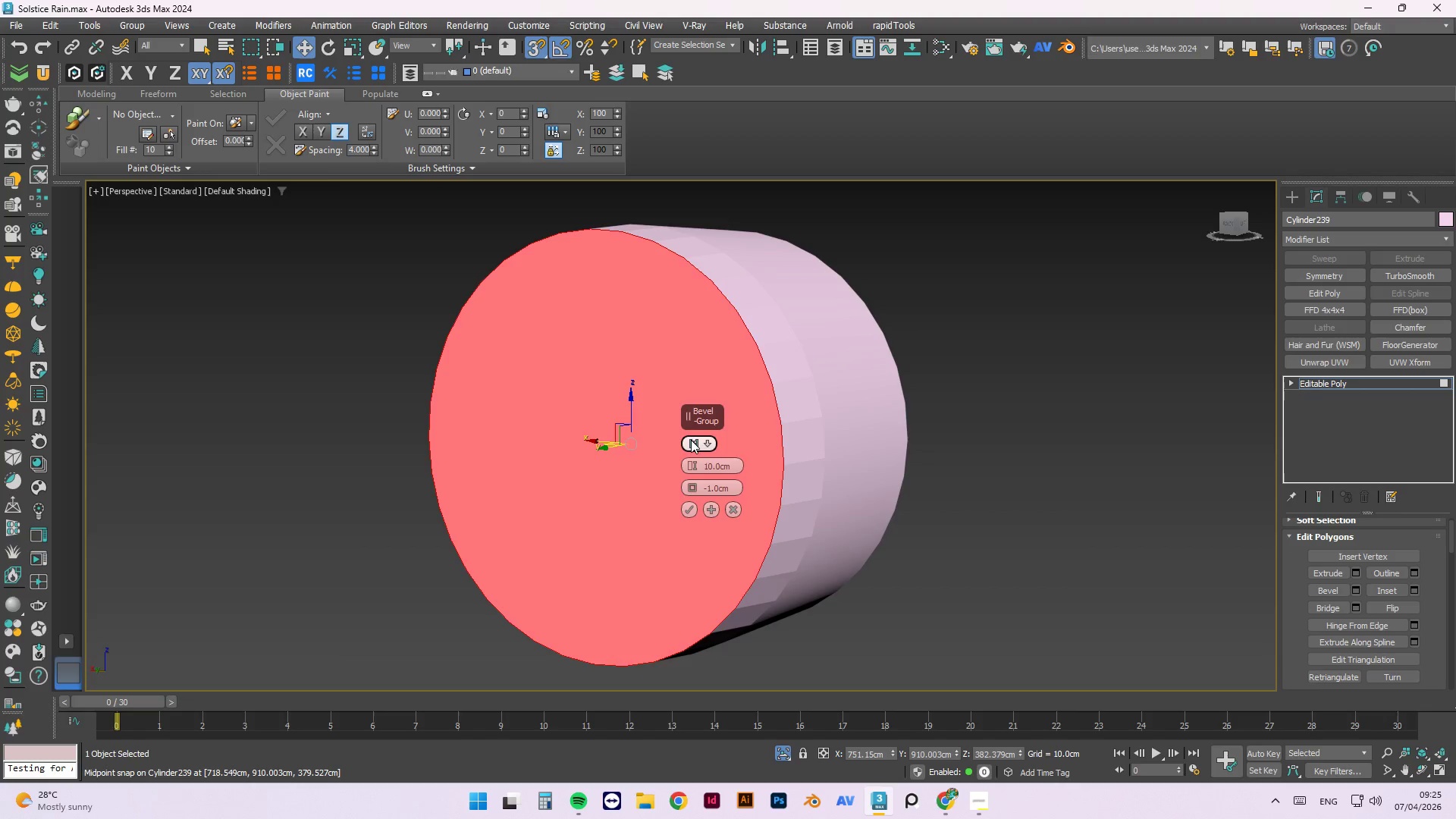 
left_click_drag(start_coordinate=[693, 463], to_coordinate=[695, 441])
 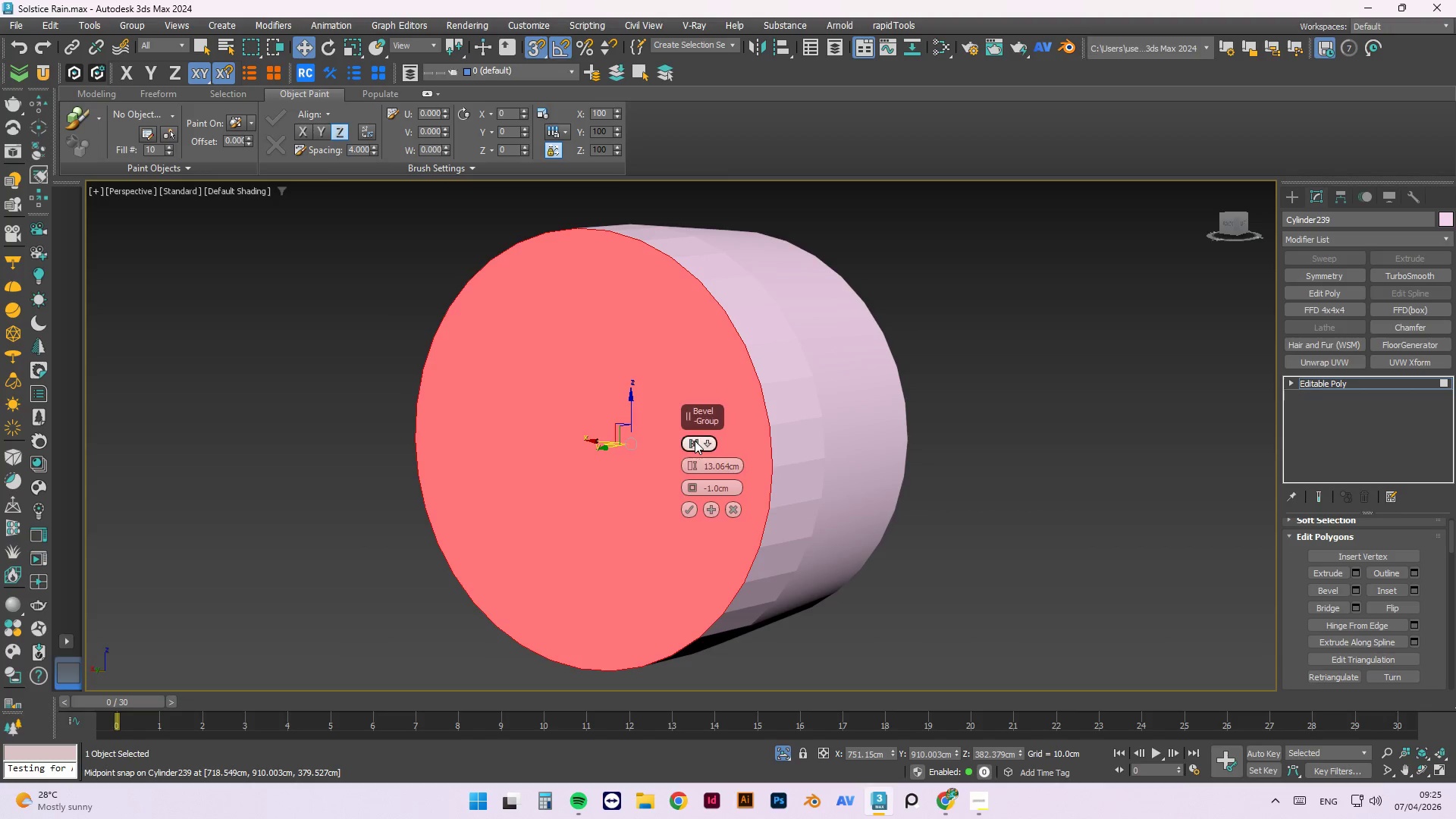 
key(Control+Z)
 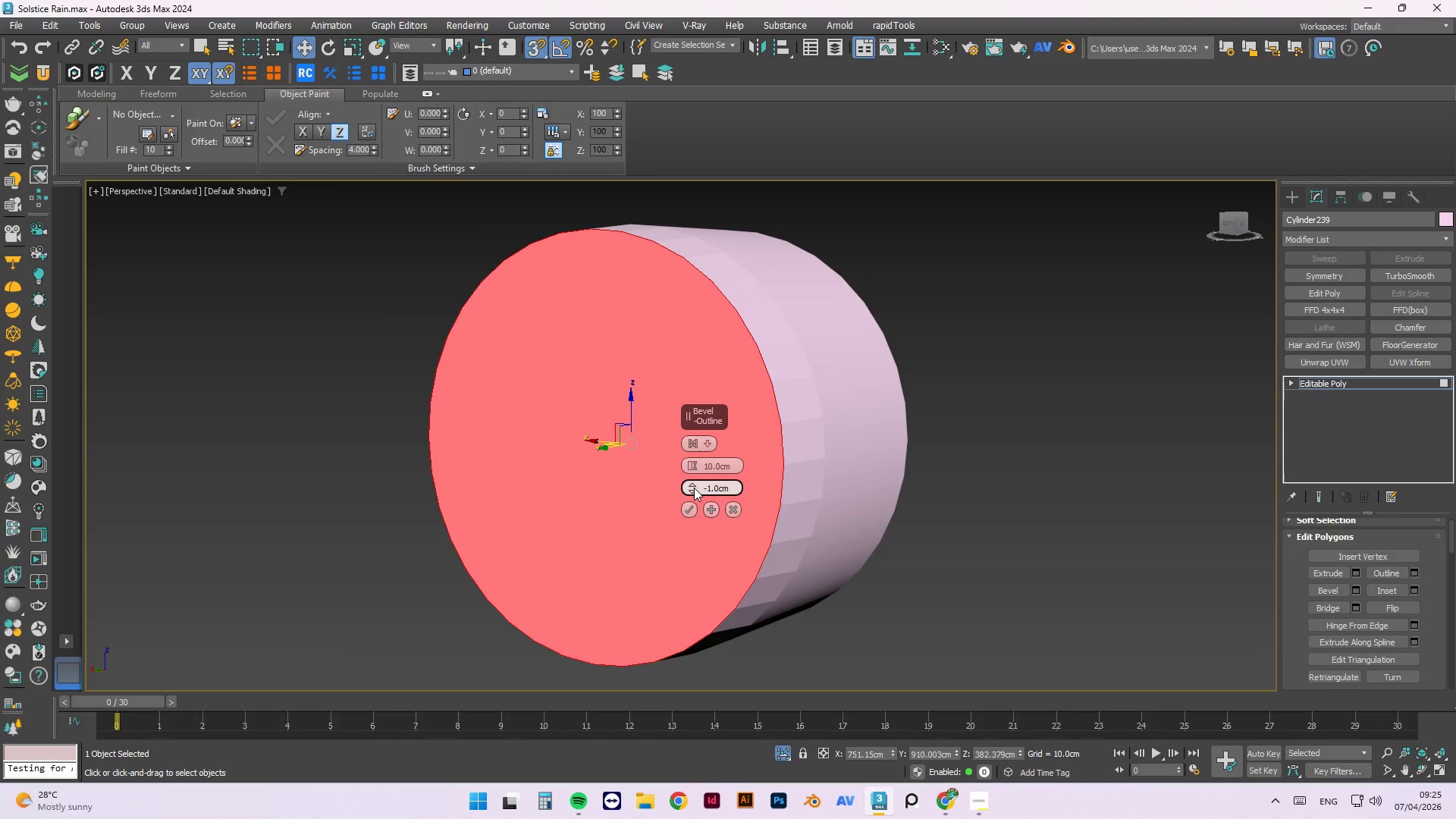 
left_click_drag(start_coordinate=[694, 488], to_coordinate=[680, 543])
 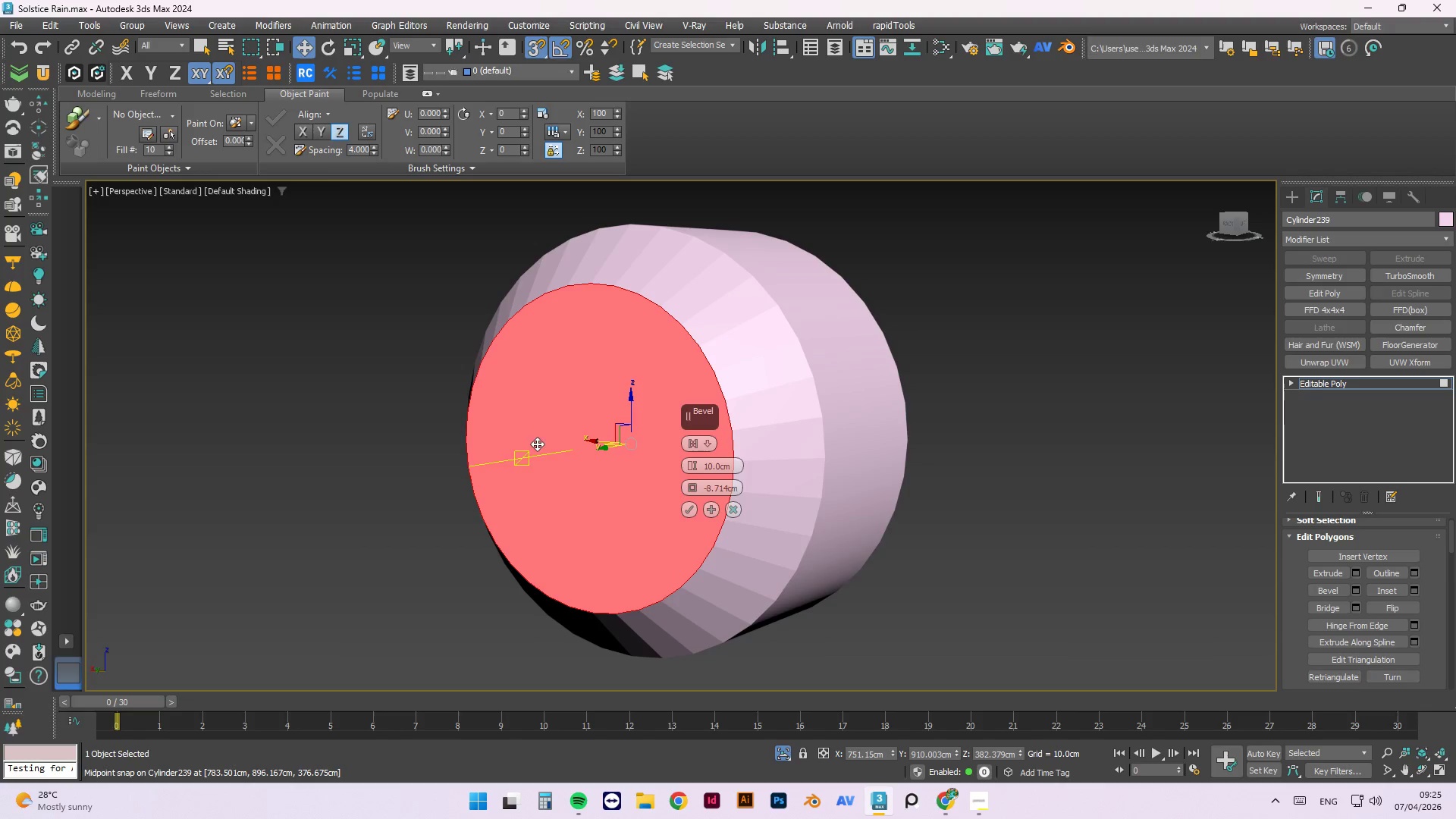 
wait(8.8)
 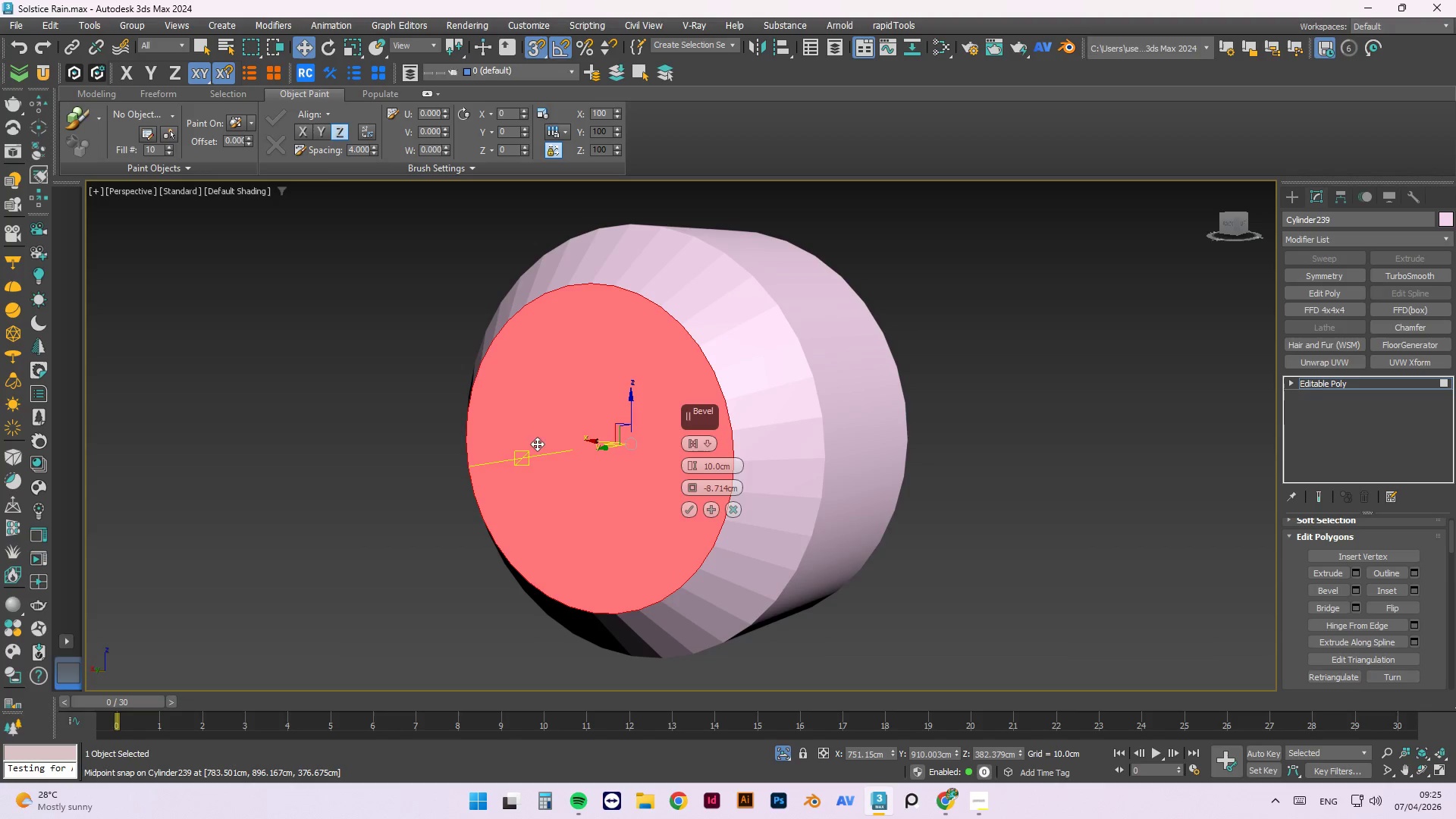 
key(Escape)
 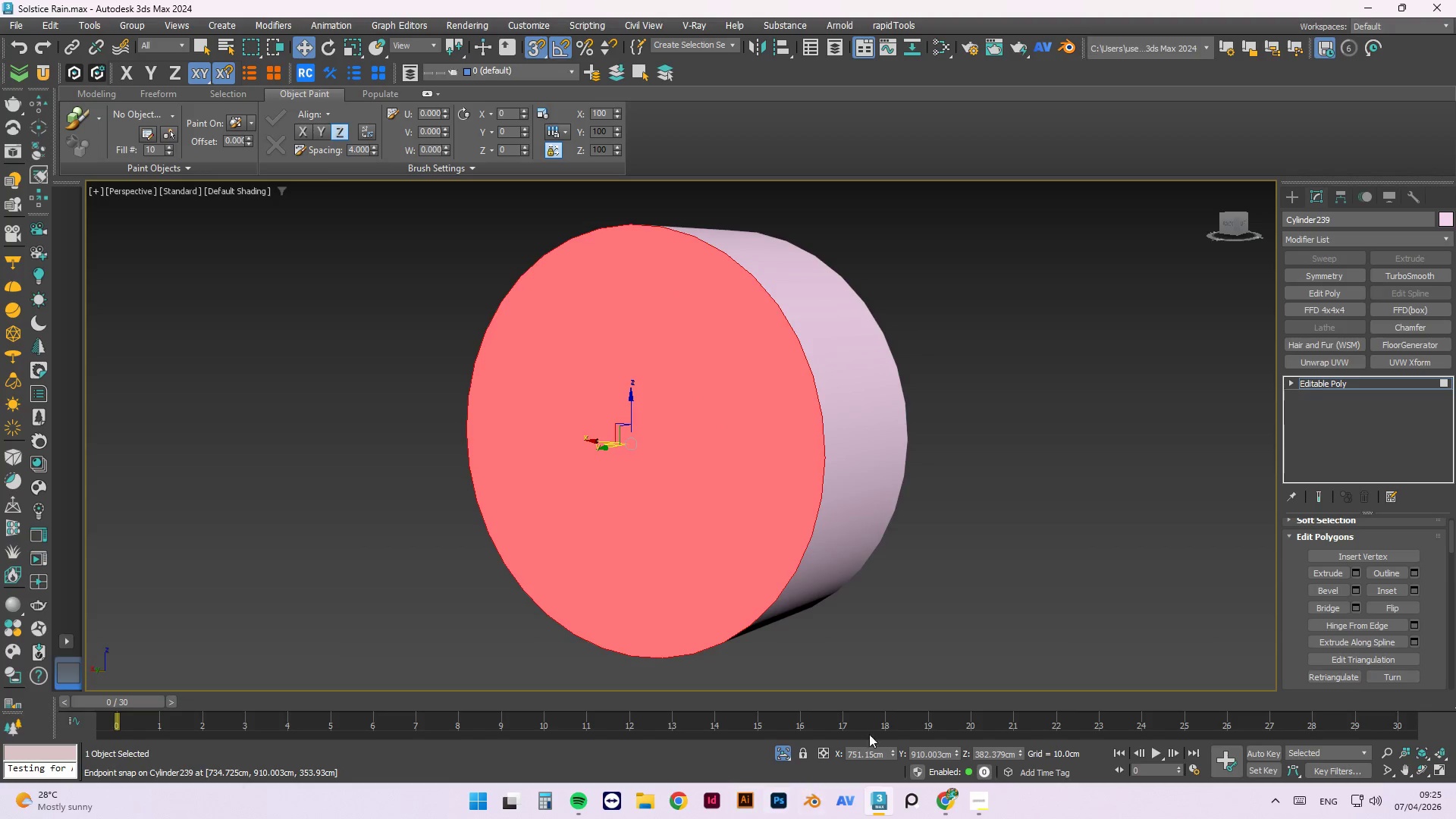 
key(Control+Z)
 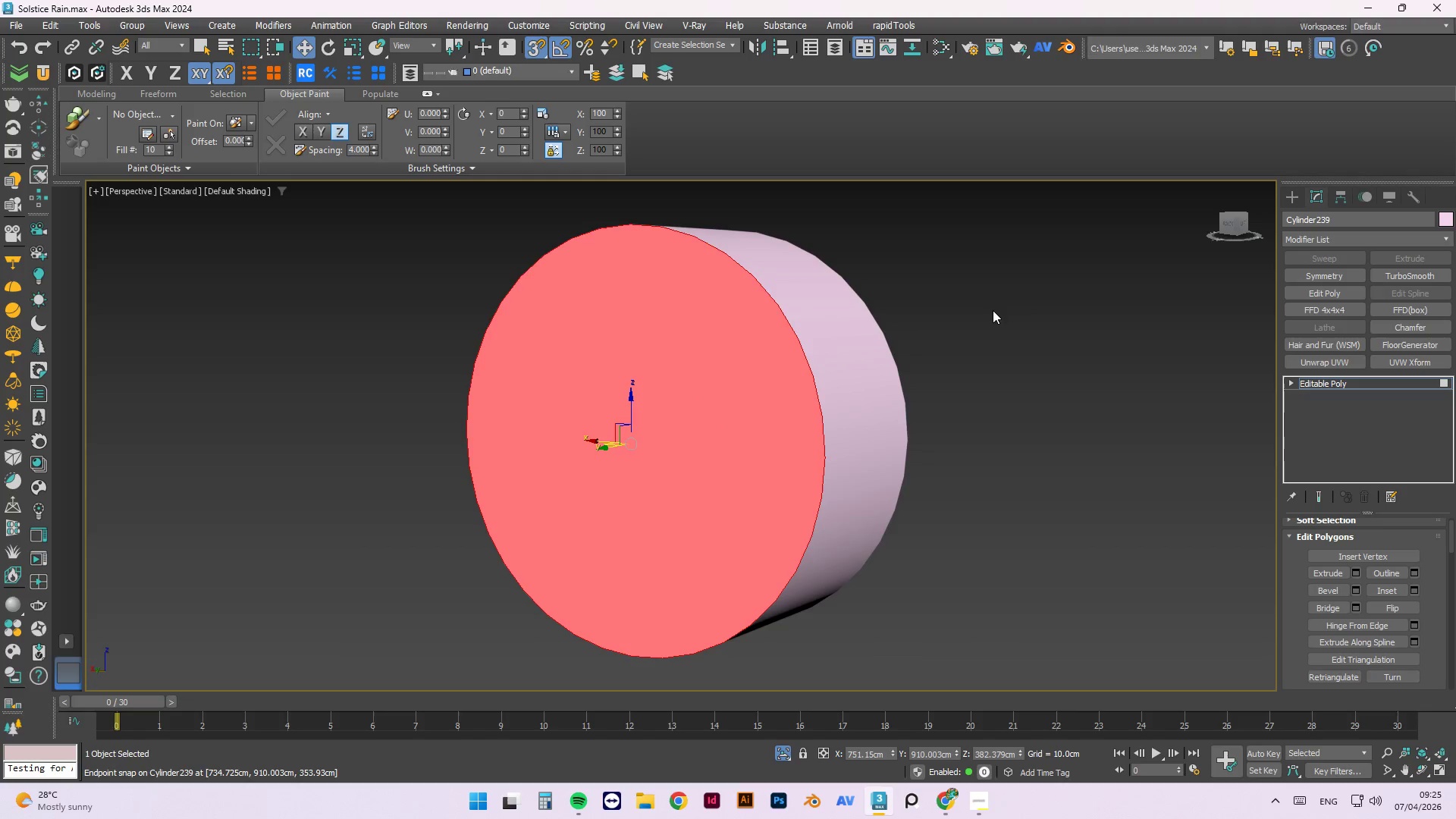 
left_click([1015, 305])
 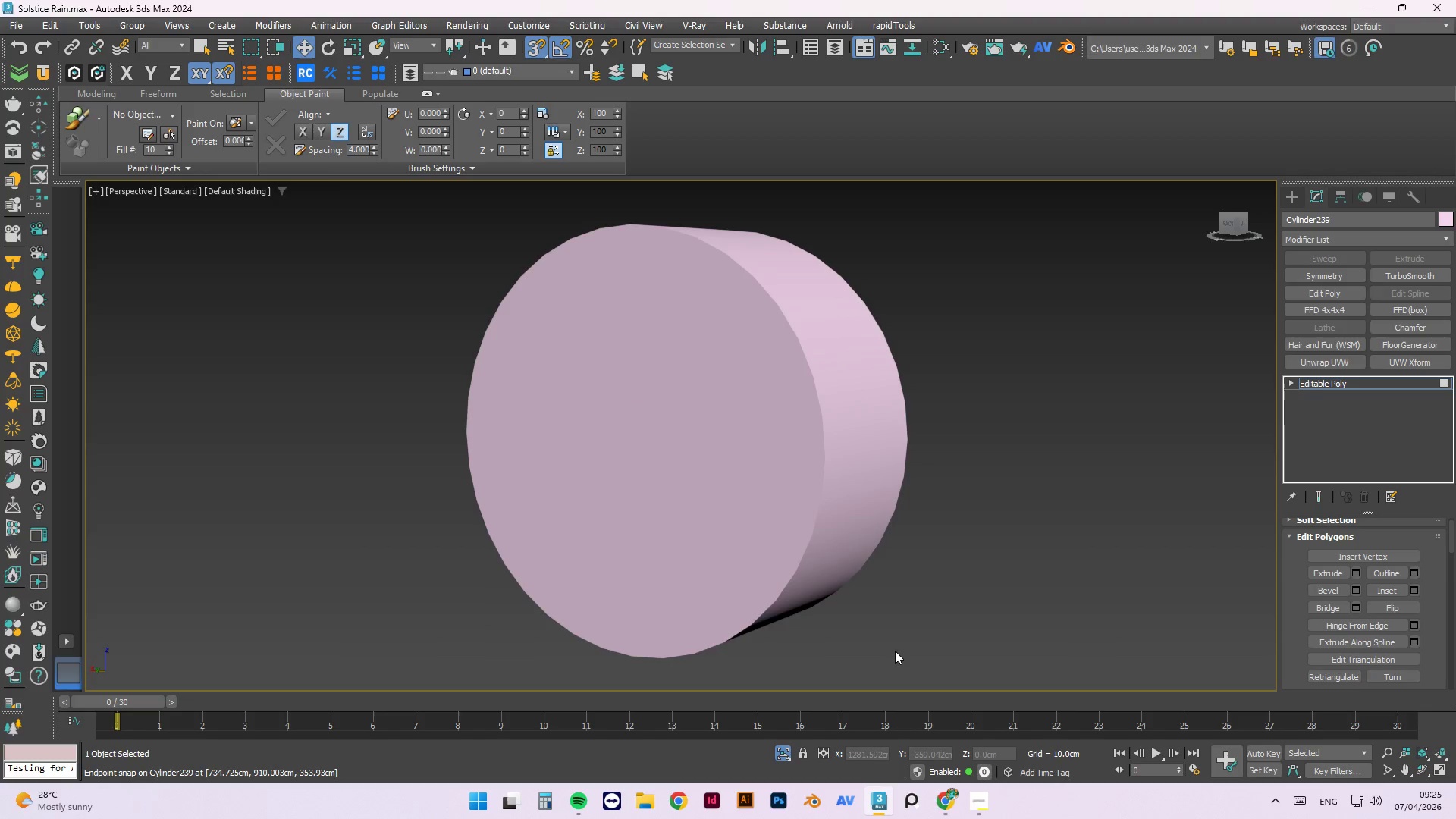 
scroll: coordinate [893, 654], scroll_direction: down, amount: 3.0
 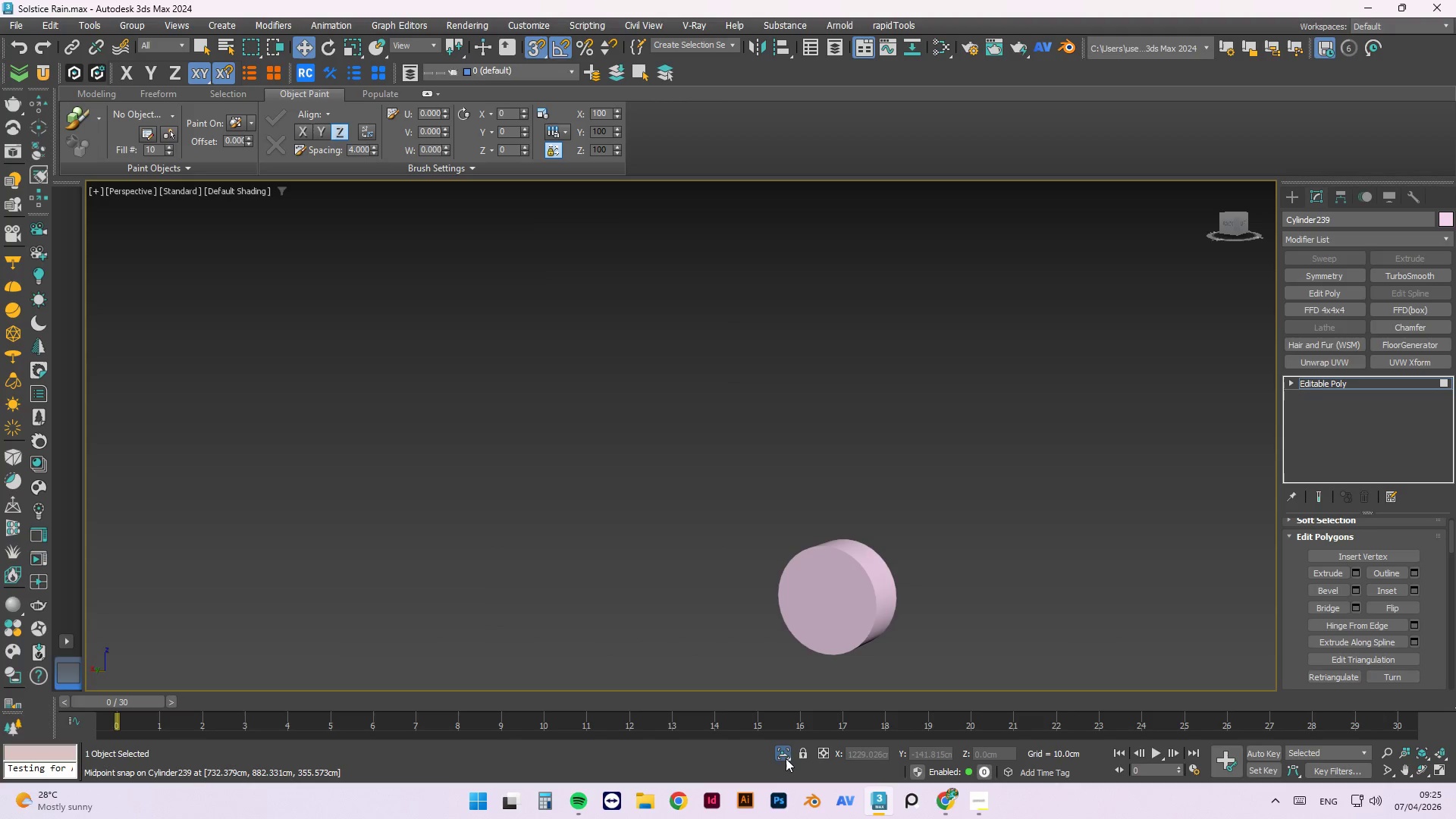 
left_click([785, 755])
 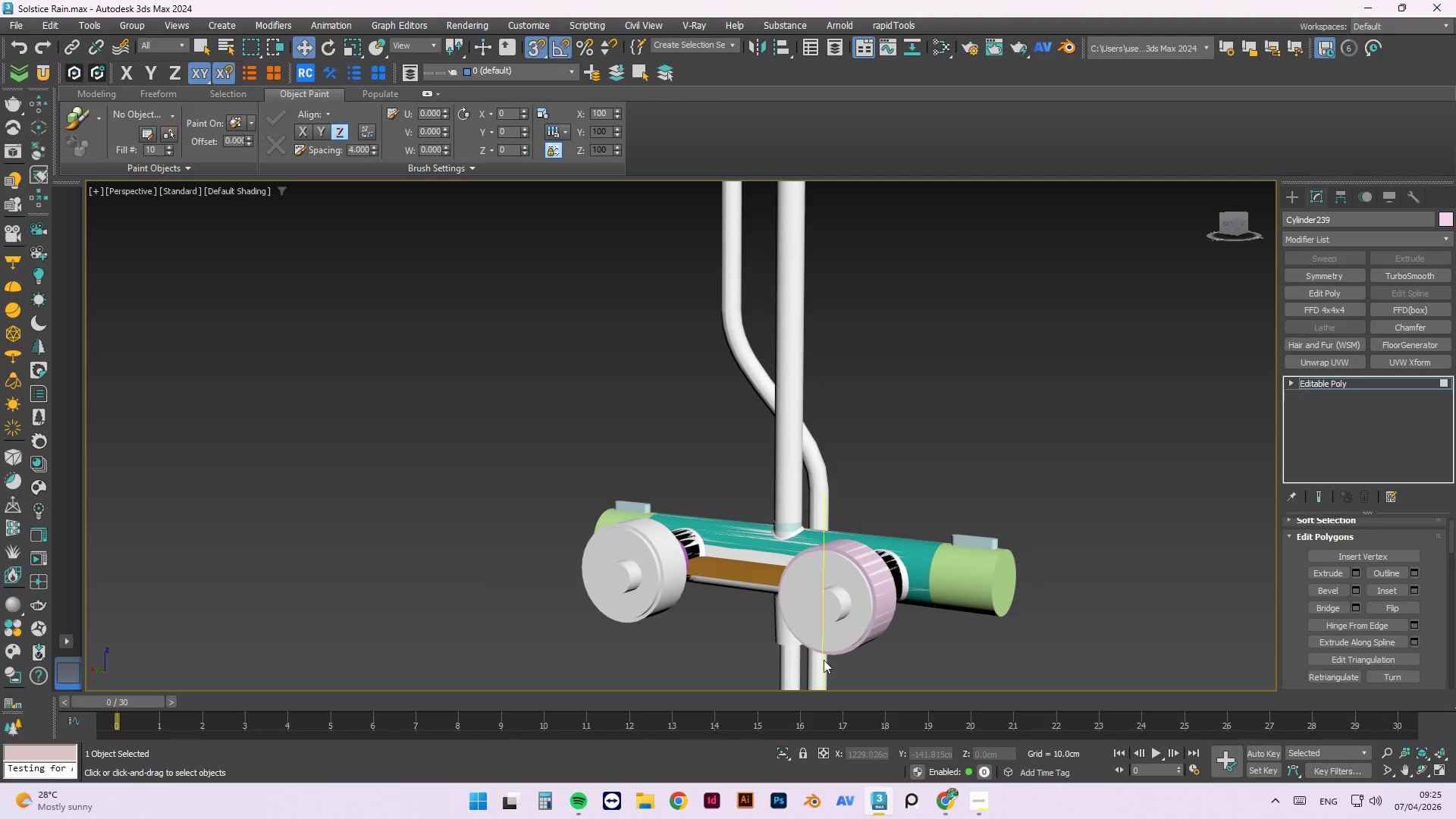 
hold_key(key=AltLeft, duration=1.5)
 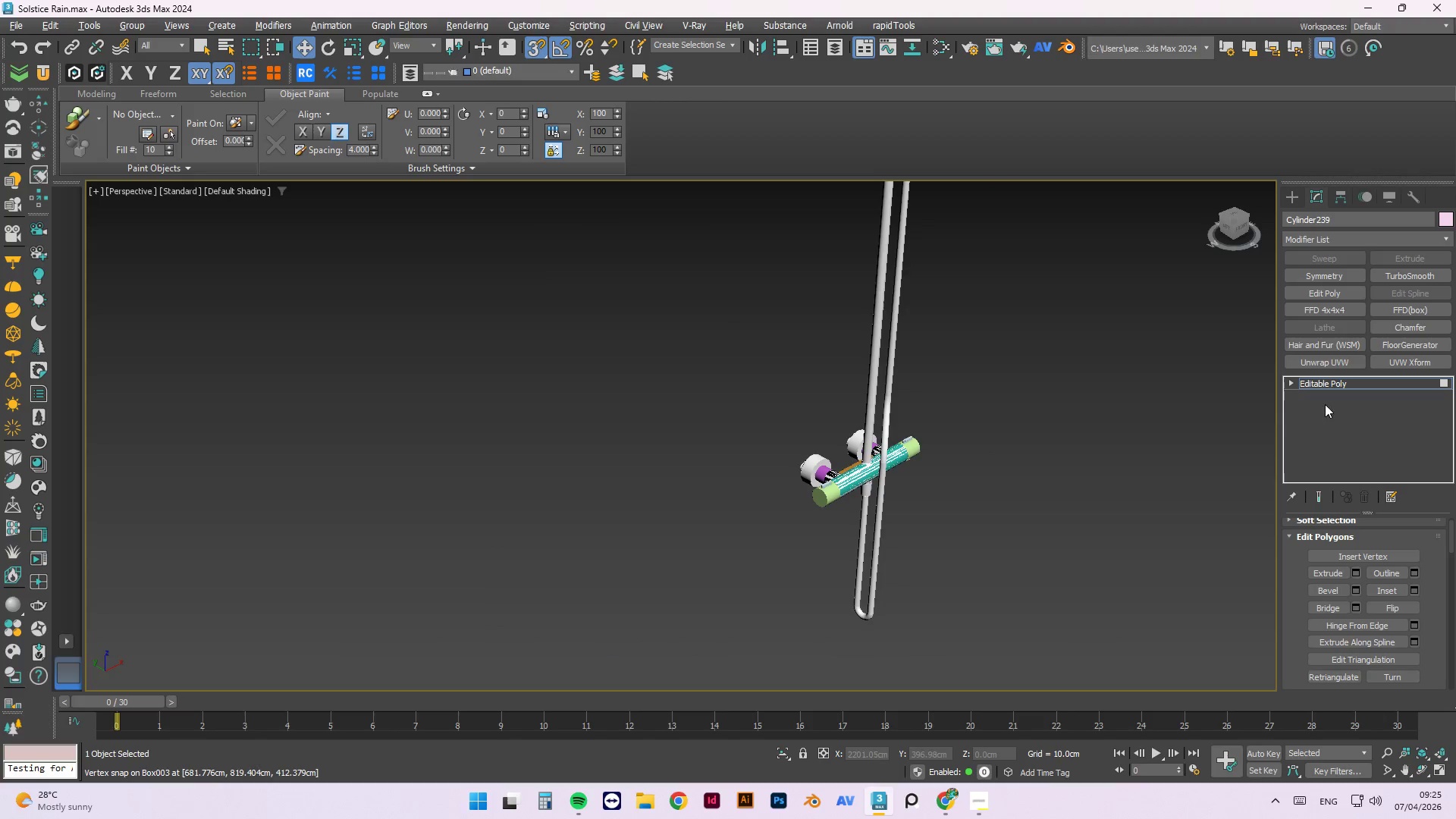 
scroll: coordinate [793, 427], scroll_direction: down, amount: 3.0
 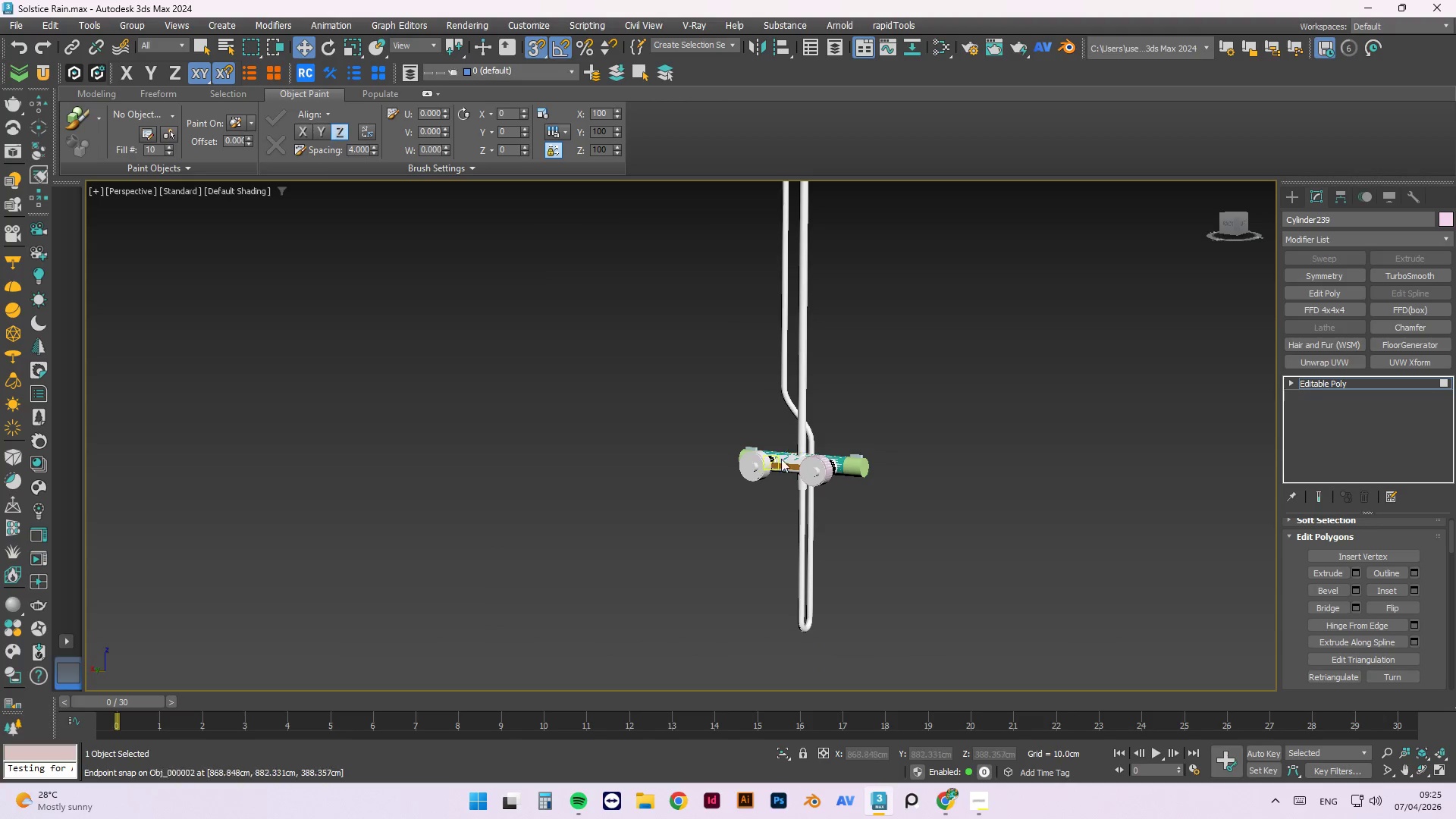 
hold_key(key=AltLeft, duration=0.53)
 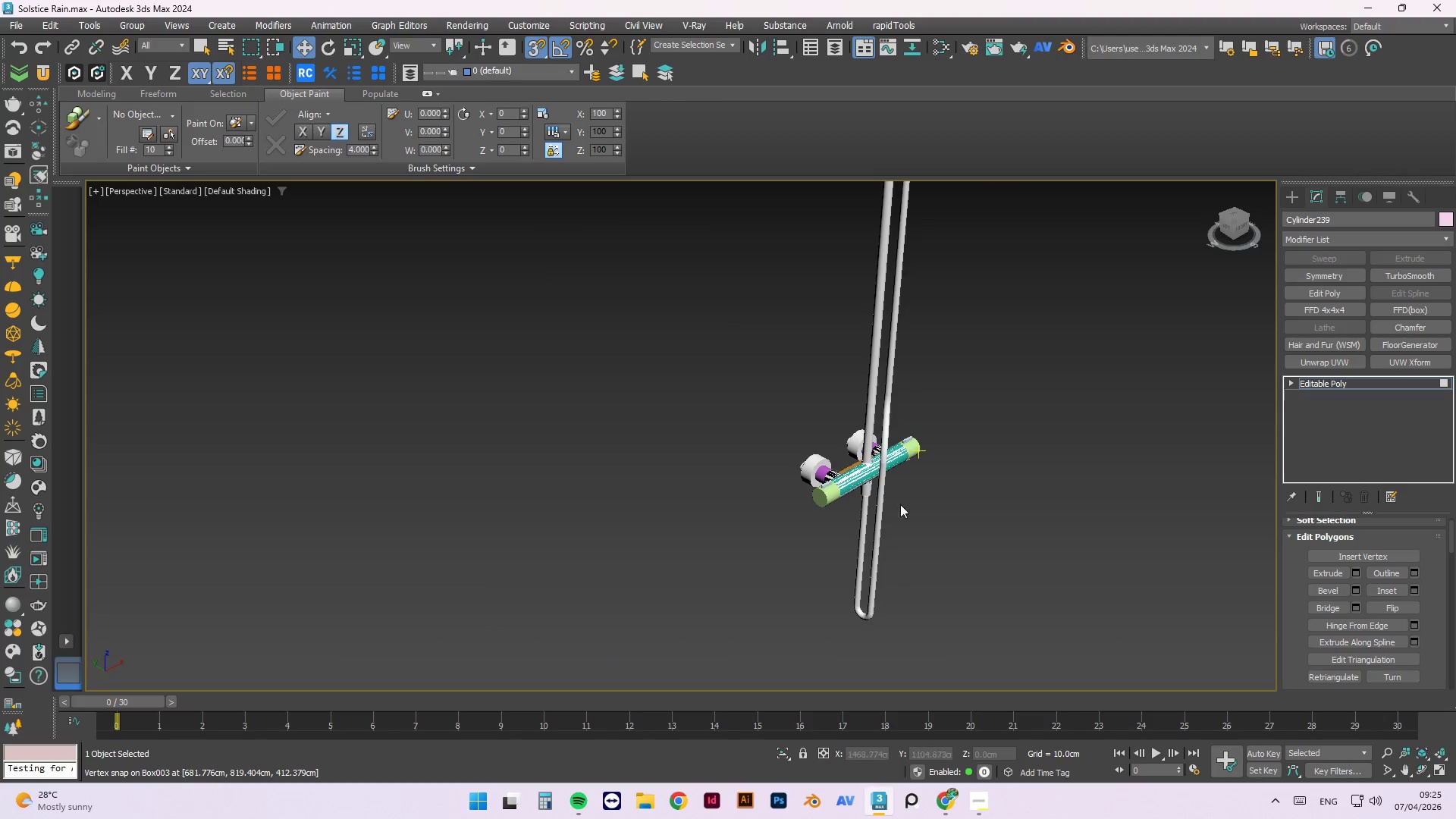 
scroll: coordinate [820, 454], scroll_direction: none, amount: 0.0
 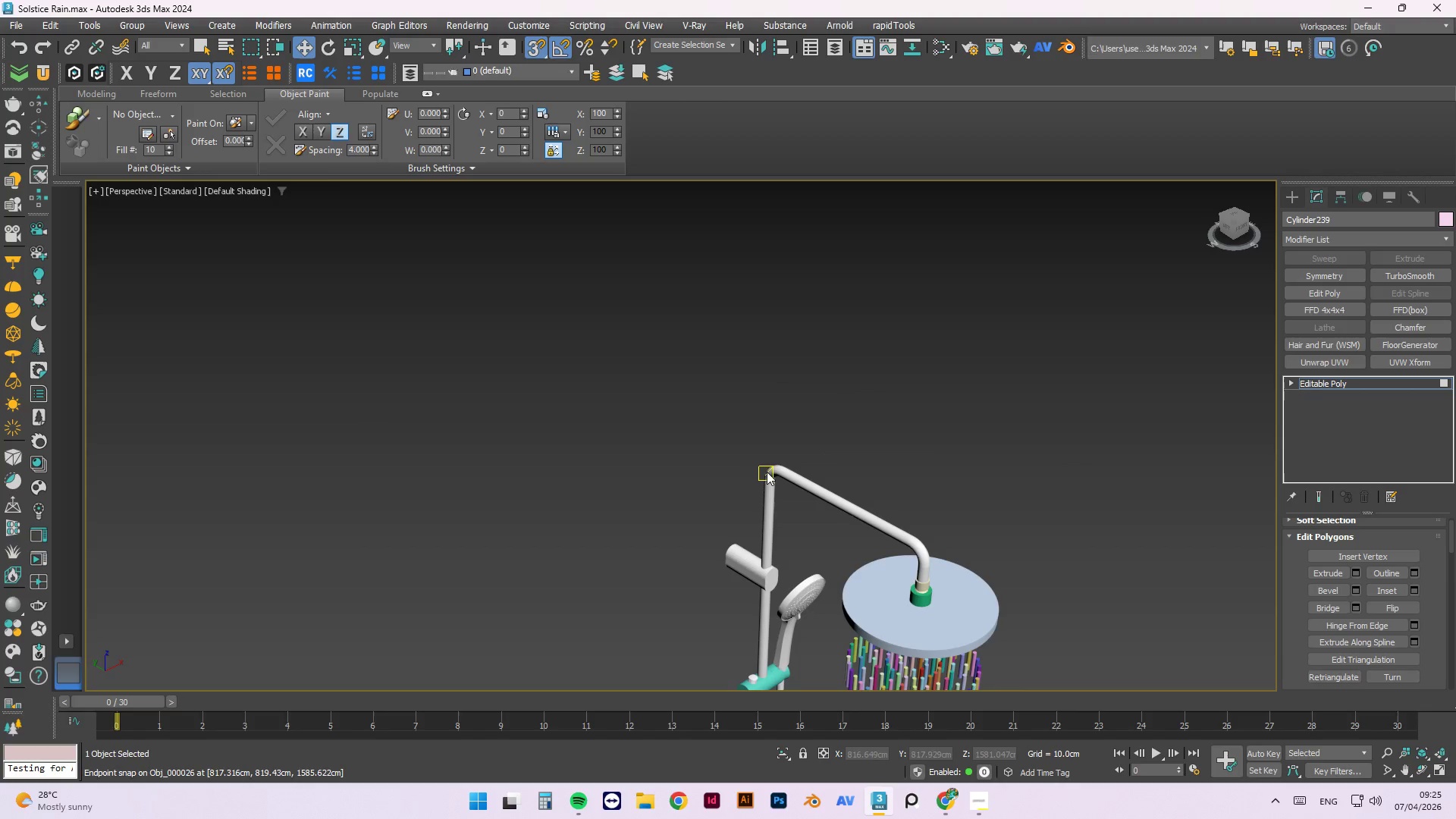 
hold_key(key=AltLeft, duration=0.52)
 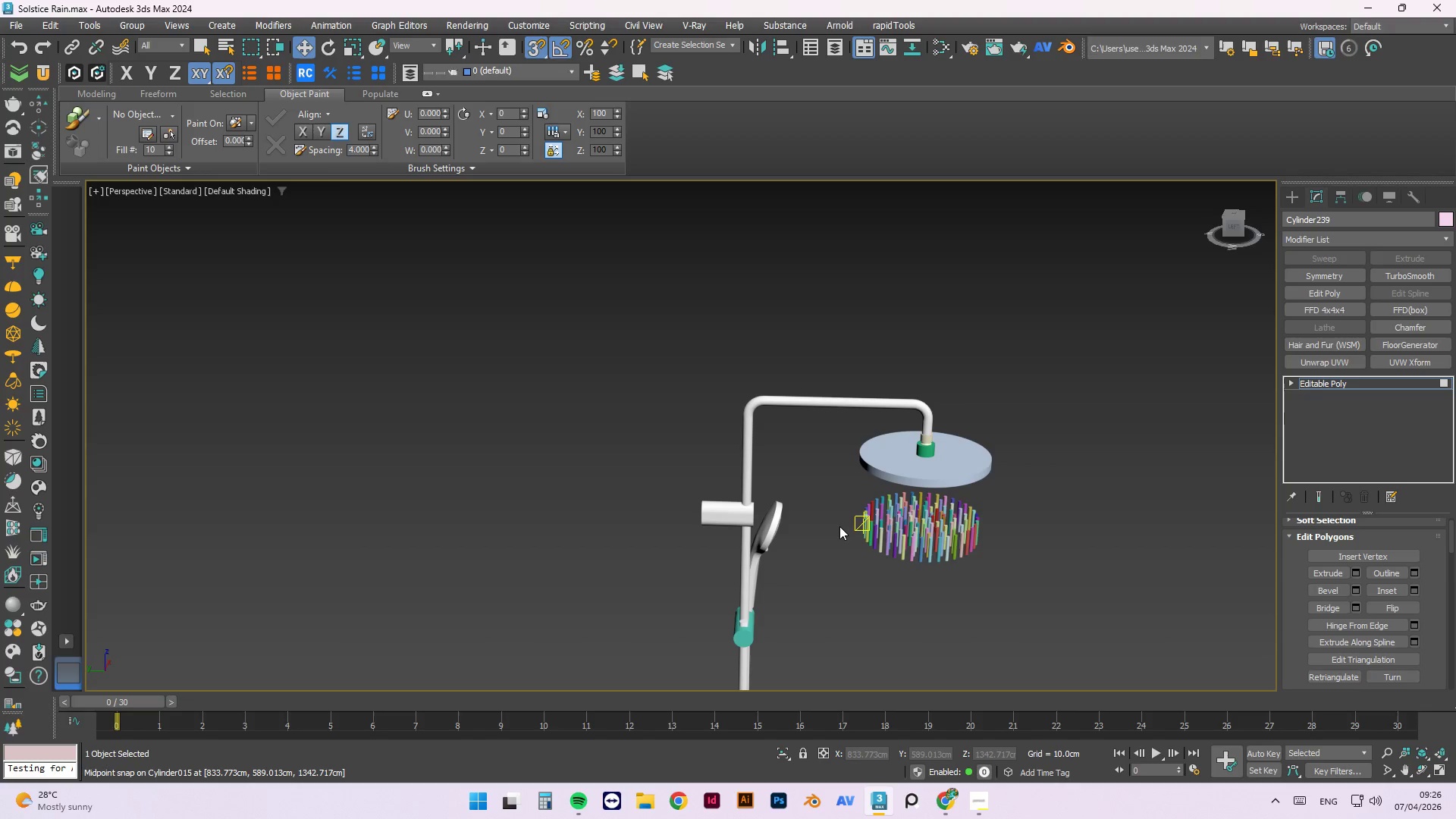 
wait(15.48)
 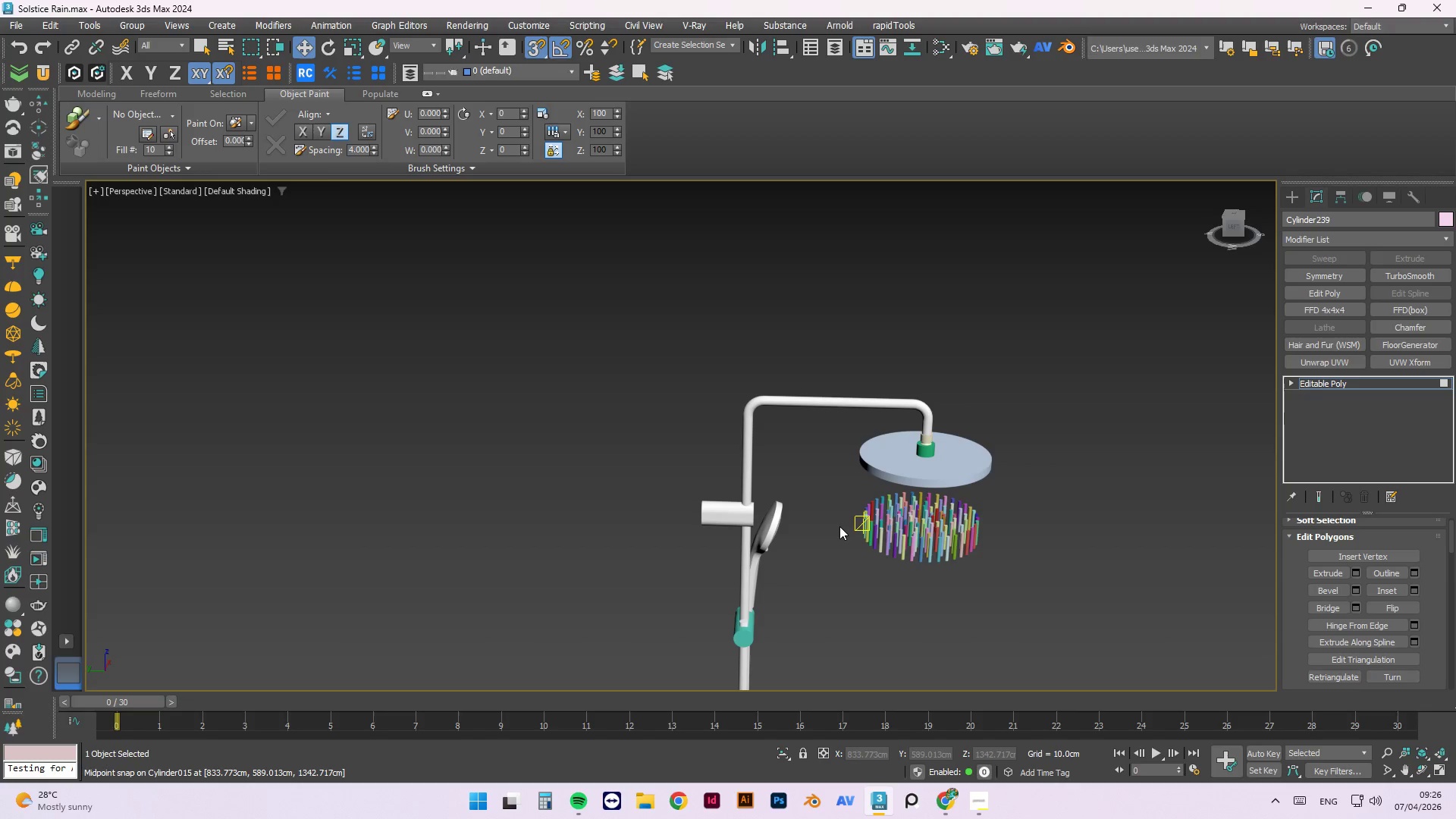 
scroll: coordinate [793, 224], scroll_direction: down, amount: 1.0
 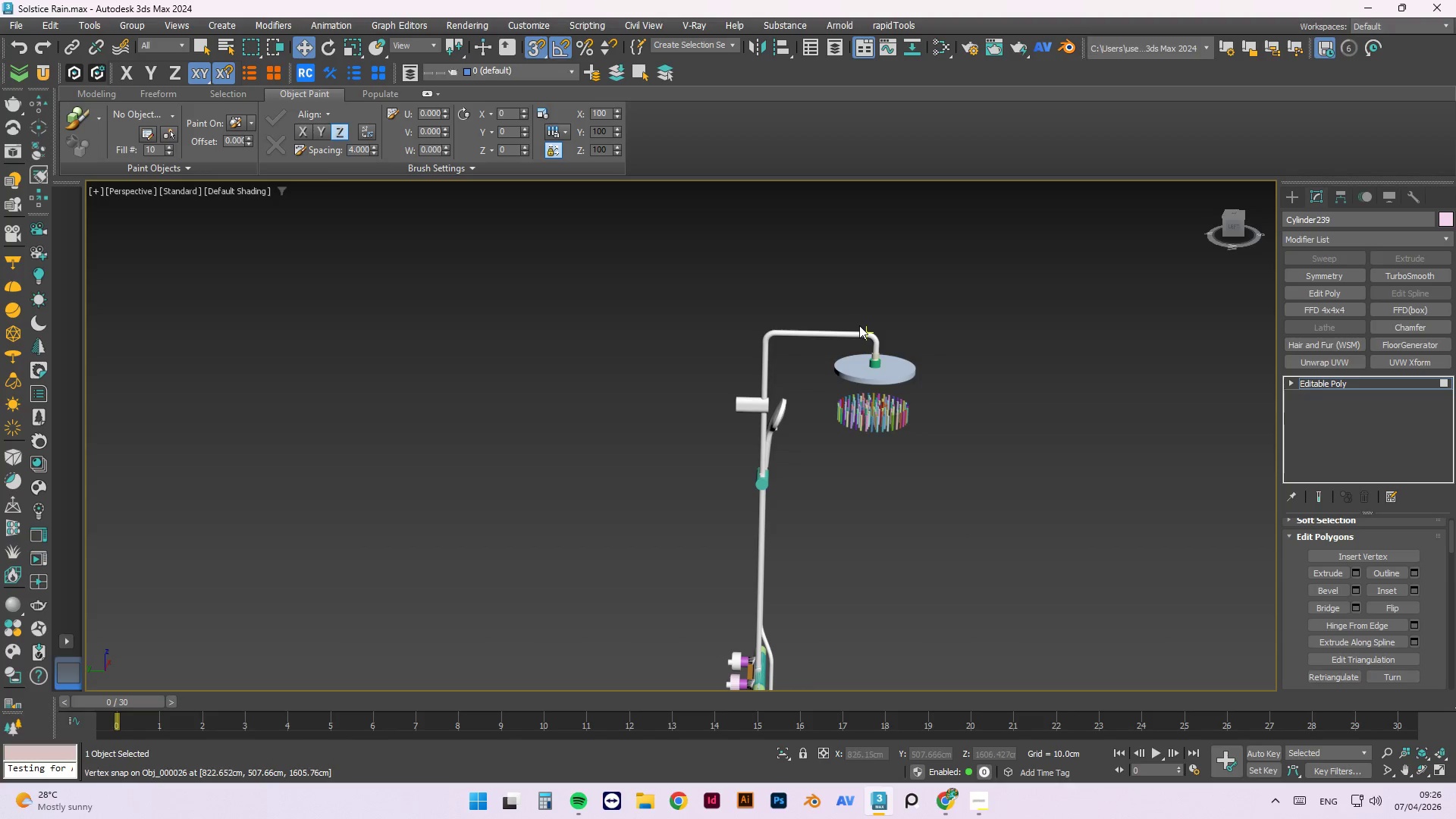 
hold_key(key=AltLeft, duration=1.5)
 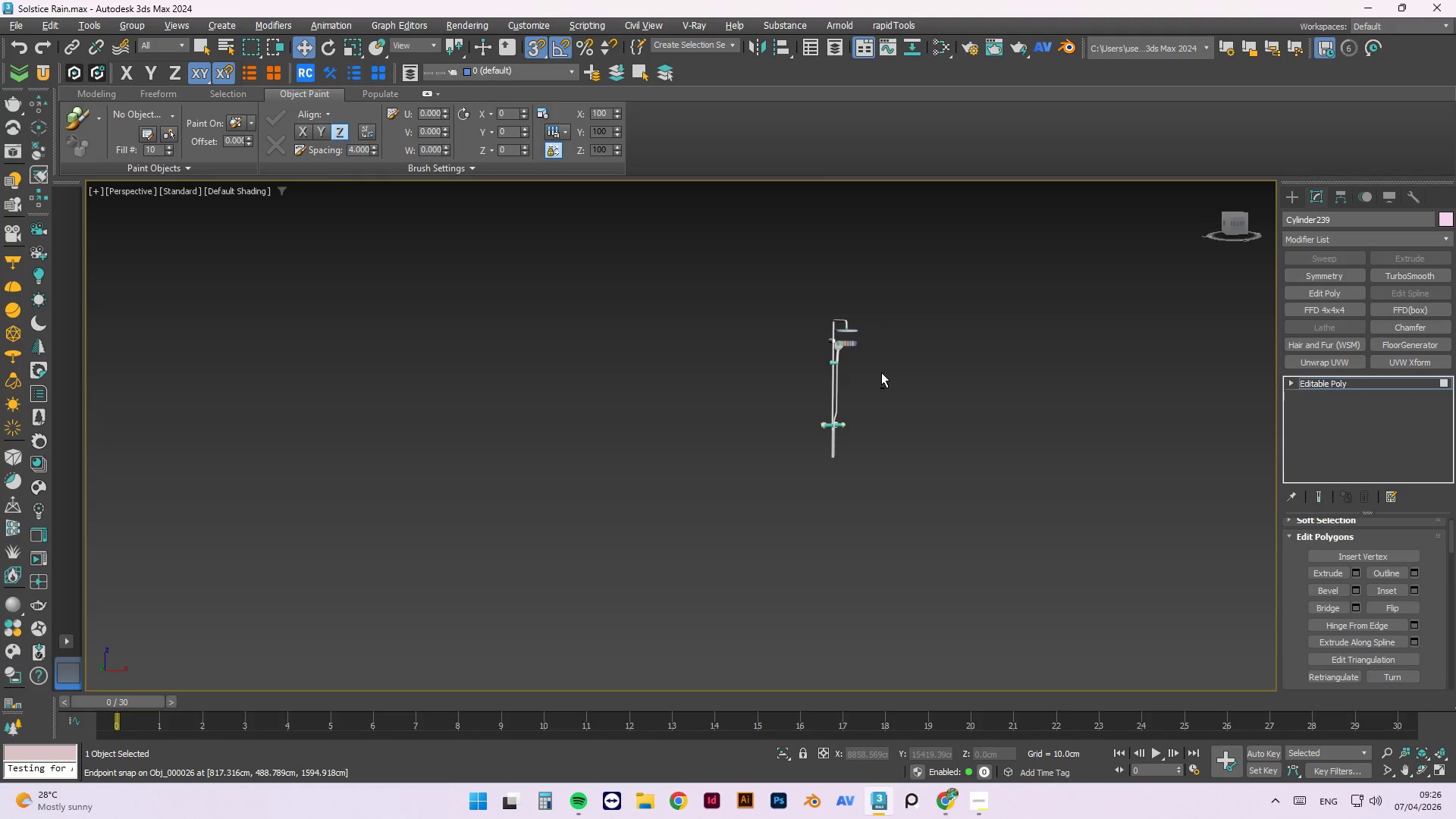 
scroll: coordinate [860, 318], scroll_direction: down, amount: 3.0
 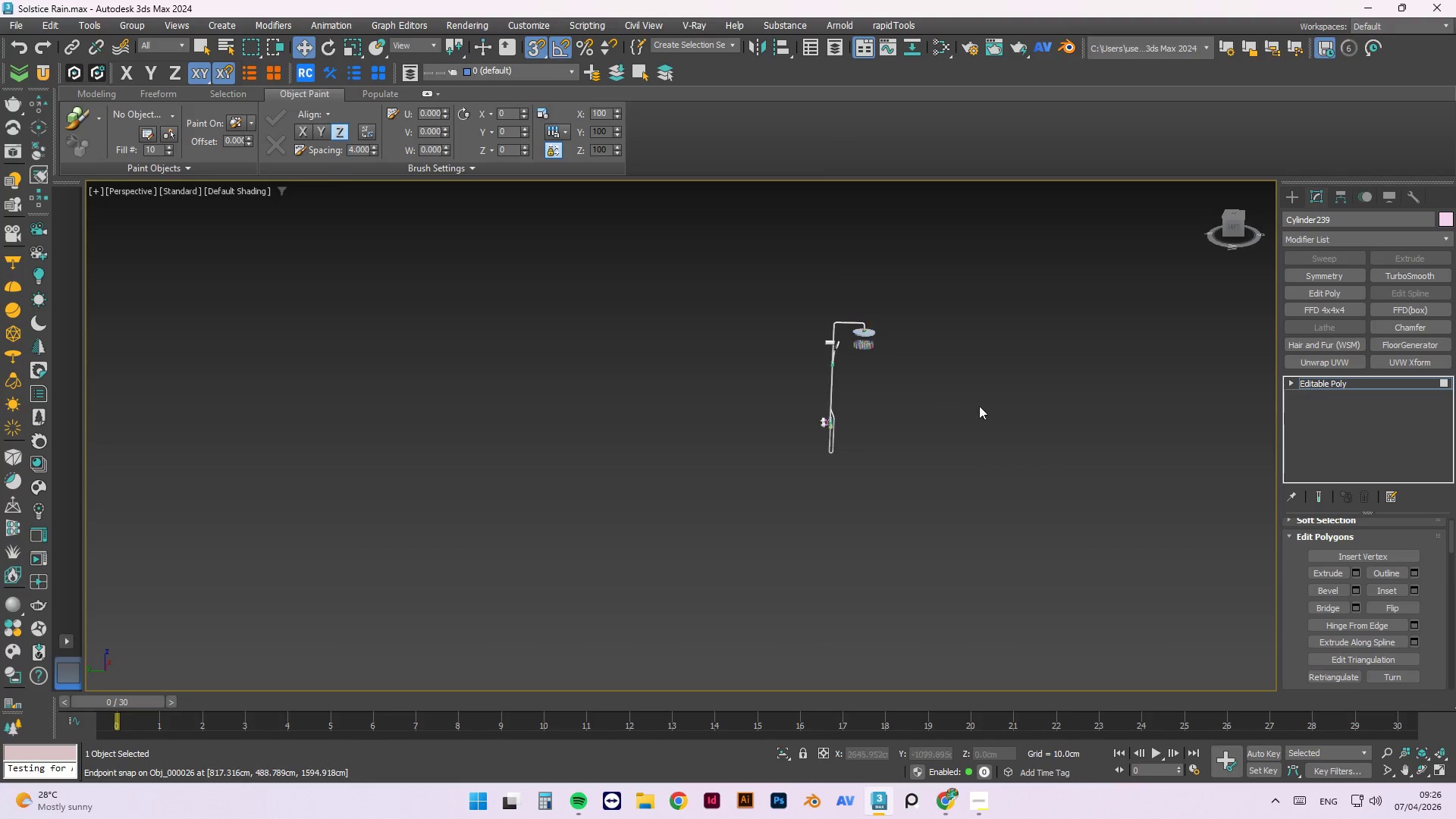 
hold_key(key=AltLeft, duration=1.2)
 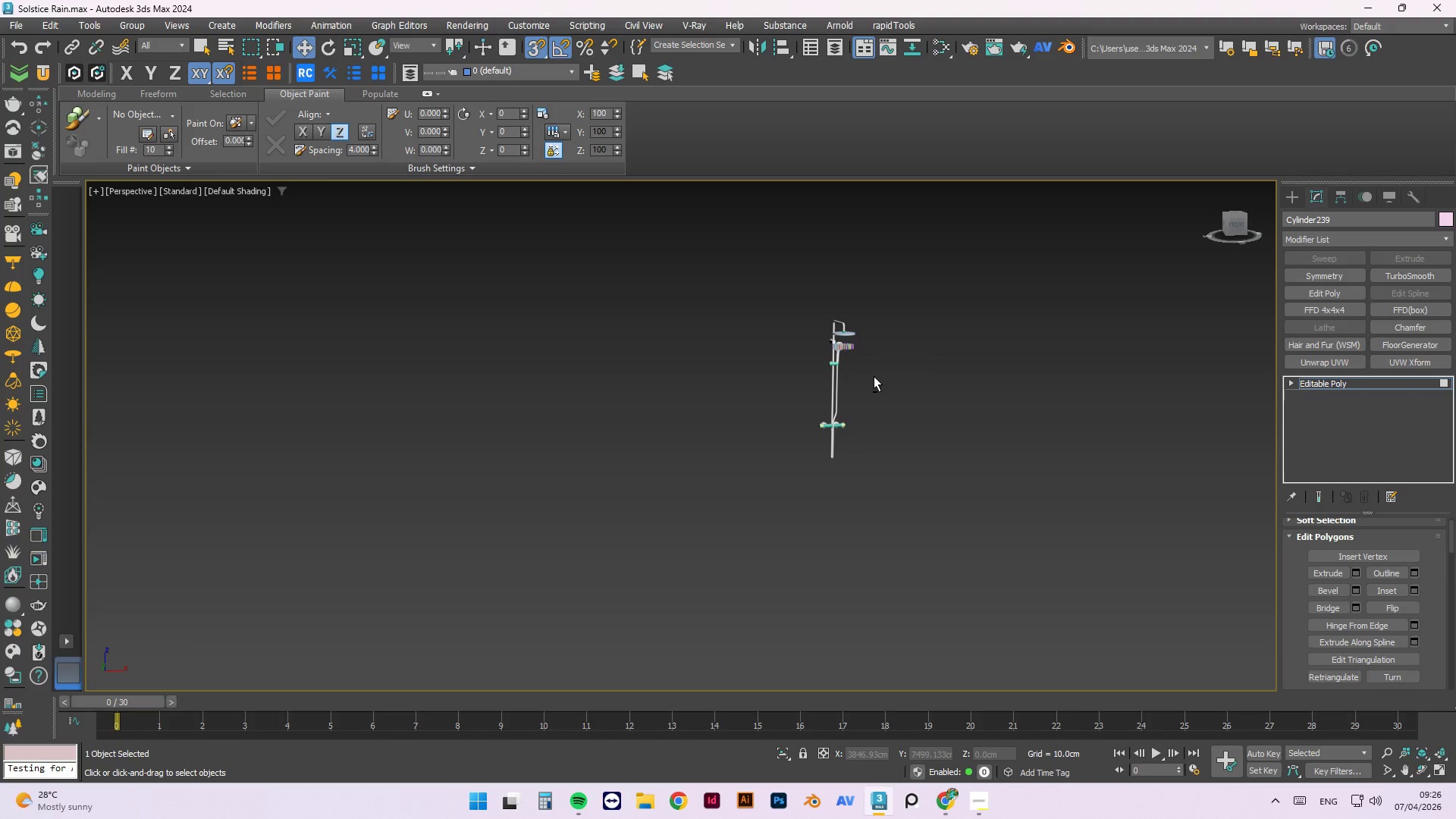 
hold_key(key=AltLeft, duration=0.5)
 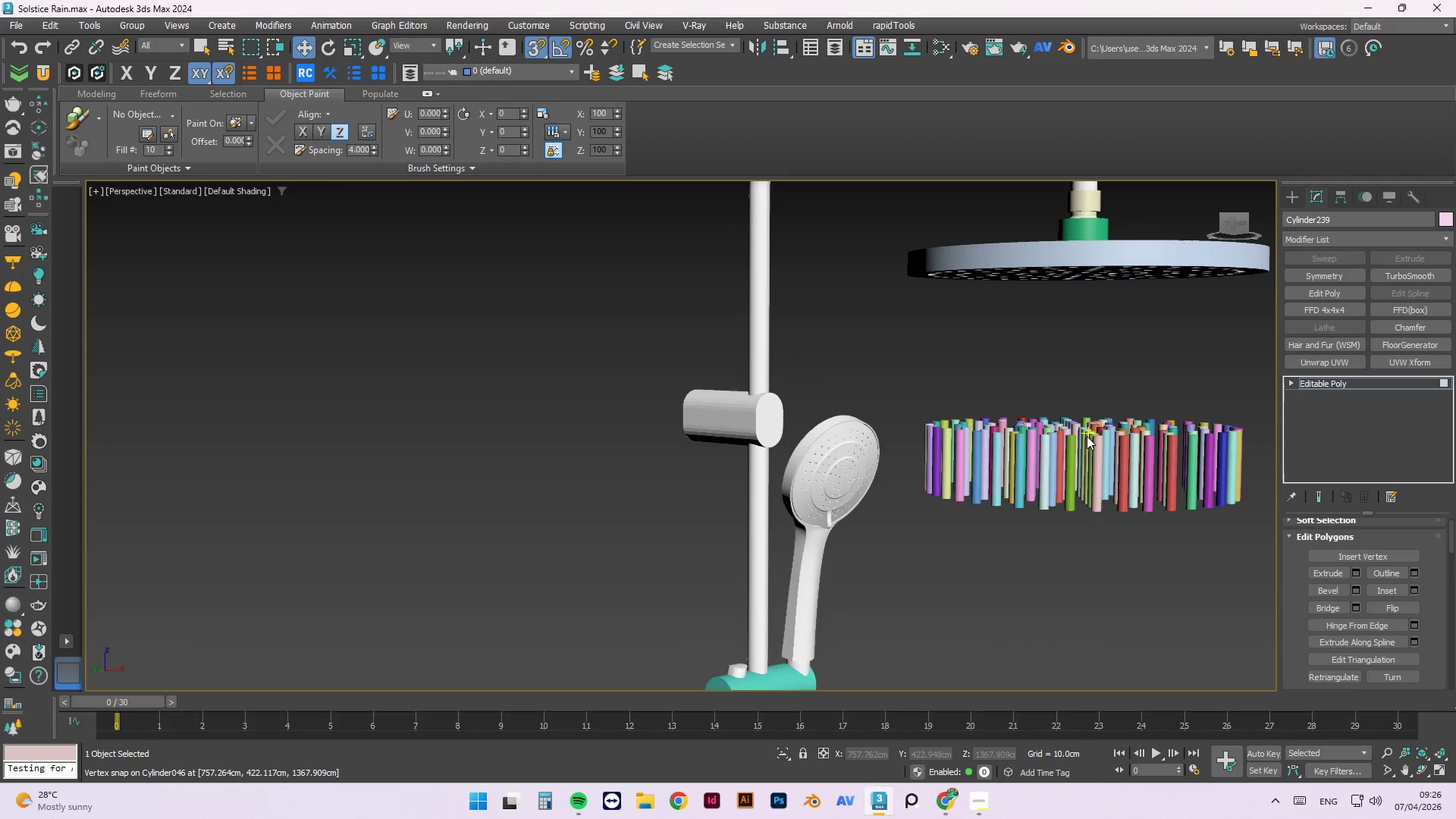 
scroll: coordinate [876, 362], scroll_direction: up, amount: 7.0
 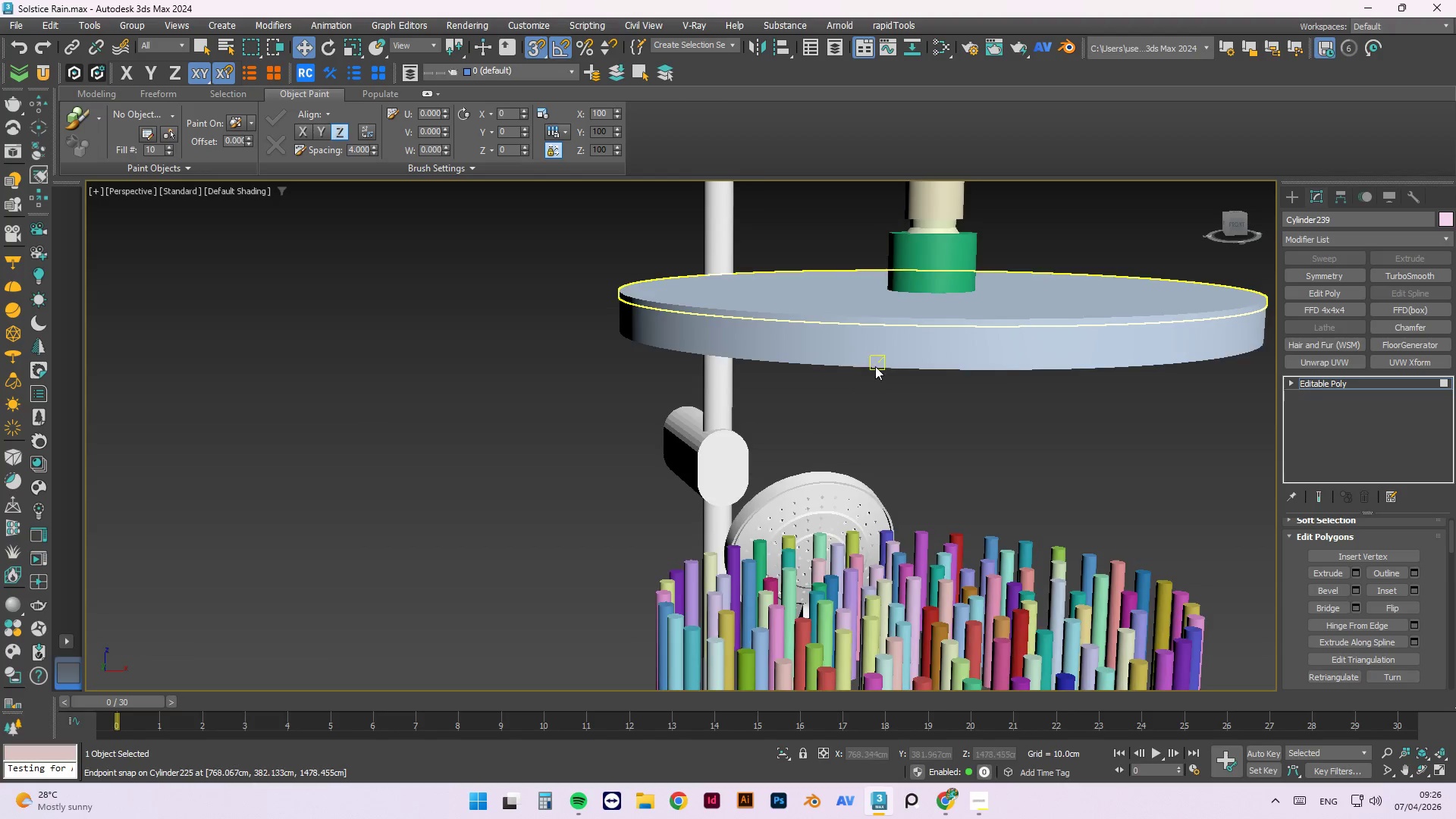 
left_click([1087, 436])
 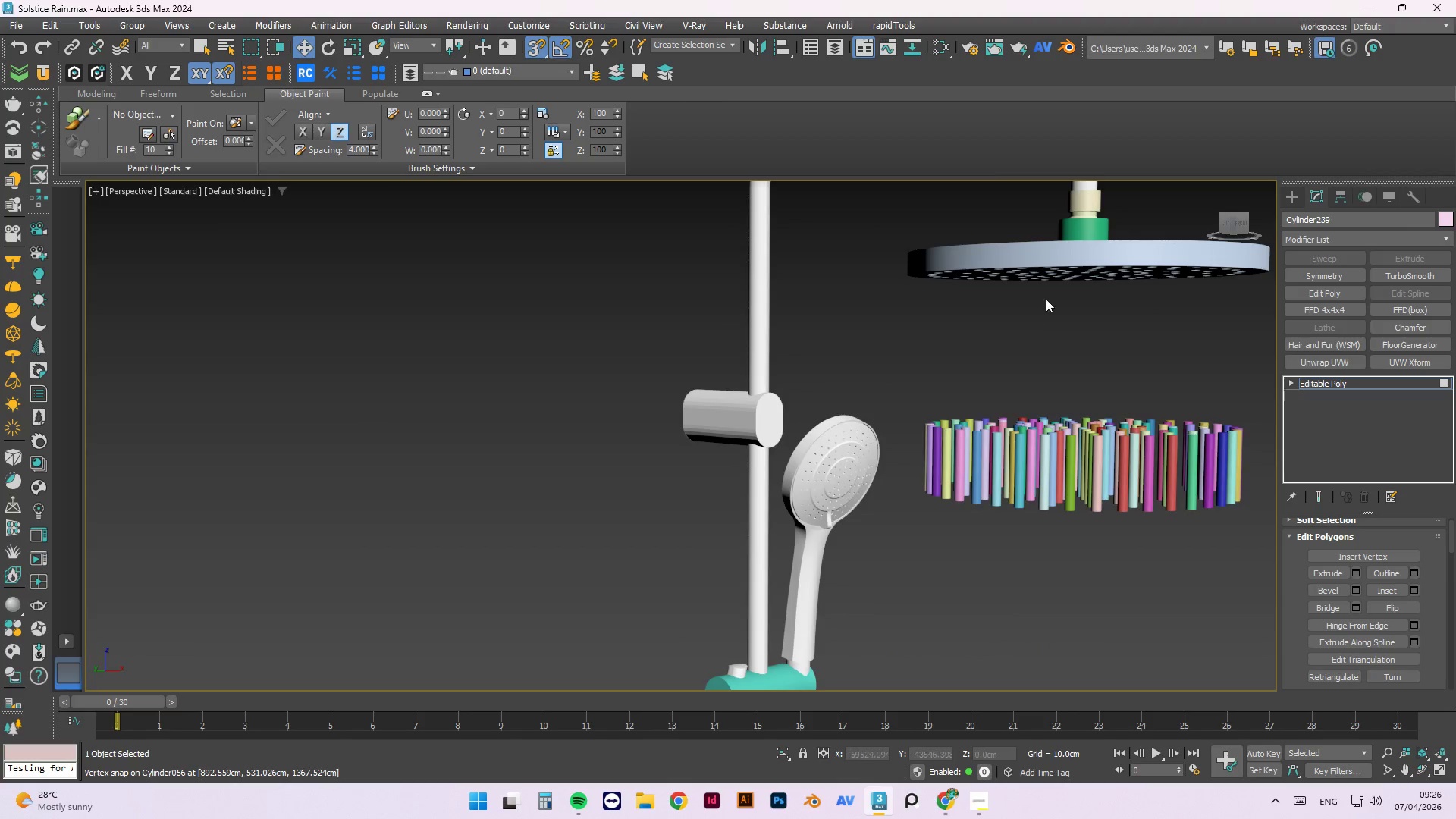 
hold_key(key=AltLeft, duration=0.61)
 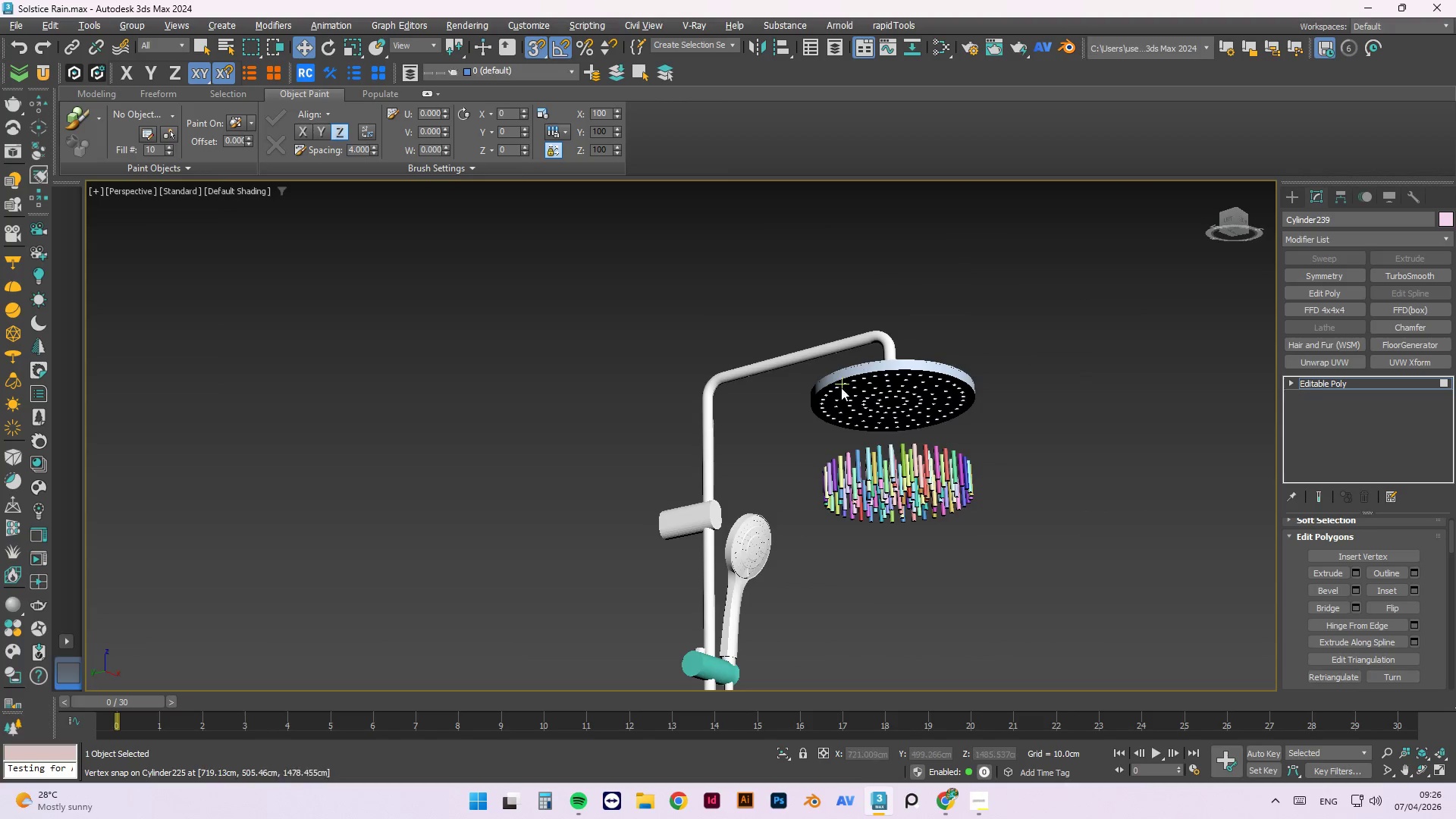 
scroll: coordinate [888, 433], scroll_direction: down, amount: 1.0
 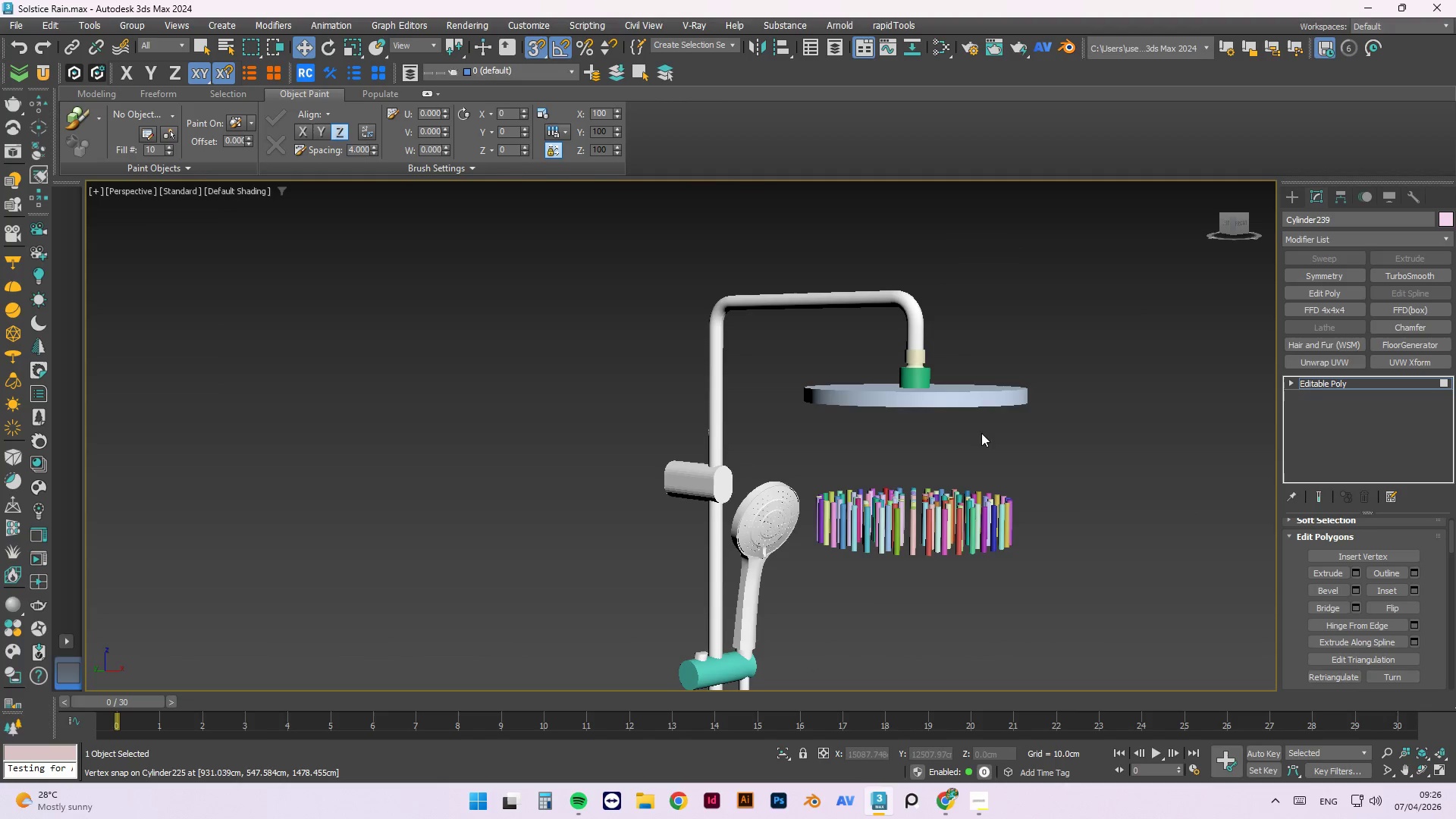 
scroll: coordinate [1019, 325], scroll_direction: up, amount: 3.0
 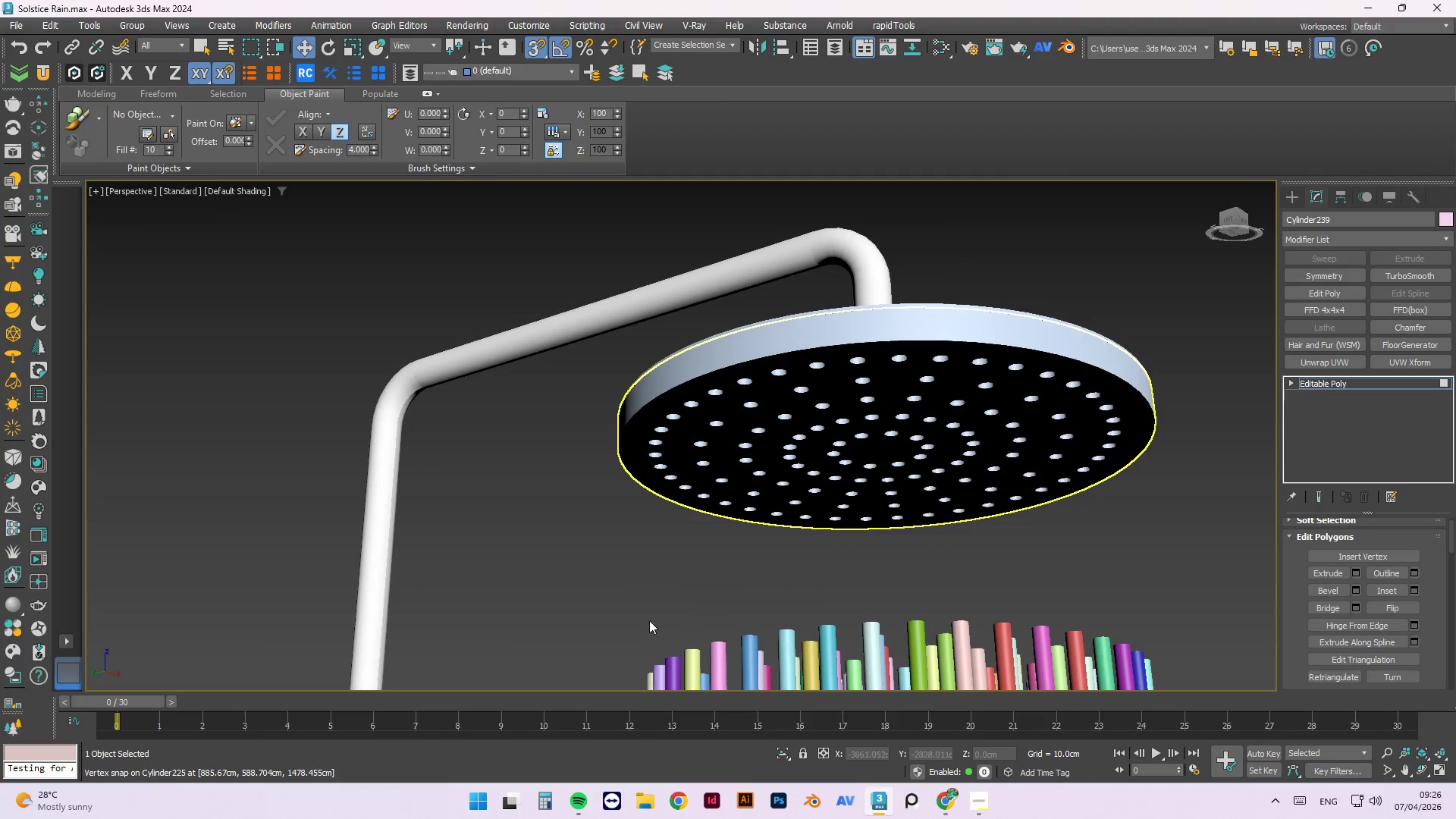 
scroll: coordinate [664, 651], scroll_direction: down, amount: 4.0
 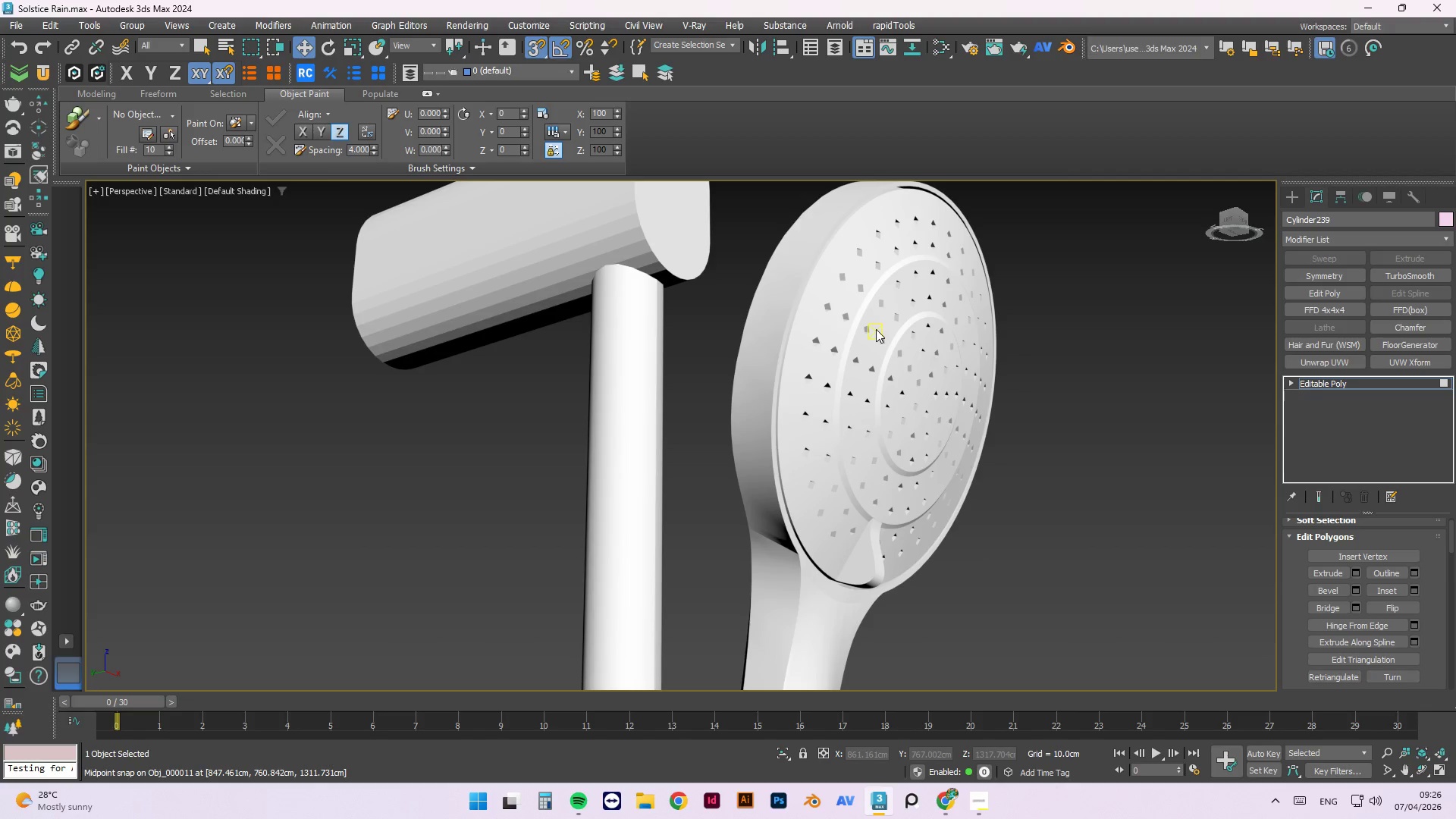 
wait(12.96)
 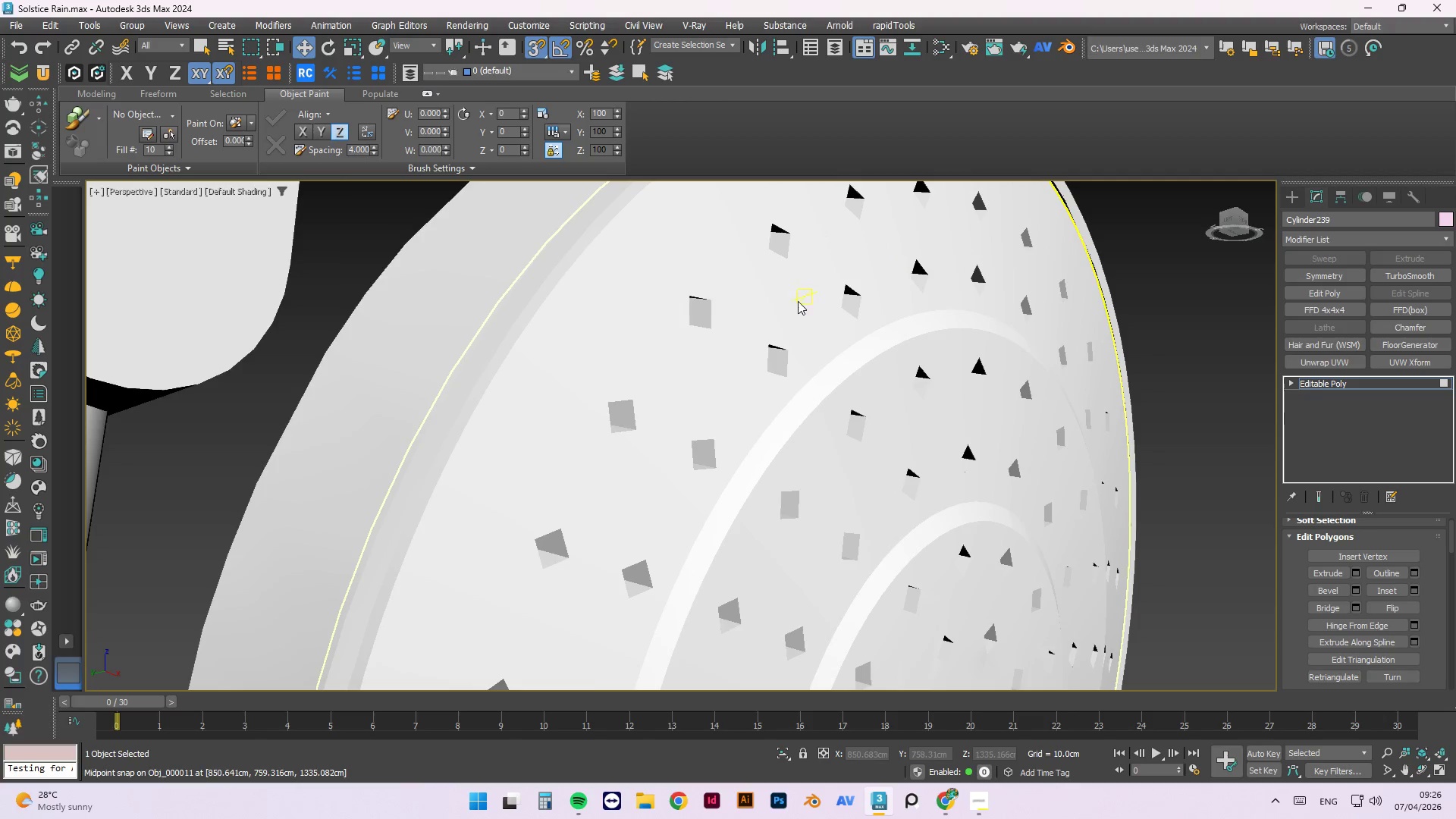 
left_click([758, 314])
 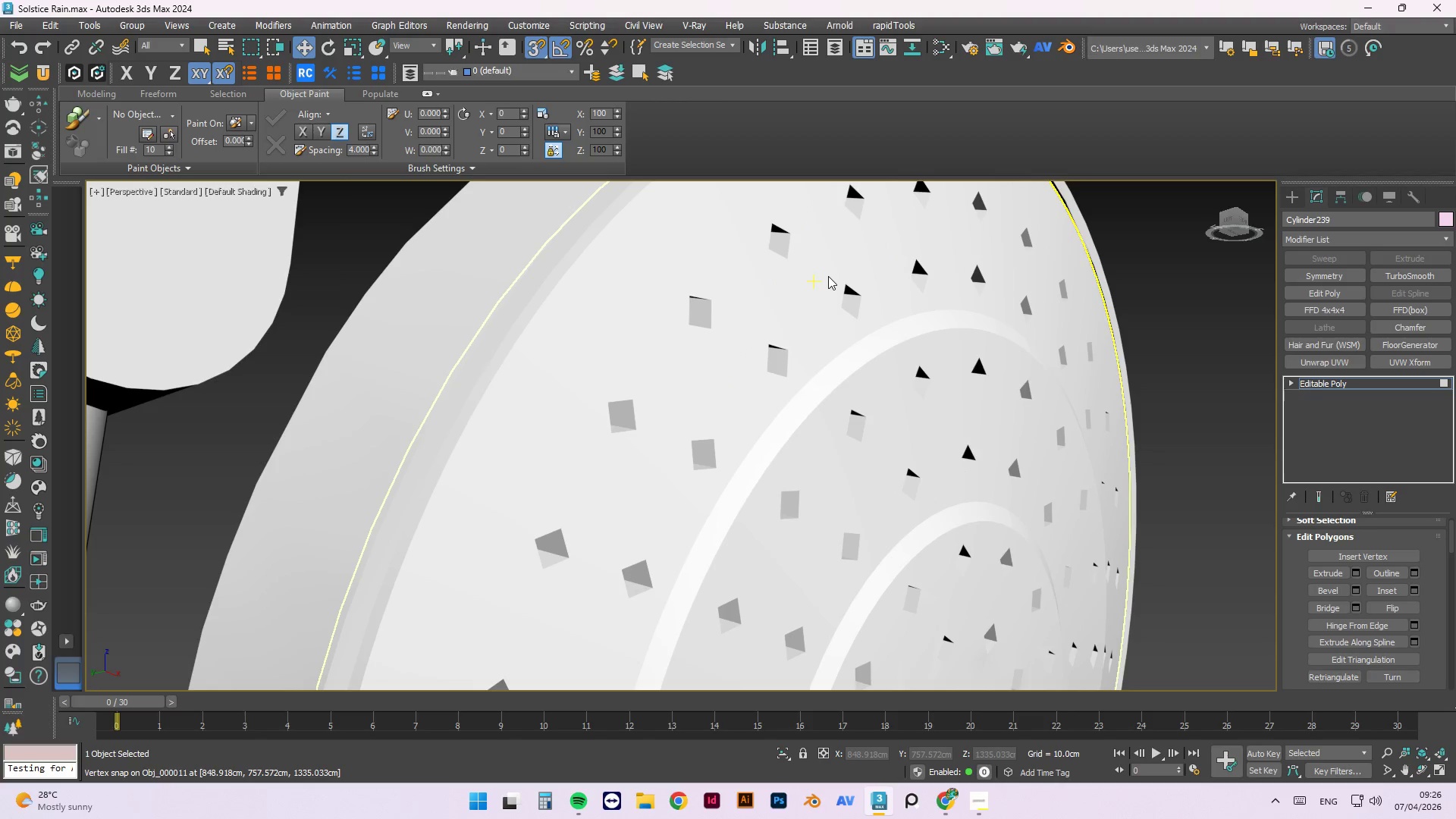 
scroll: coordinate [895, 236], scroll_direction: up, amount: 3.0
 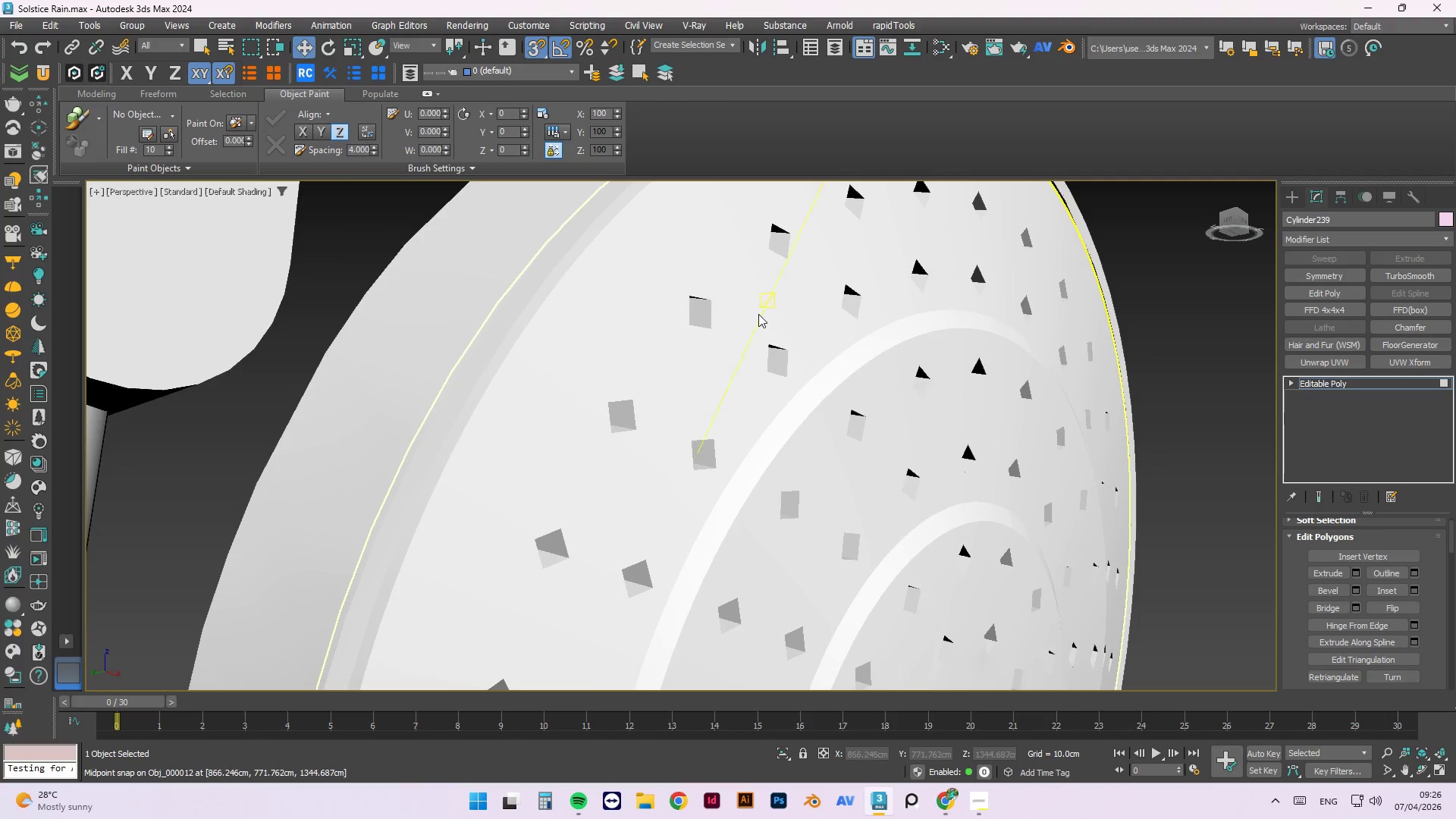 
key(F4)
 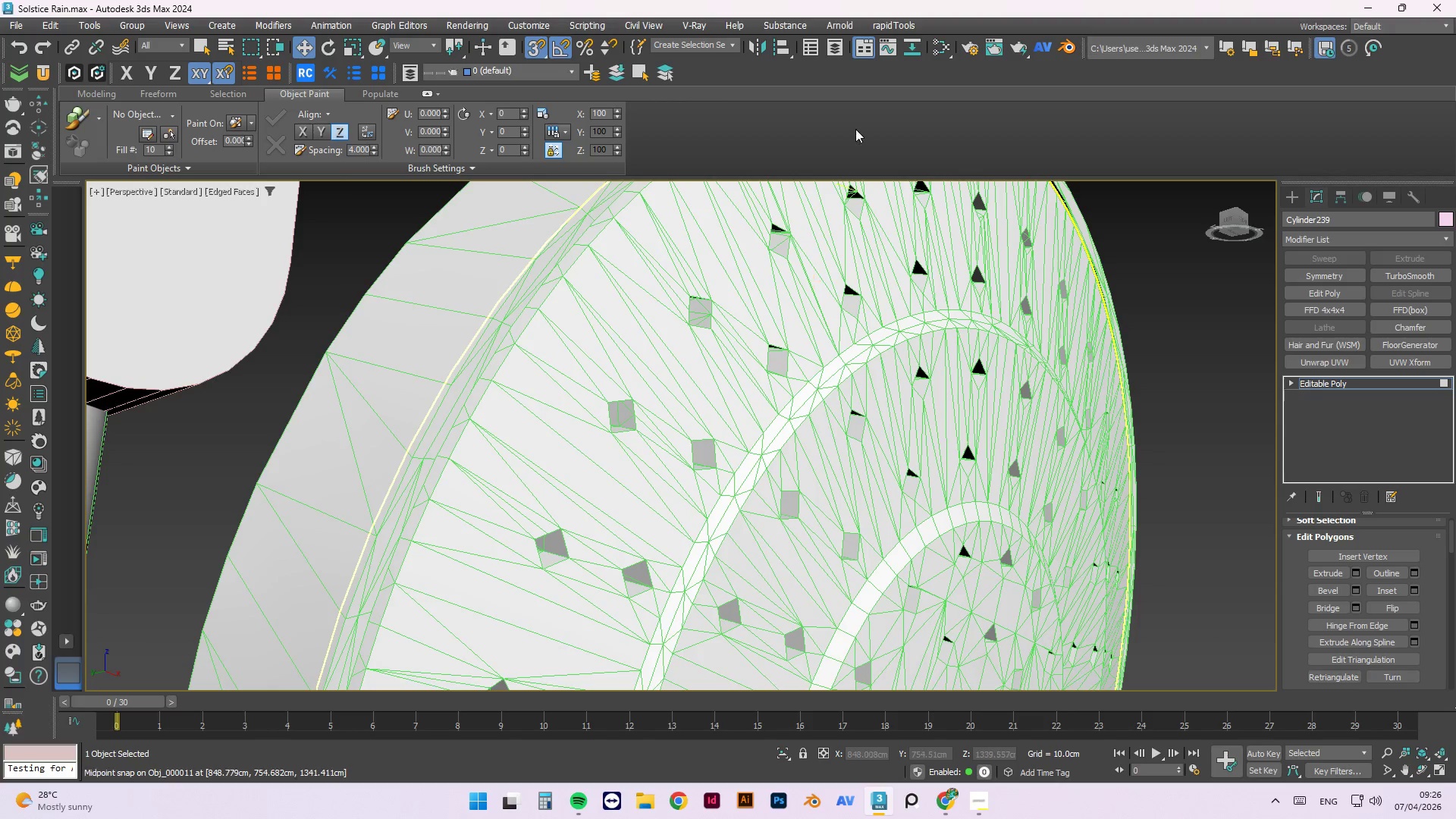 
scroll: coordinate [730, 300], scroll_direction: down, amount: 3.0
 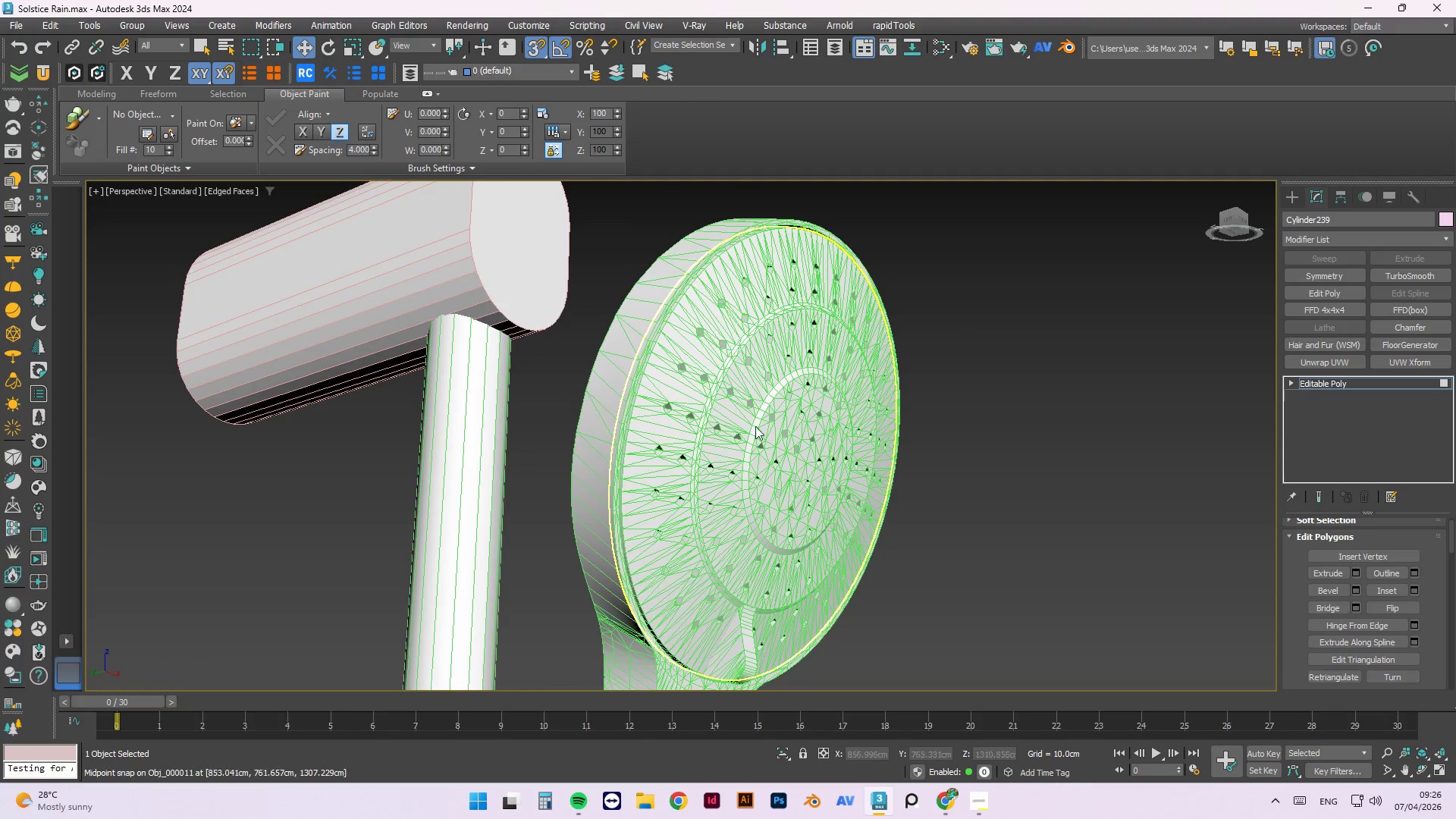 
scroll: coordinate [708, 462], scroll_direction: up, amount: 2.0
 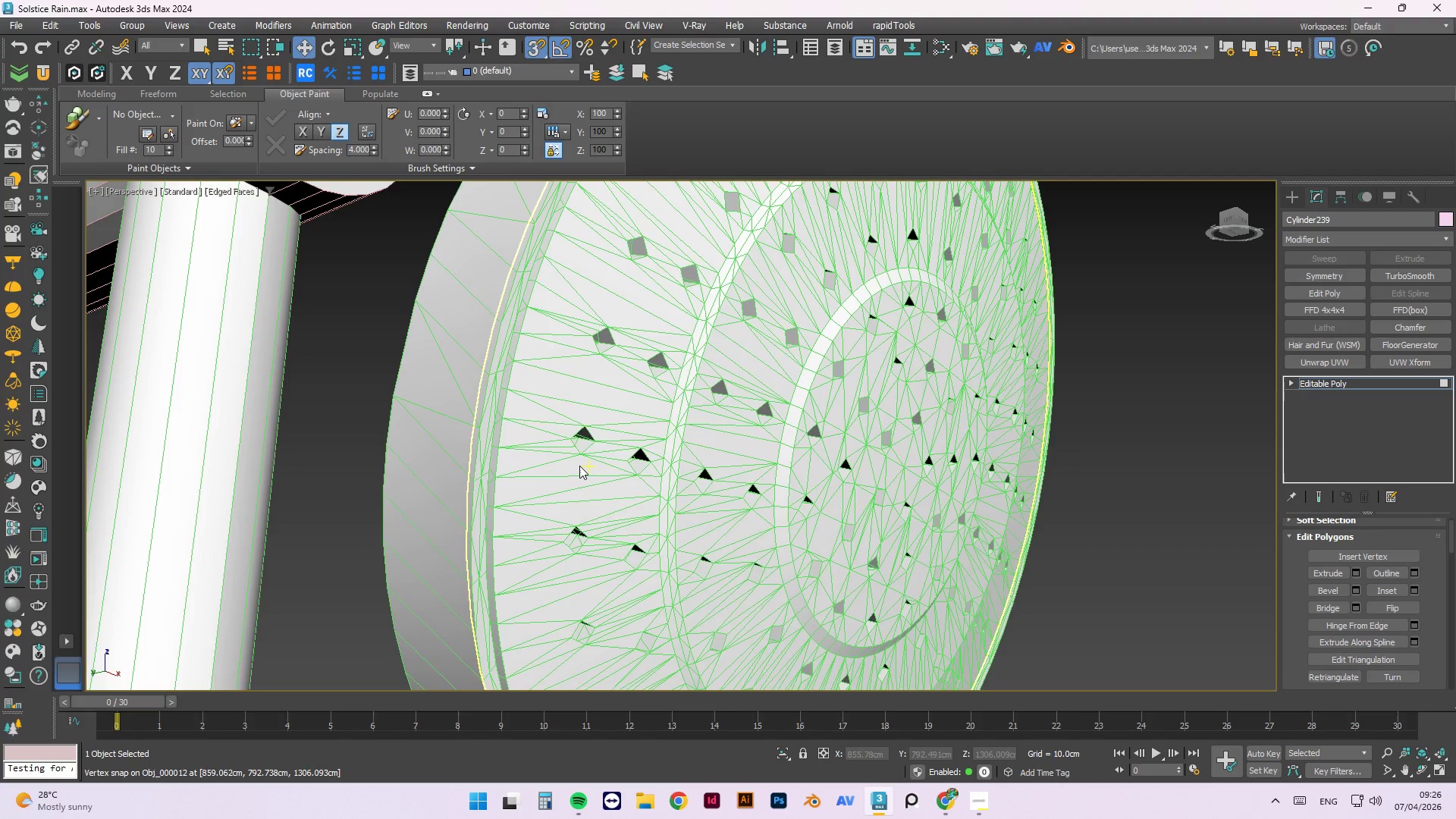 
wait(13.29)
 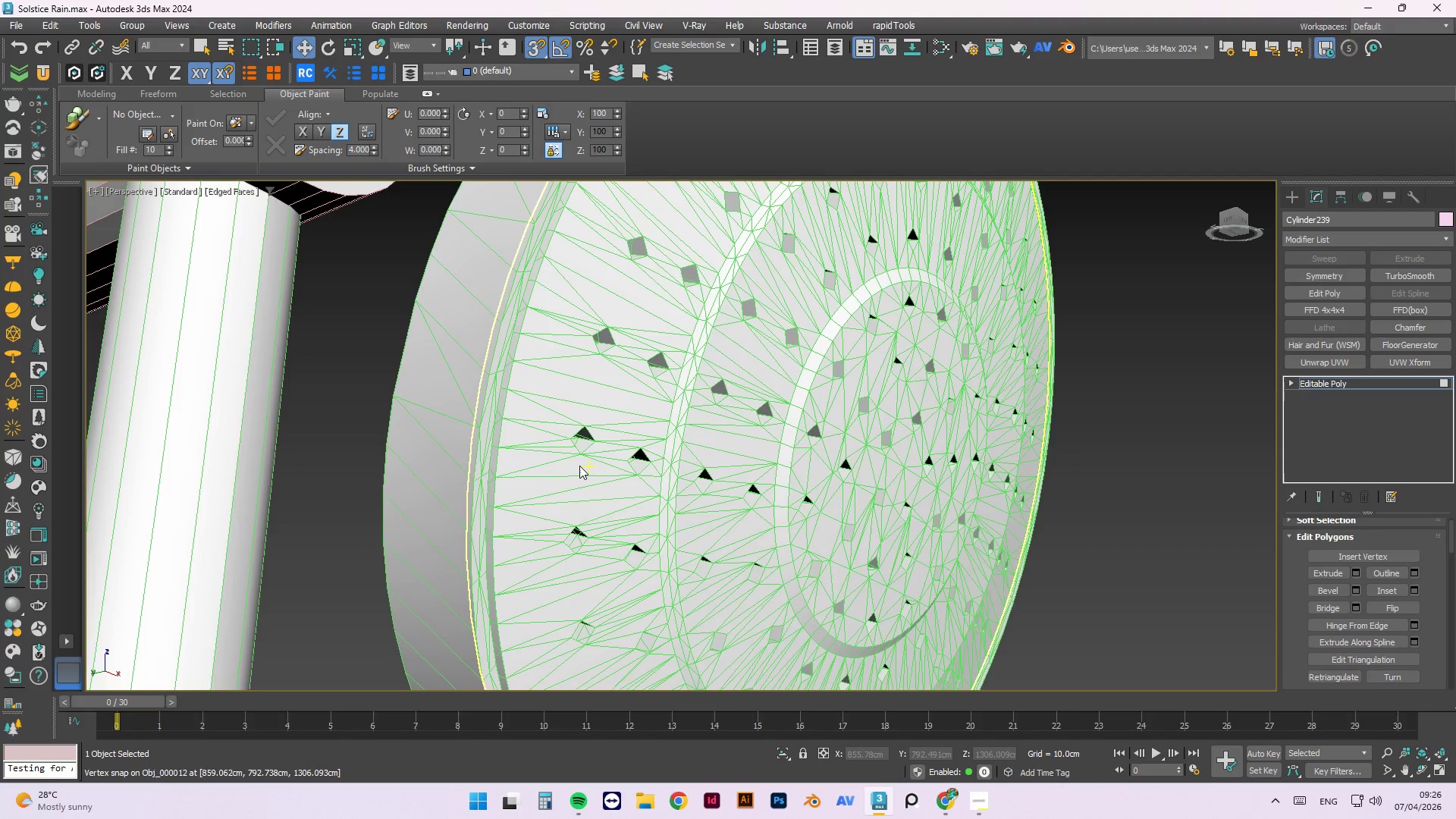 
scroll: coordinate [981, 351], scroll_direction: down, amount: 8.0
 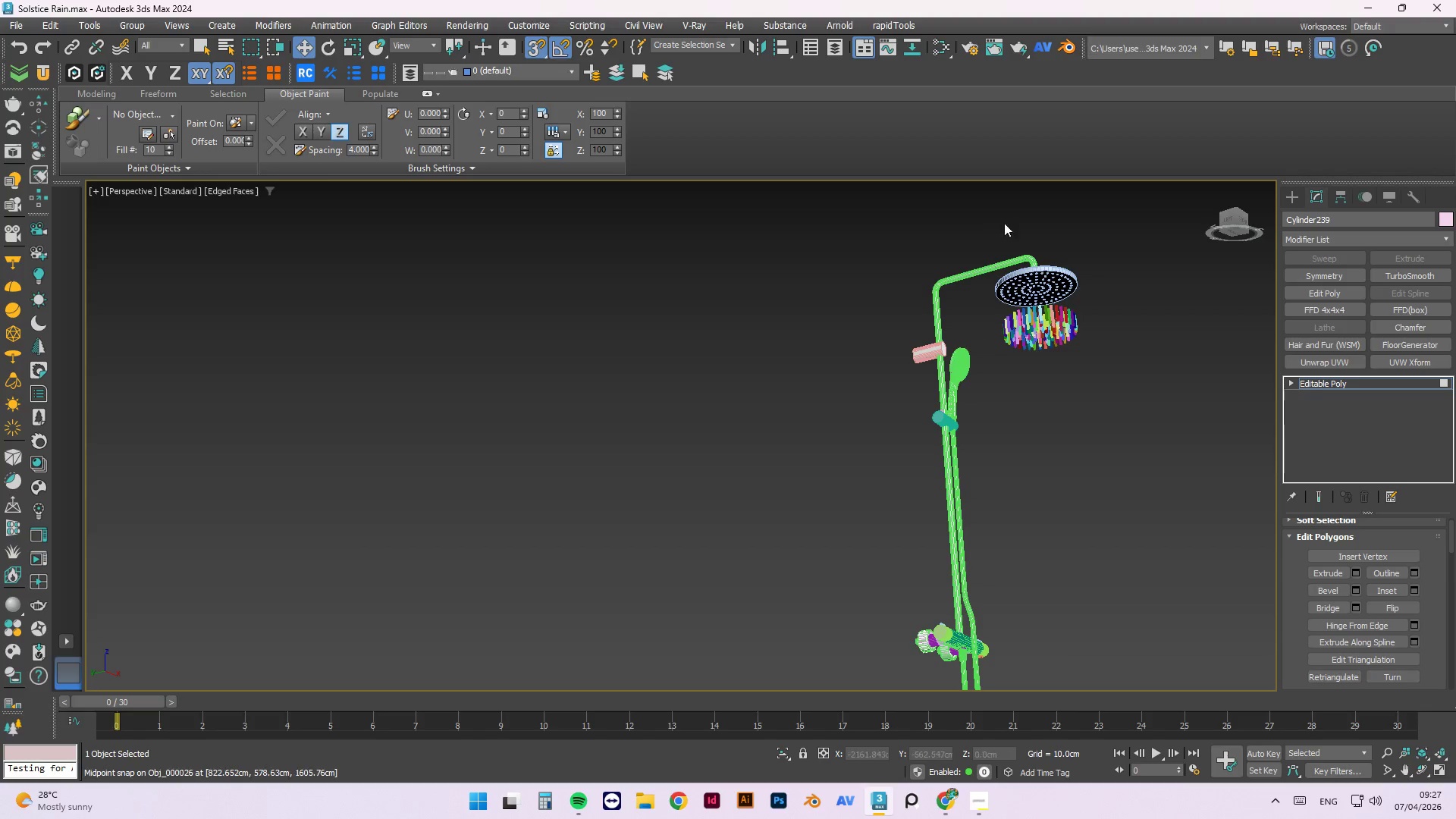 
scroll: coordinate [850, 362], scroll_direction: none, amount: 0.0
 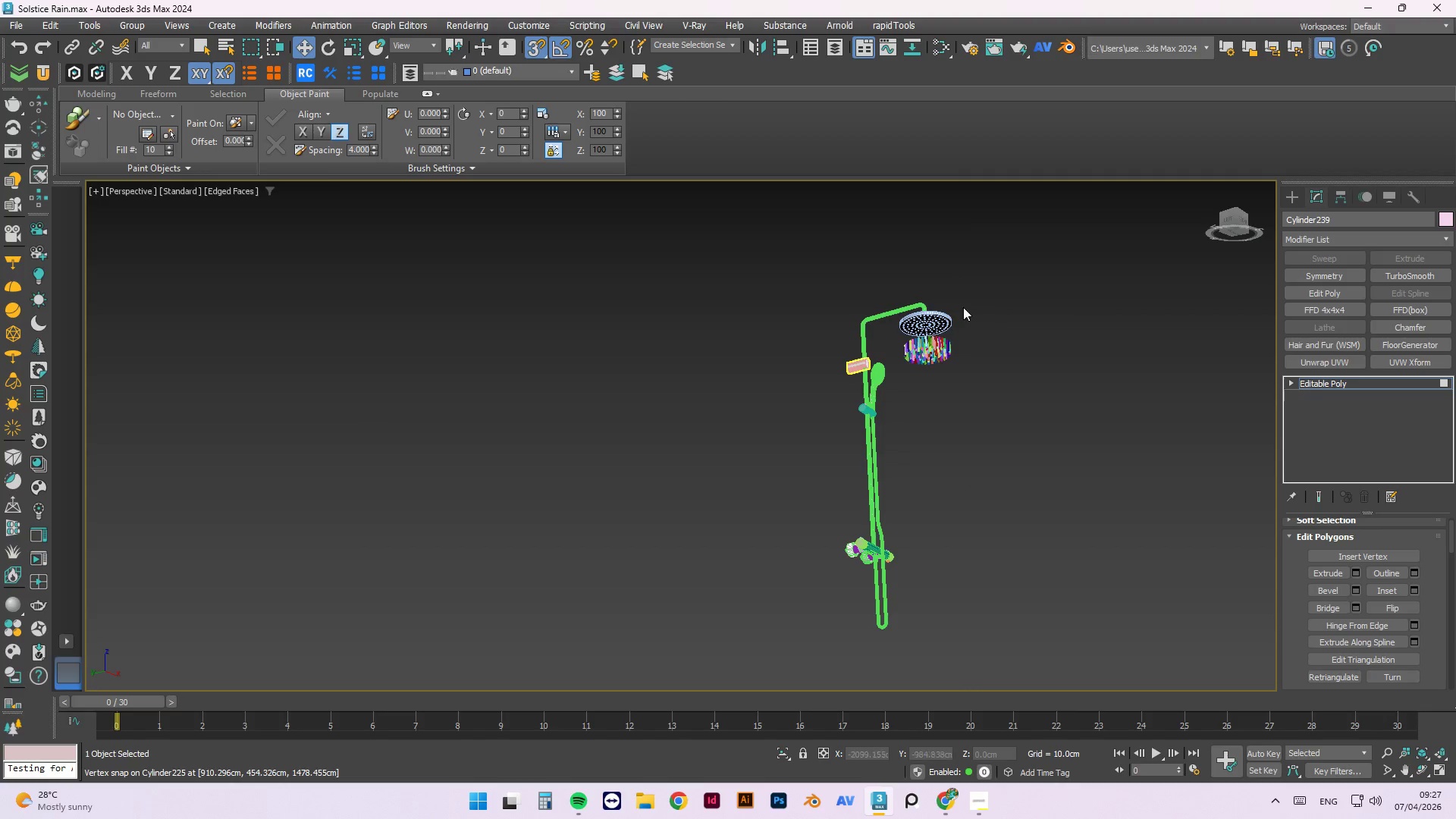 
scroll: coordinate [872, 301], scroll_direction: down, amount: 1.0
 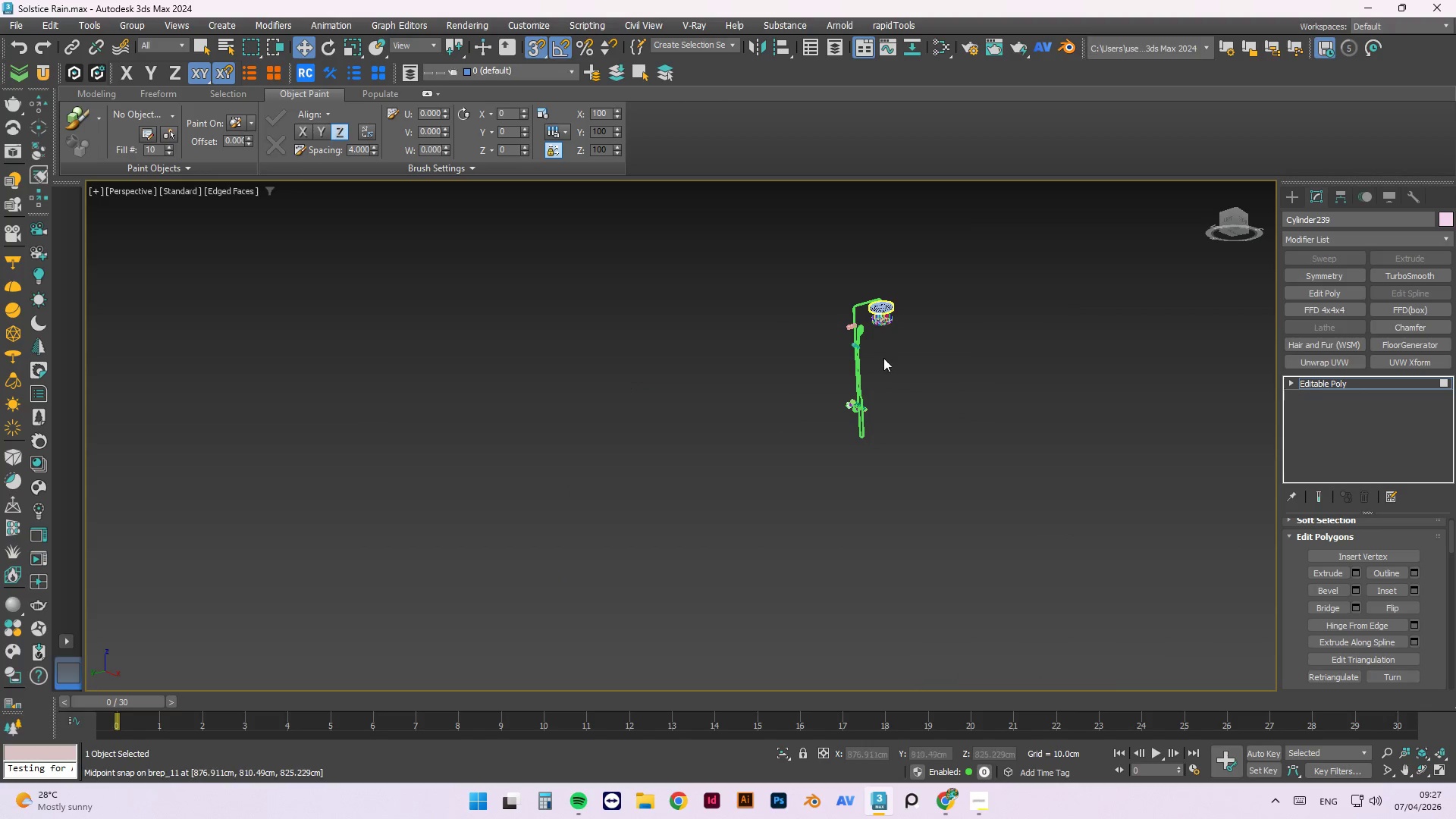 
scroll: coordinate [811, 297], scroll_direction: up, amount: 8.0
 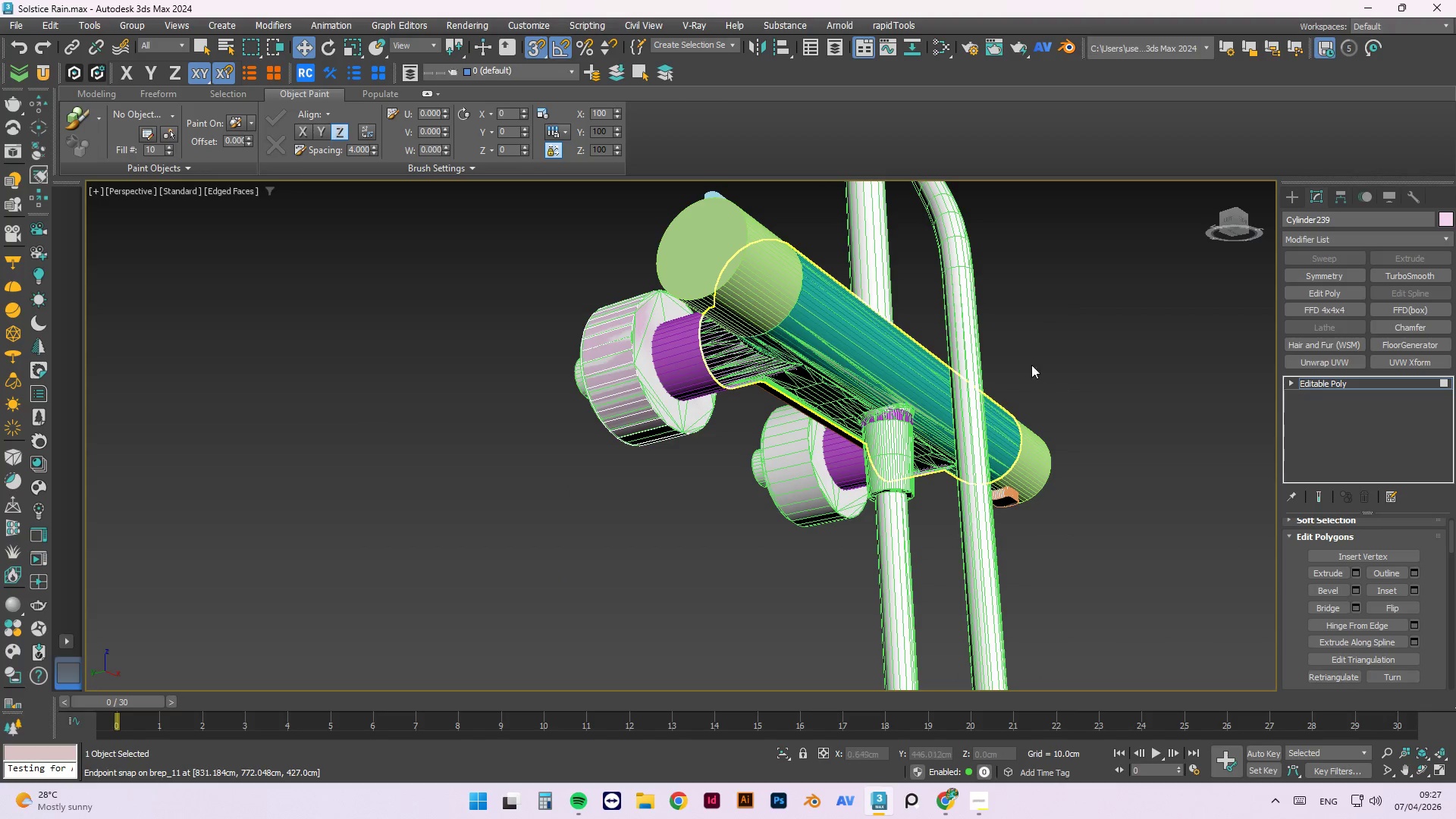 
hold_key(key=AltLeft, duration=0.86)
 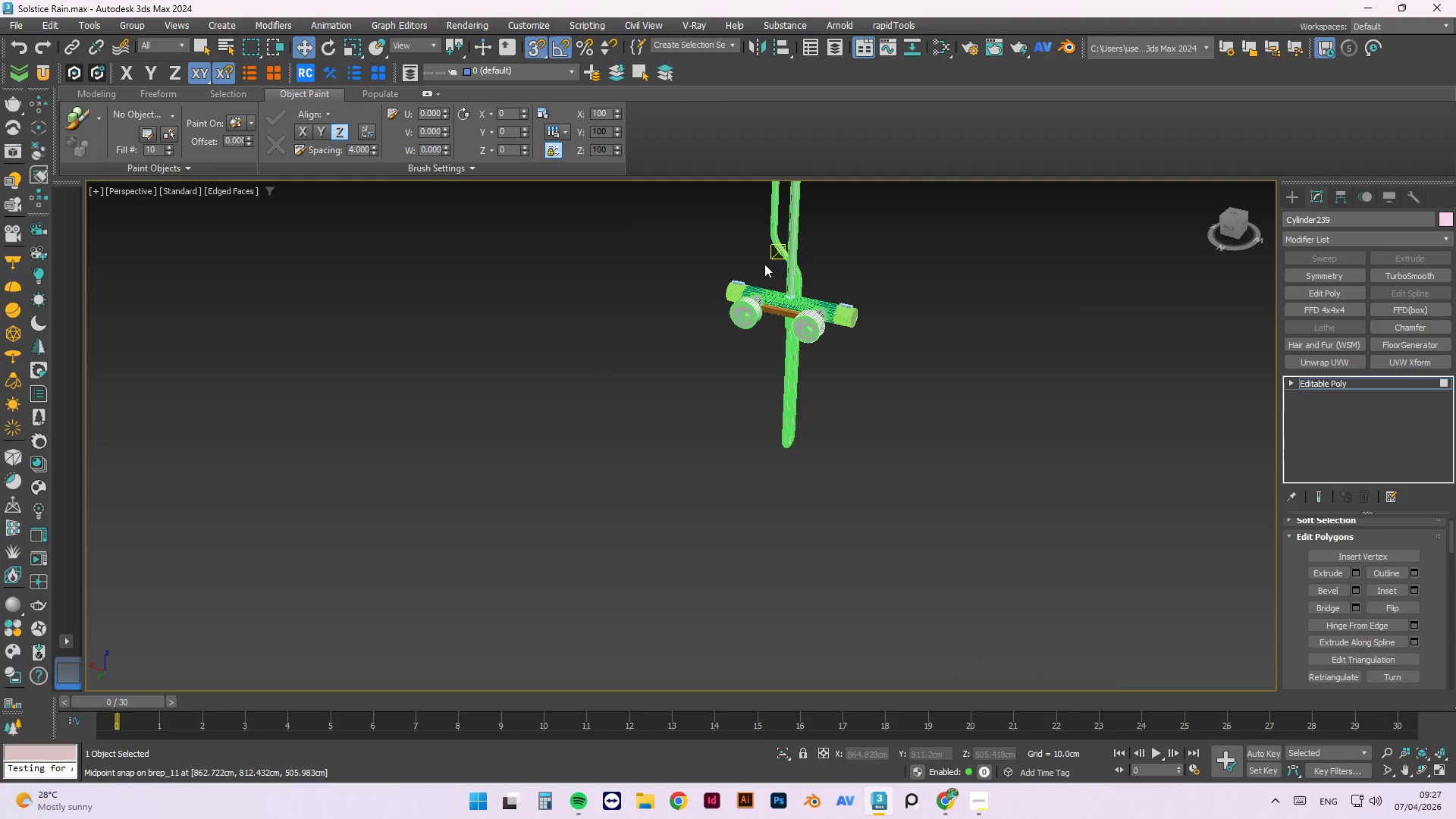 
scroll: coordinate [844, 315], scroll_direction: down, amount: 4.0
 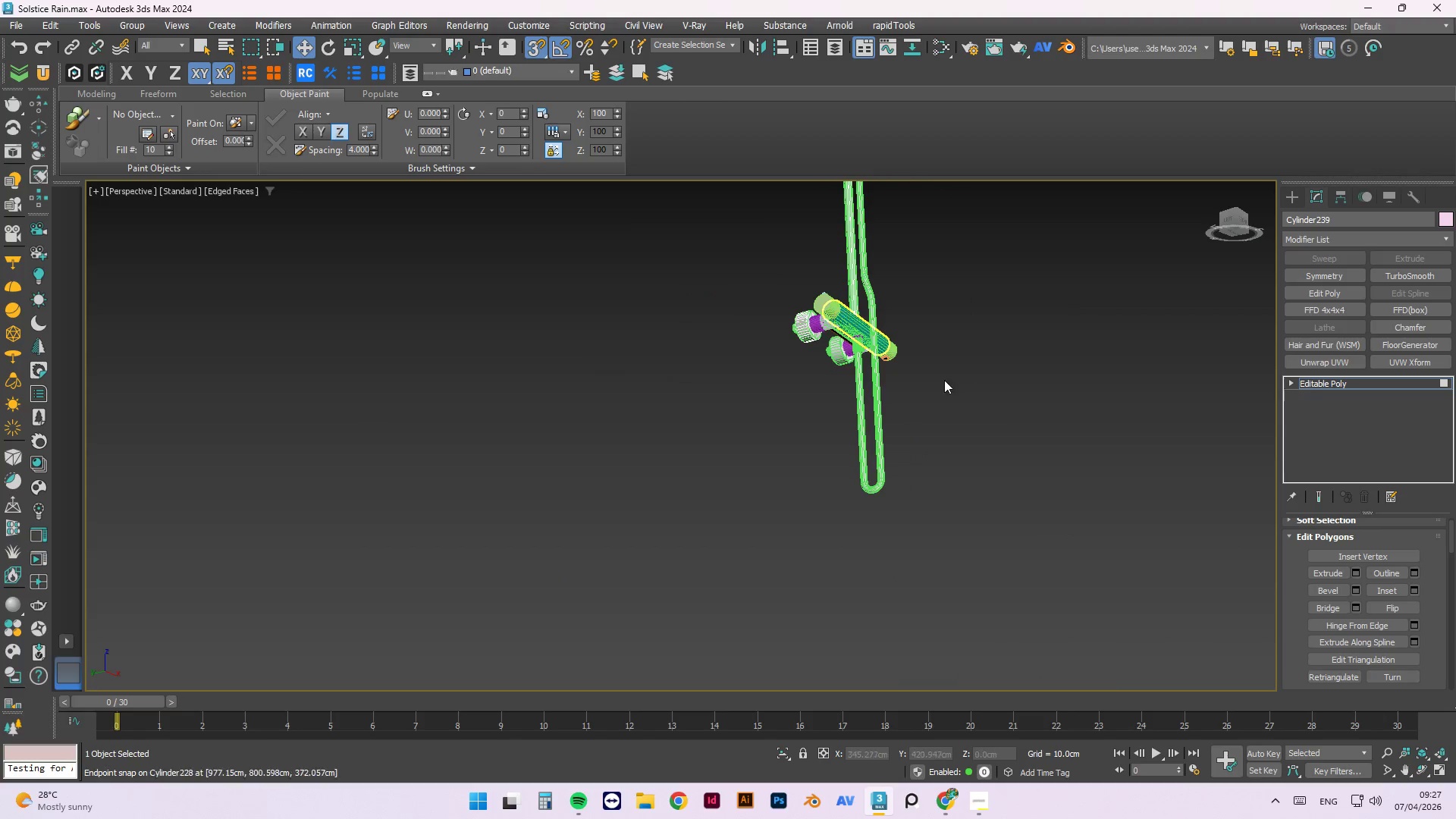 
scroll: coordinate [787, 276], scroll_direction: up, amount: 3.0
 